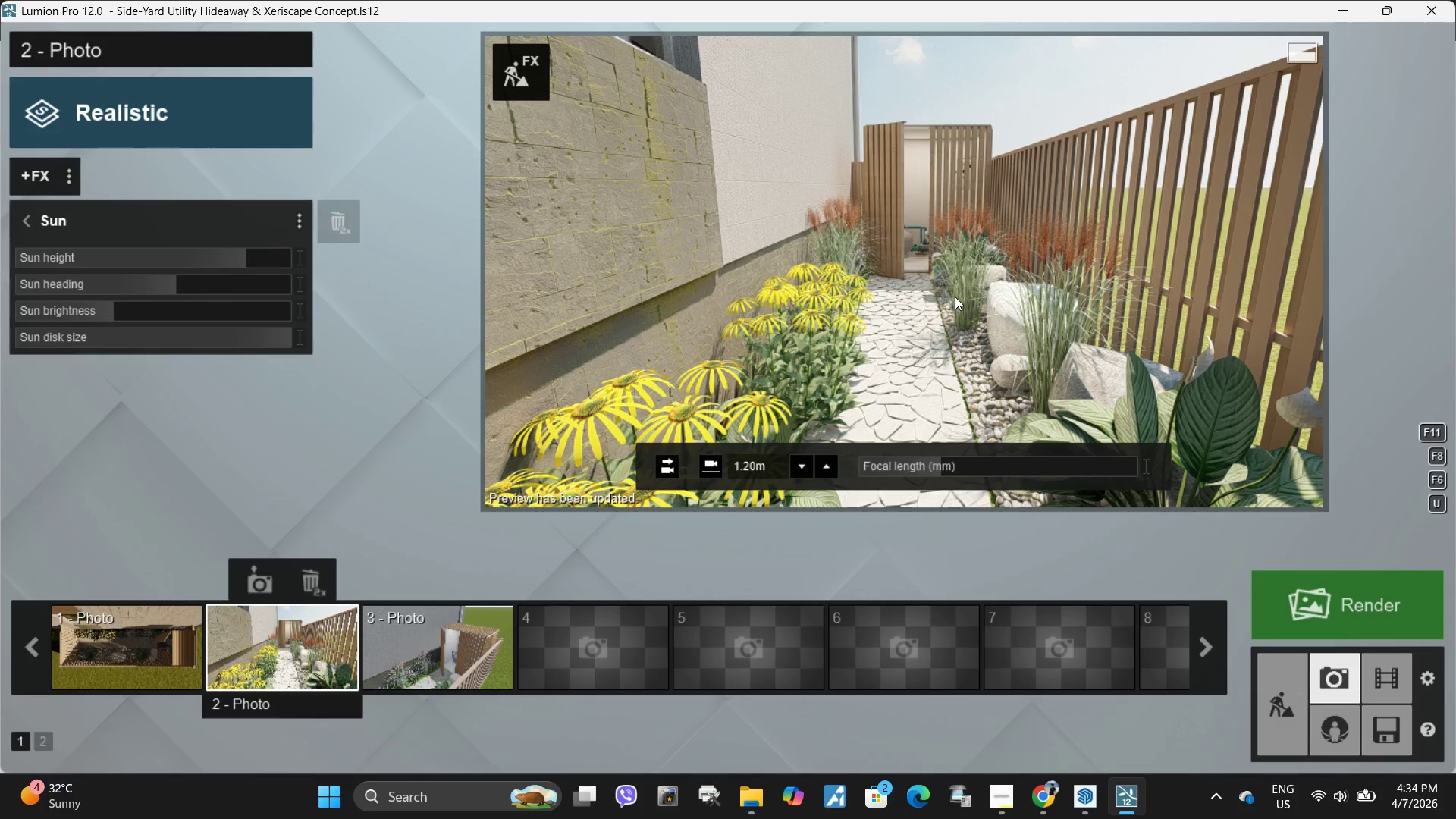 
left_click([955, 297])
 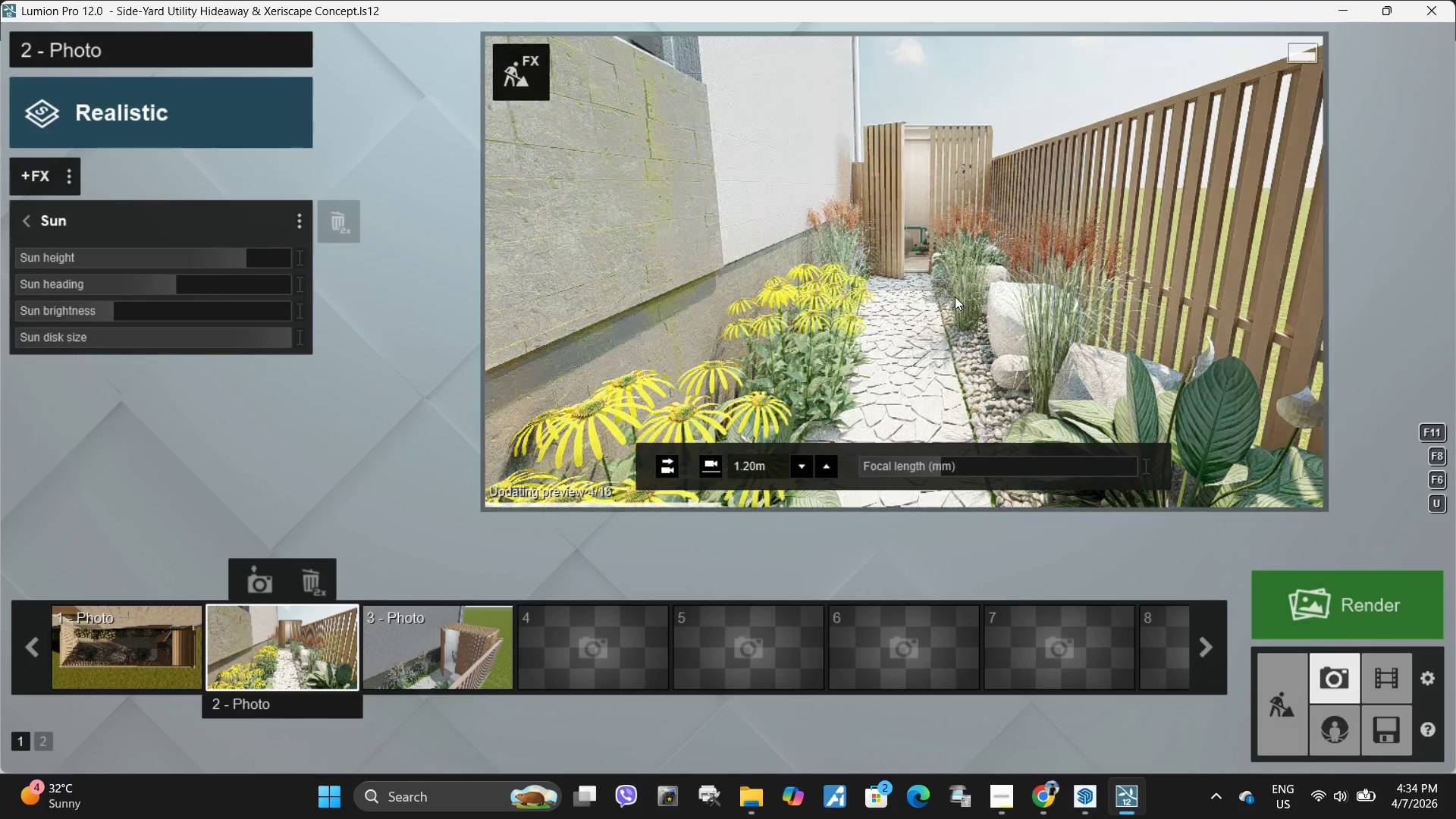 
wait(10.25)
 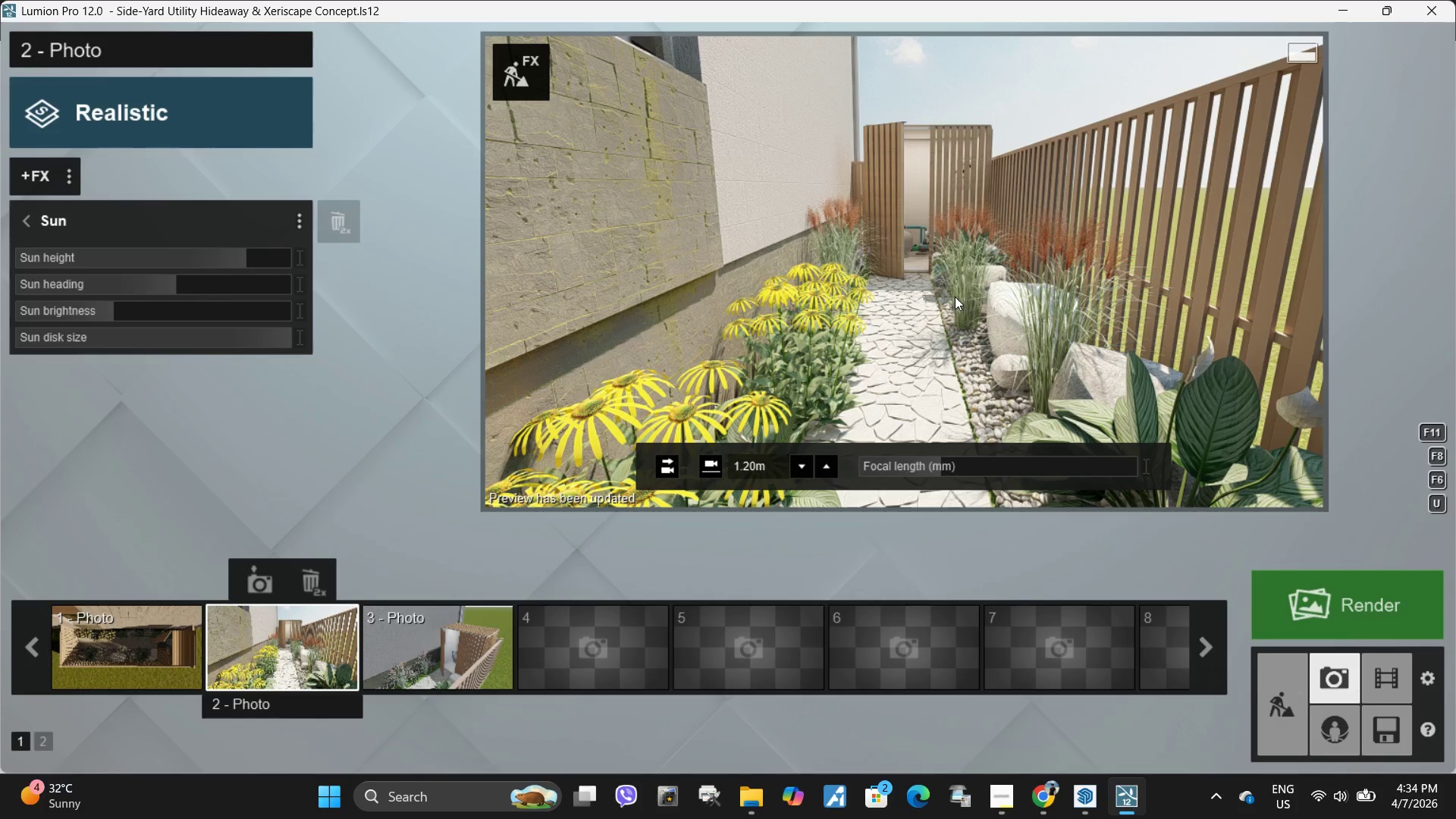 
left_click([37, 162])
 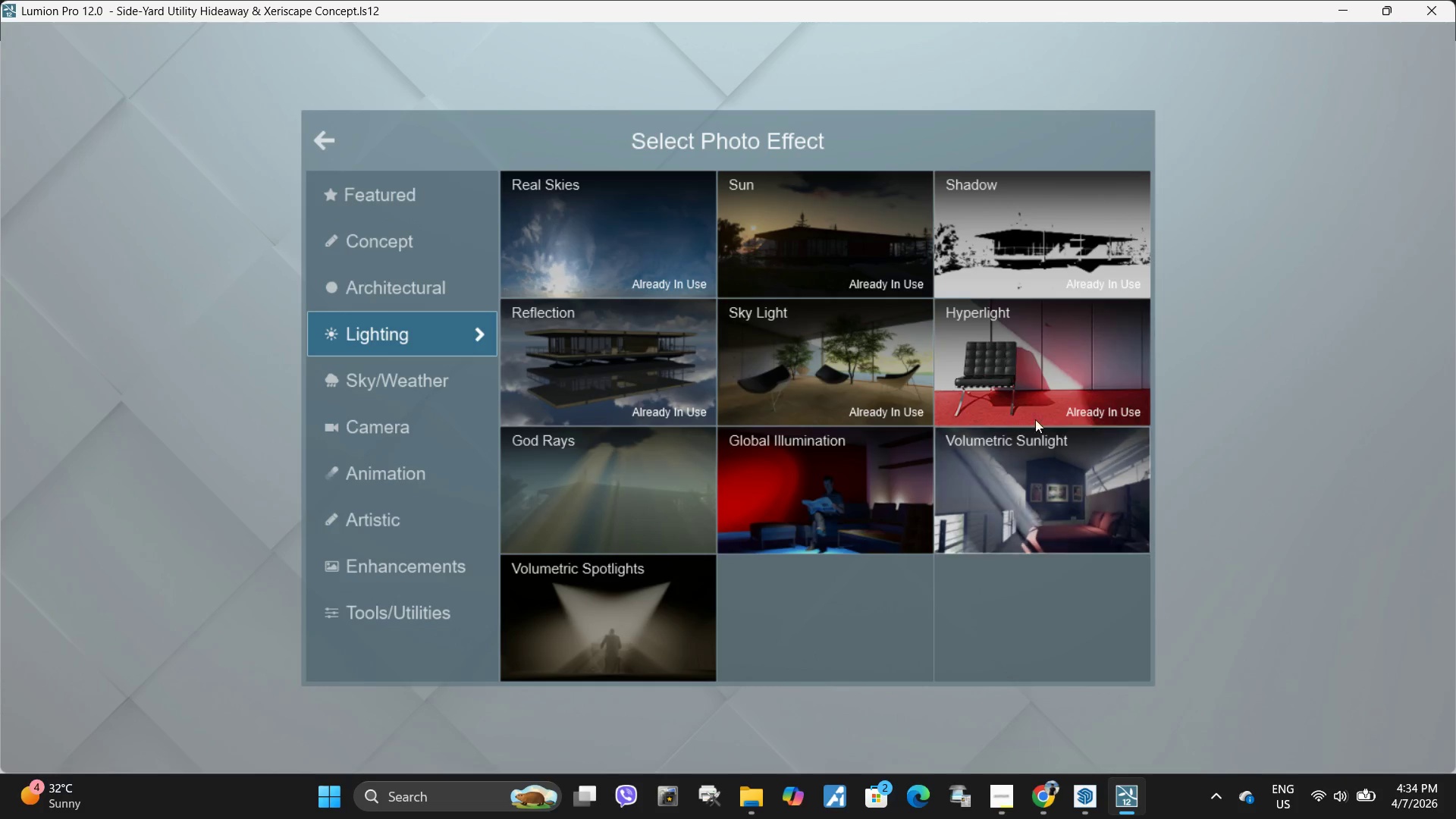 
double_click([1029, 507])
 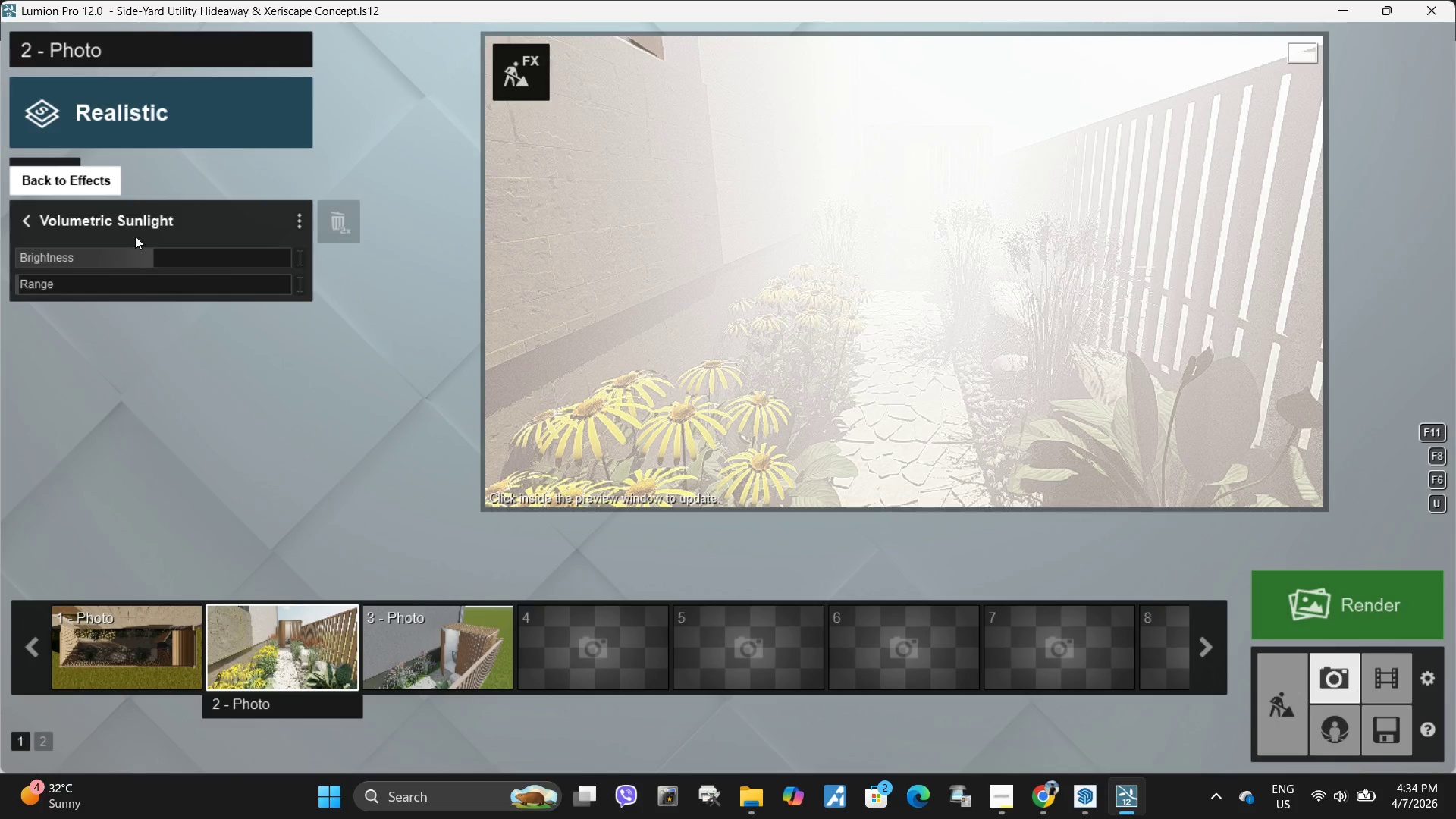 
left_click_drag(start_coordinate=[146, 254], to_coordinate=[36, 264])
 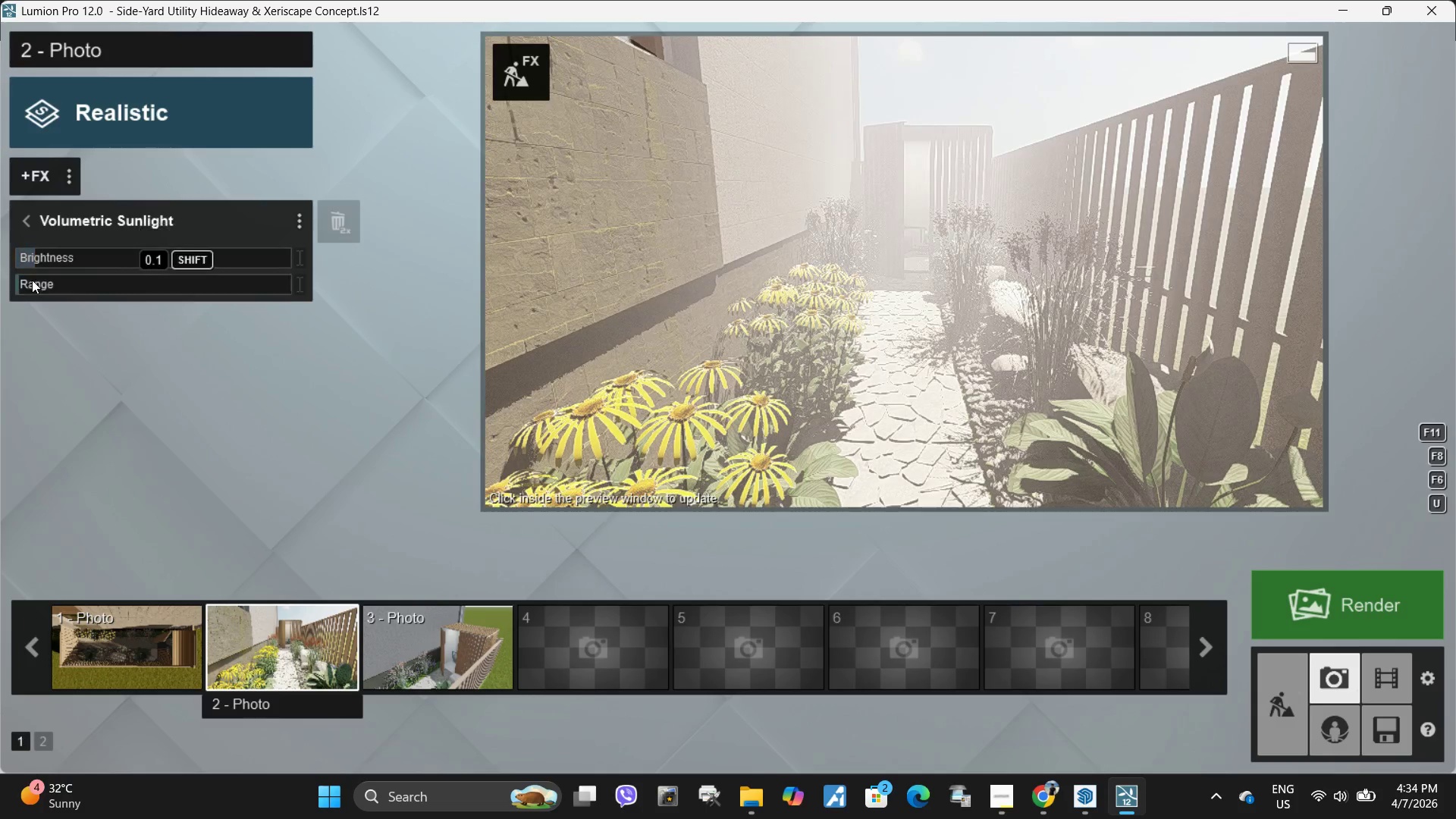 
left_click_drag(start_coordinate=[33, 280], to_coordinate=[278, 272])
 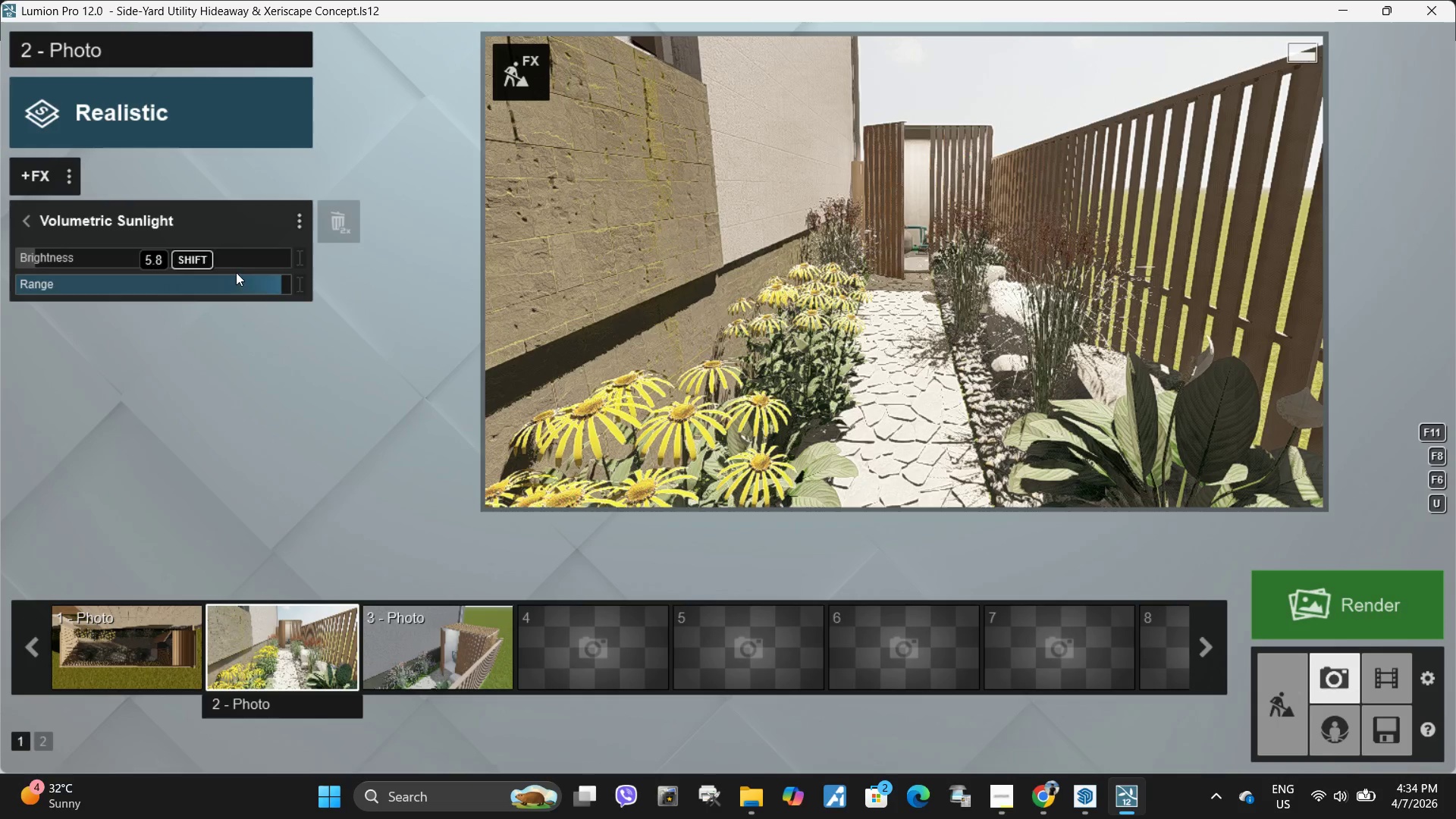 
left_click_drag(start_coordinate=[248, 272], to_coordinate=[17, 278])
 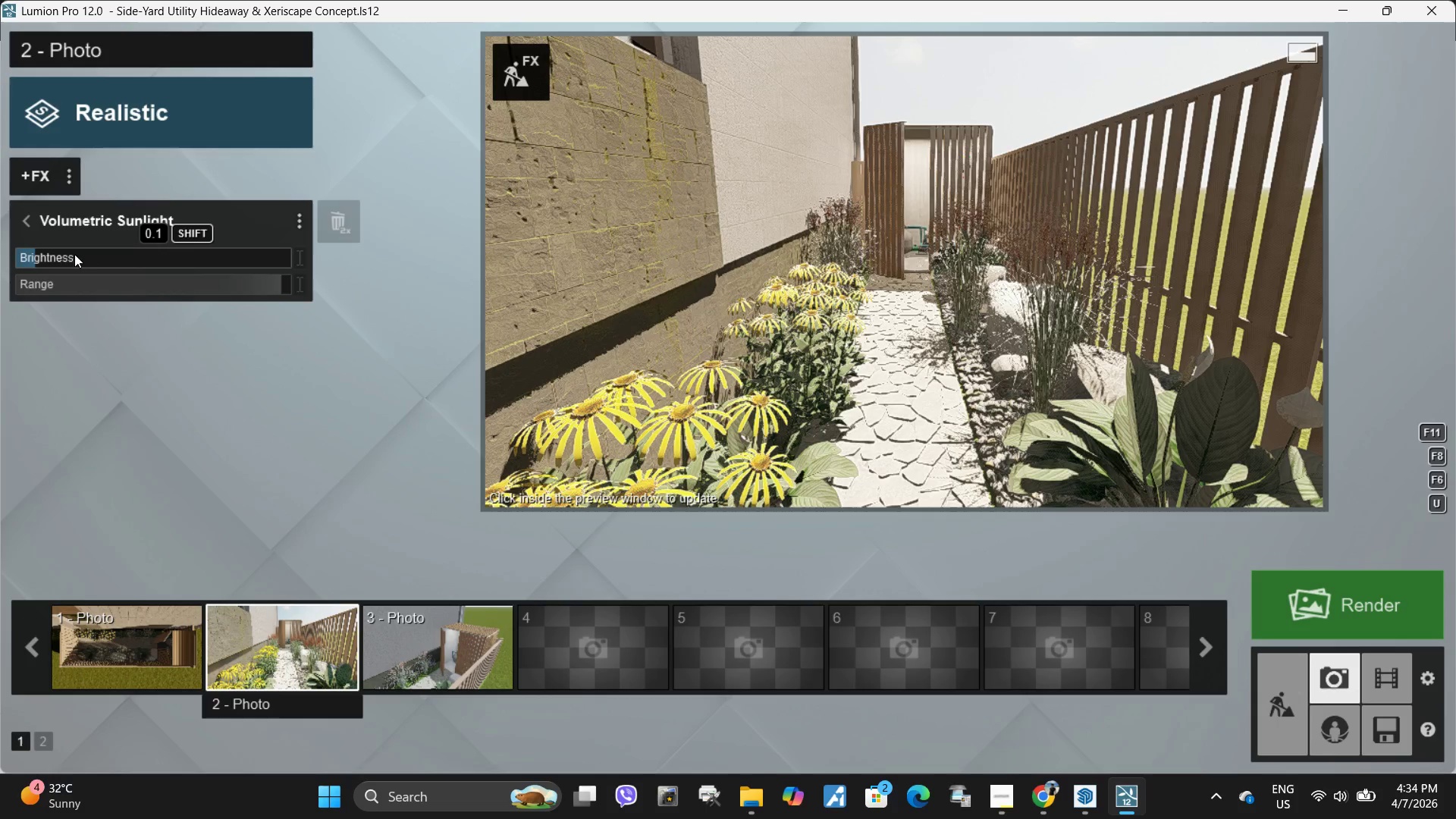 
left_click_drag(start_coordinate=[65, 257], to_coordinate=[356, 245])
 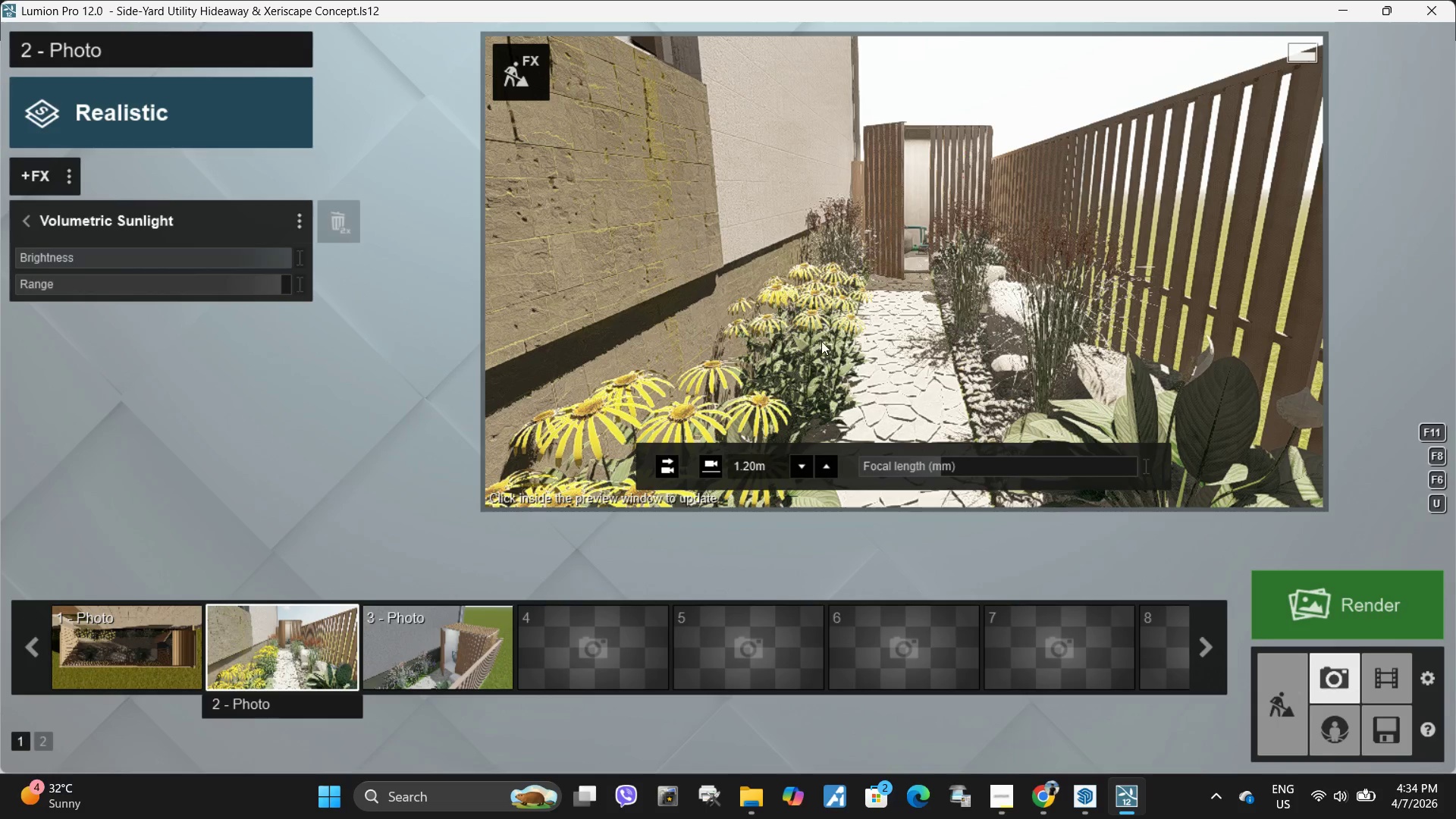 
left_click([821, 340])
 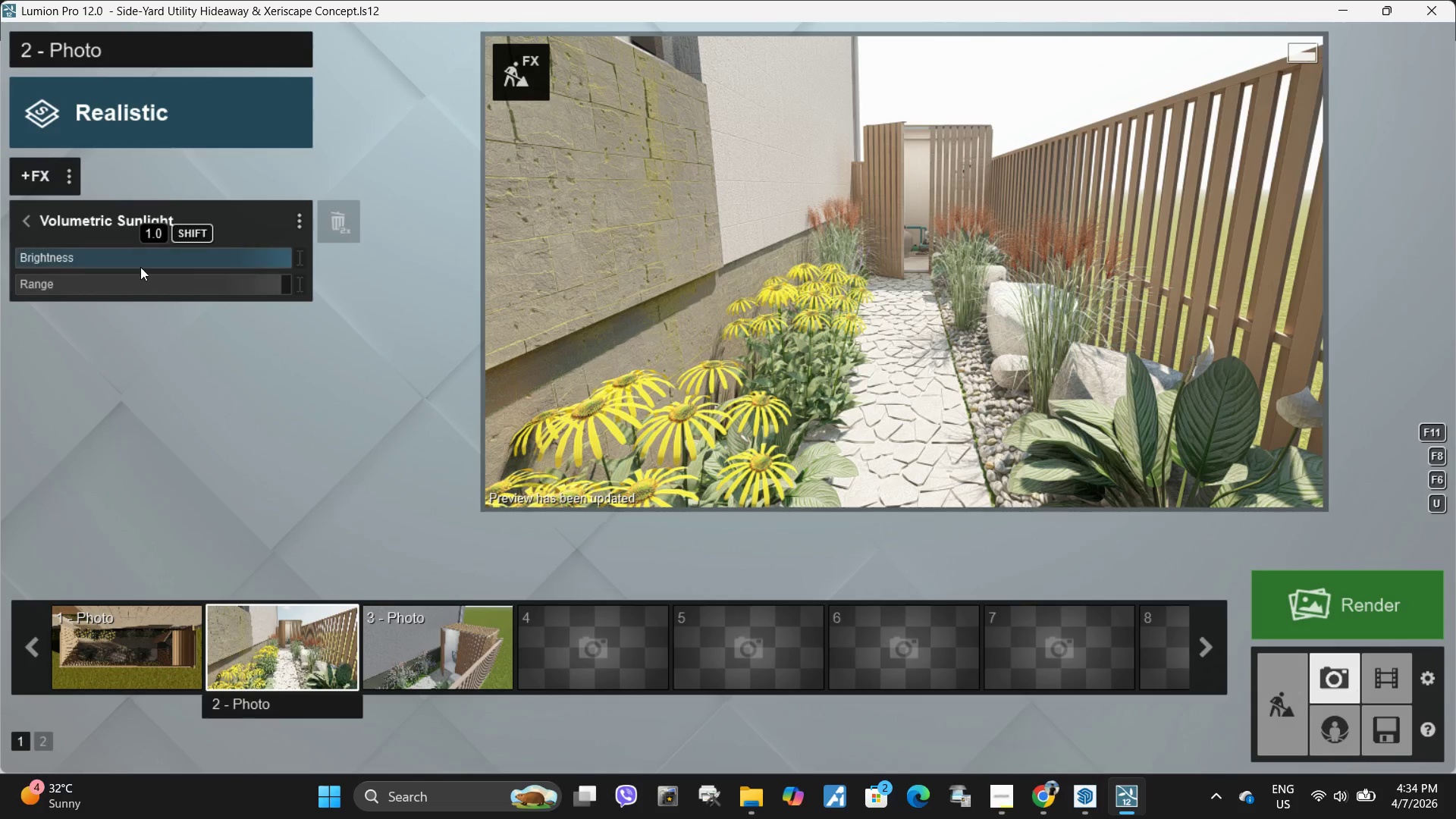 
left_click_drag(start_coordinate=[143, 285], to_coordinate=[0, 285])
 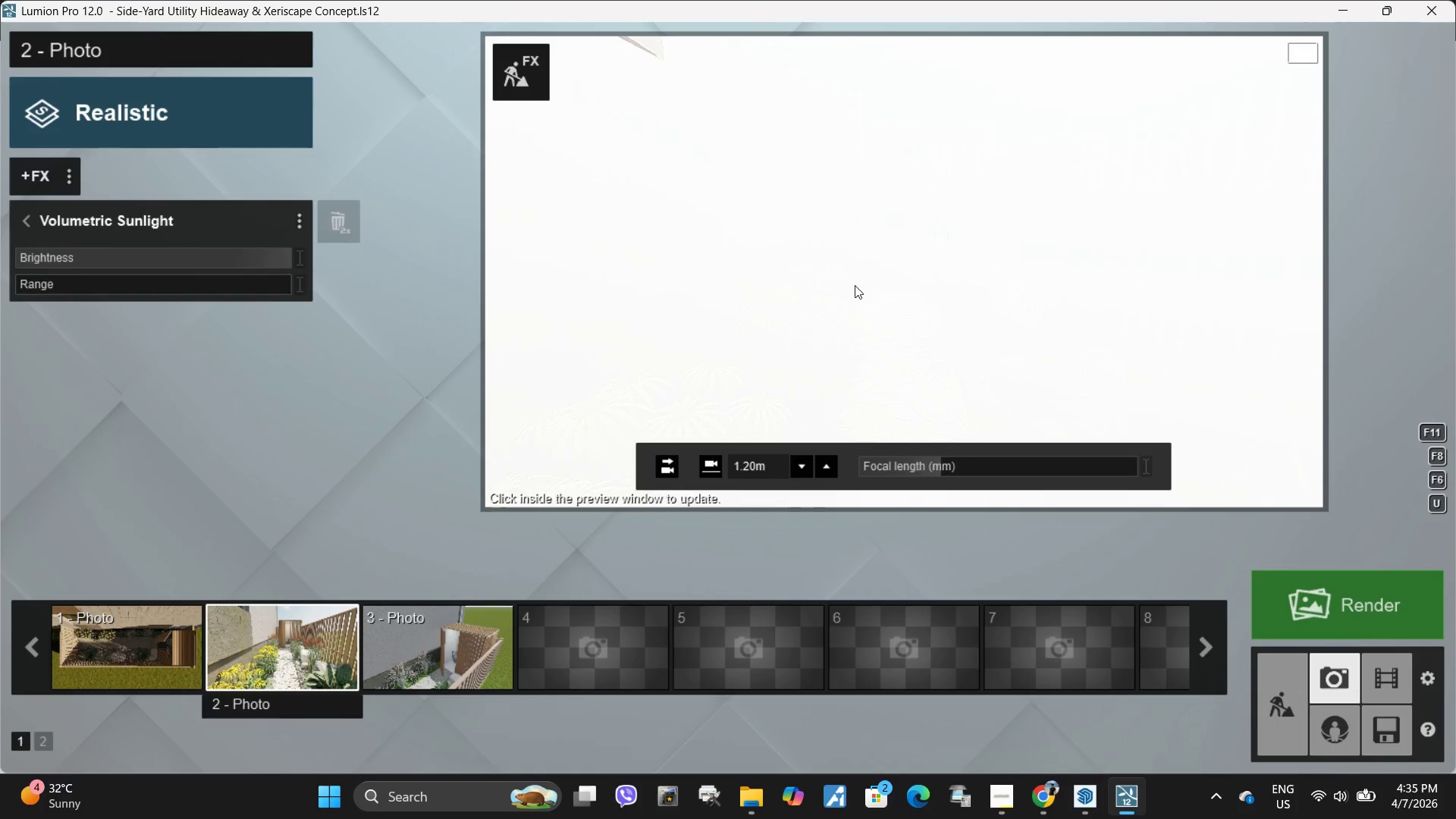 
double_click([857, 285])
 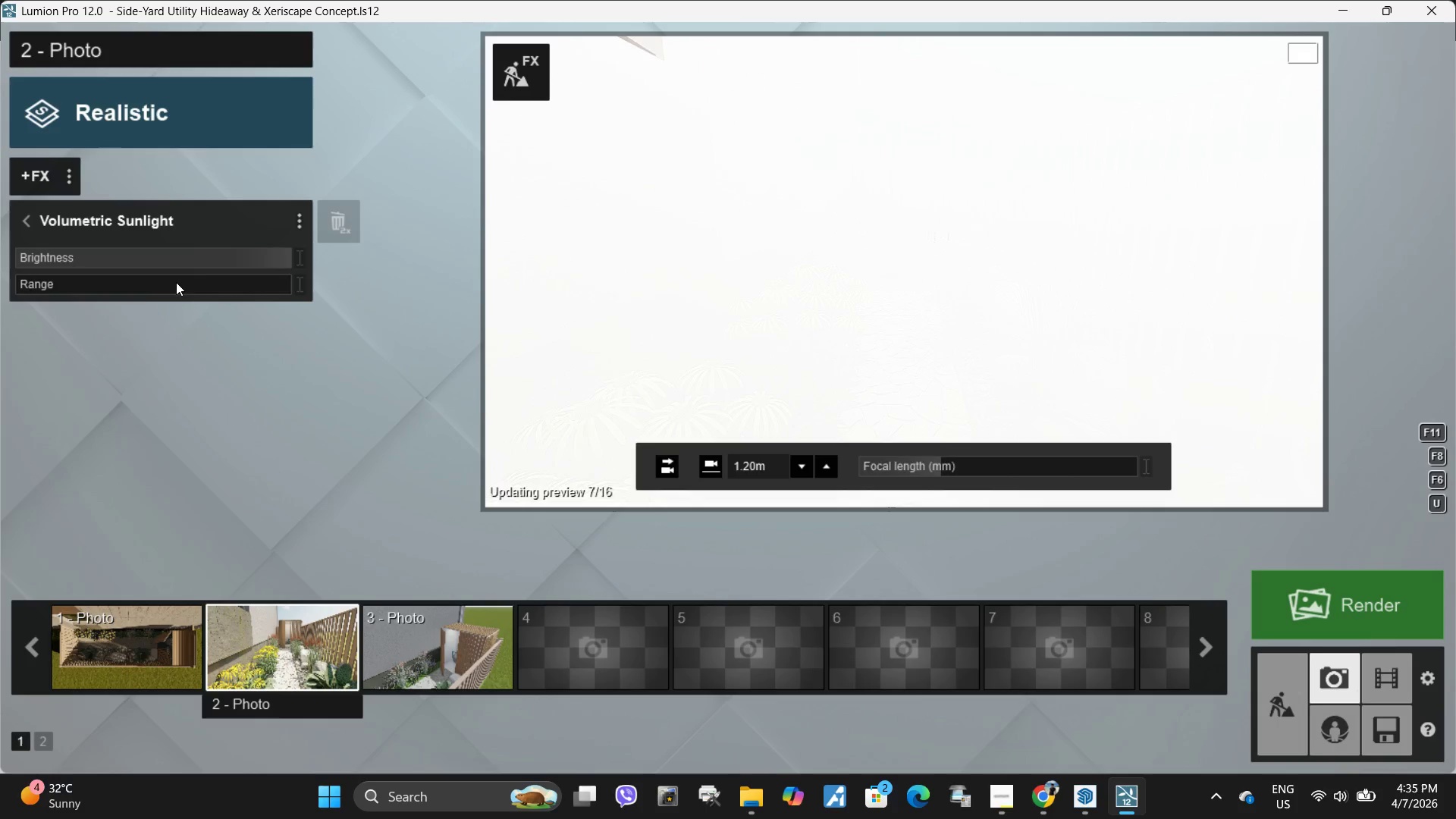 
left_click_drag(start_coordinate=[136, 281], to_coordinate=[321, 281])
 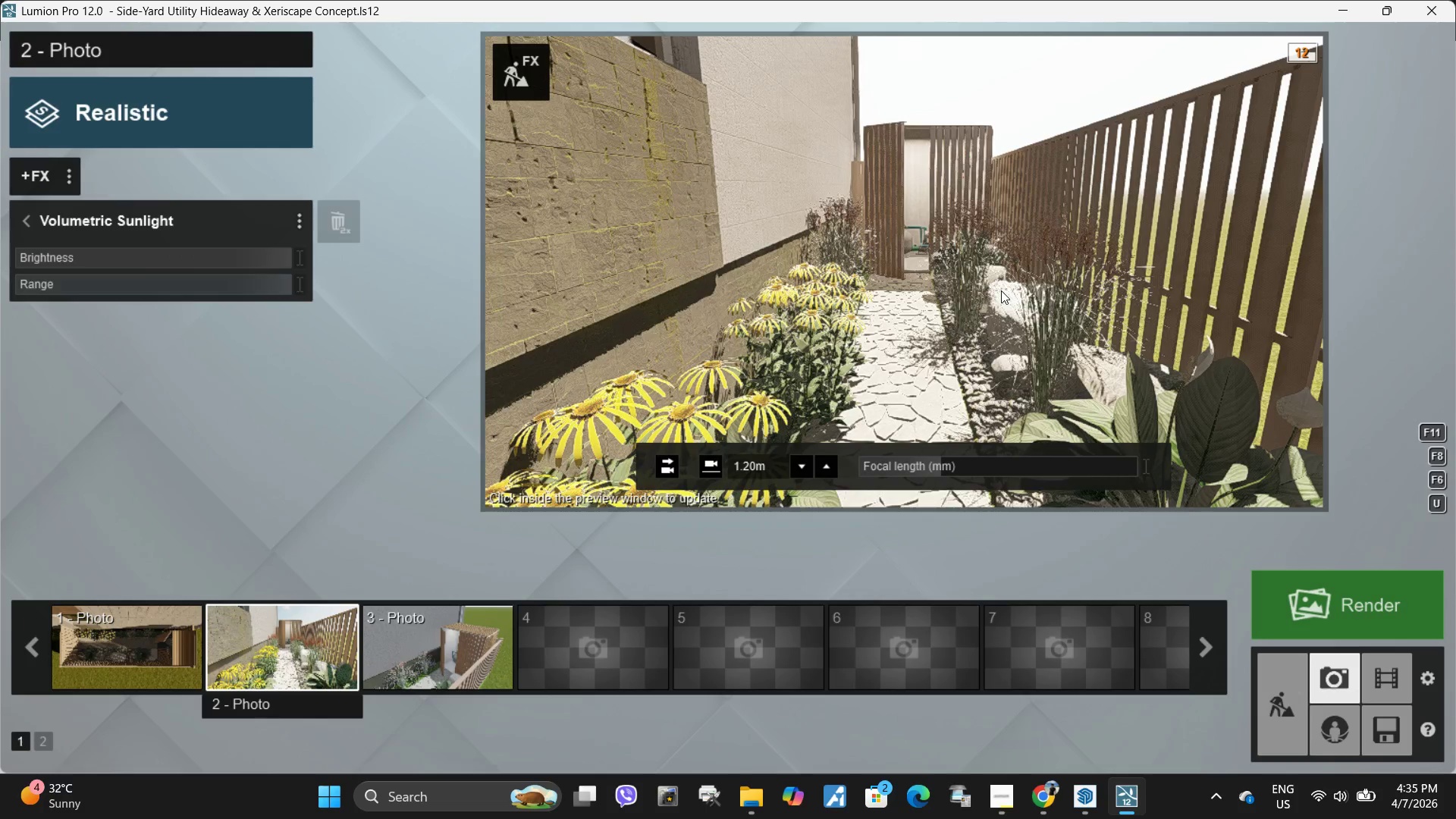 
double_click([1001, 290])
 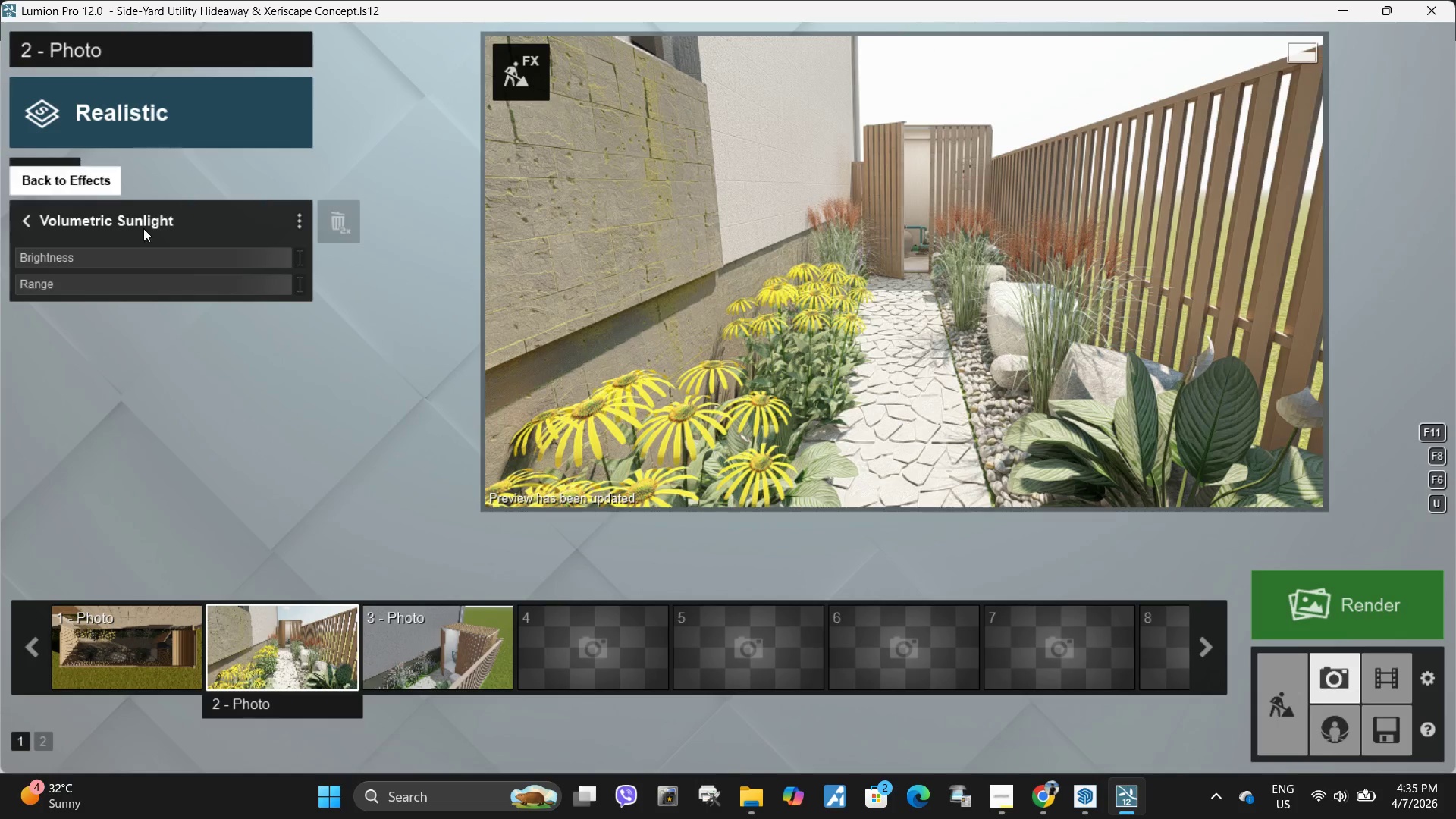 
left_click_drag(start_coordinate=[159, 262], to_coordinate=[134, 253])
 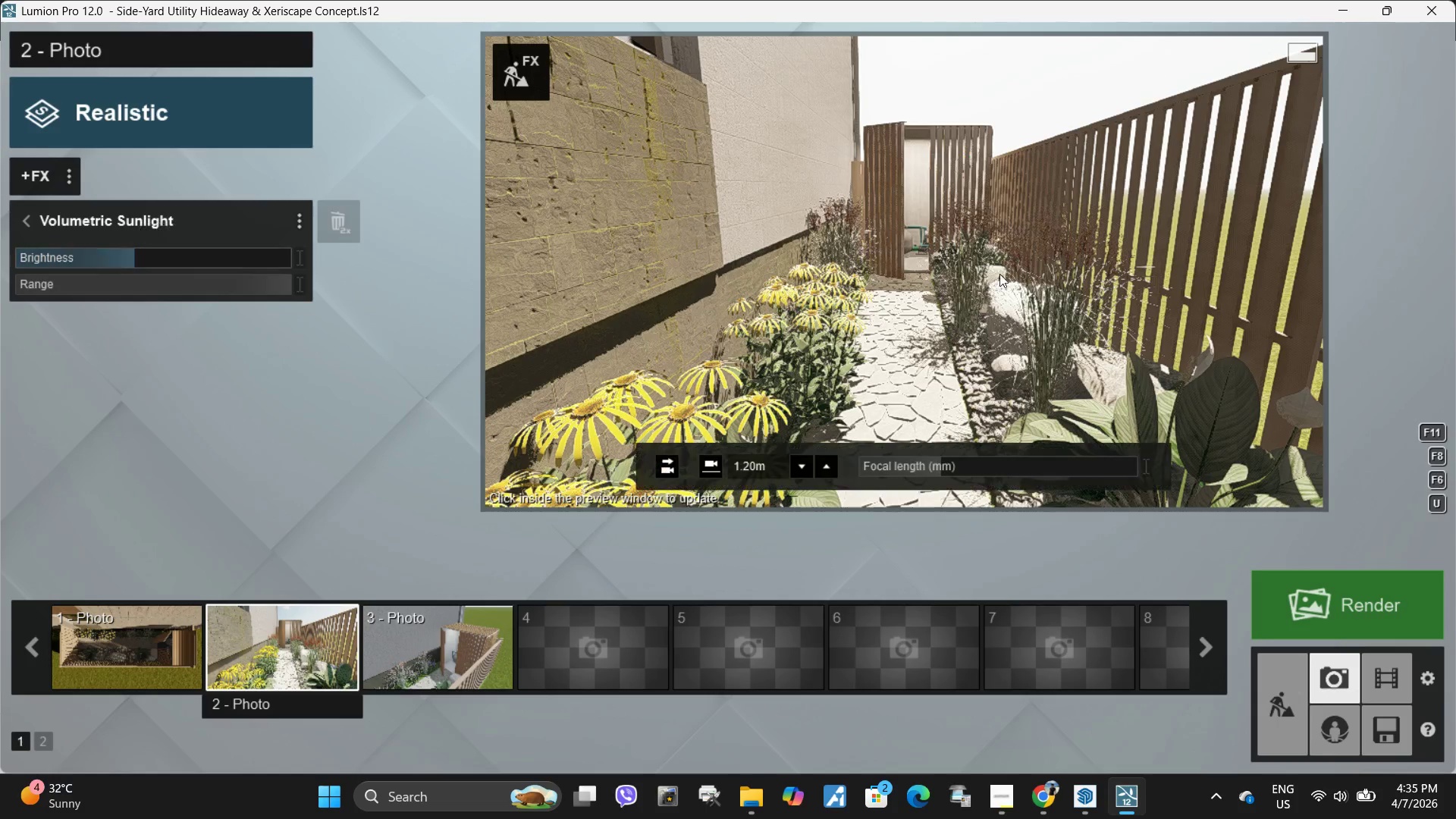 
double_click([1002, 274])
 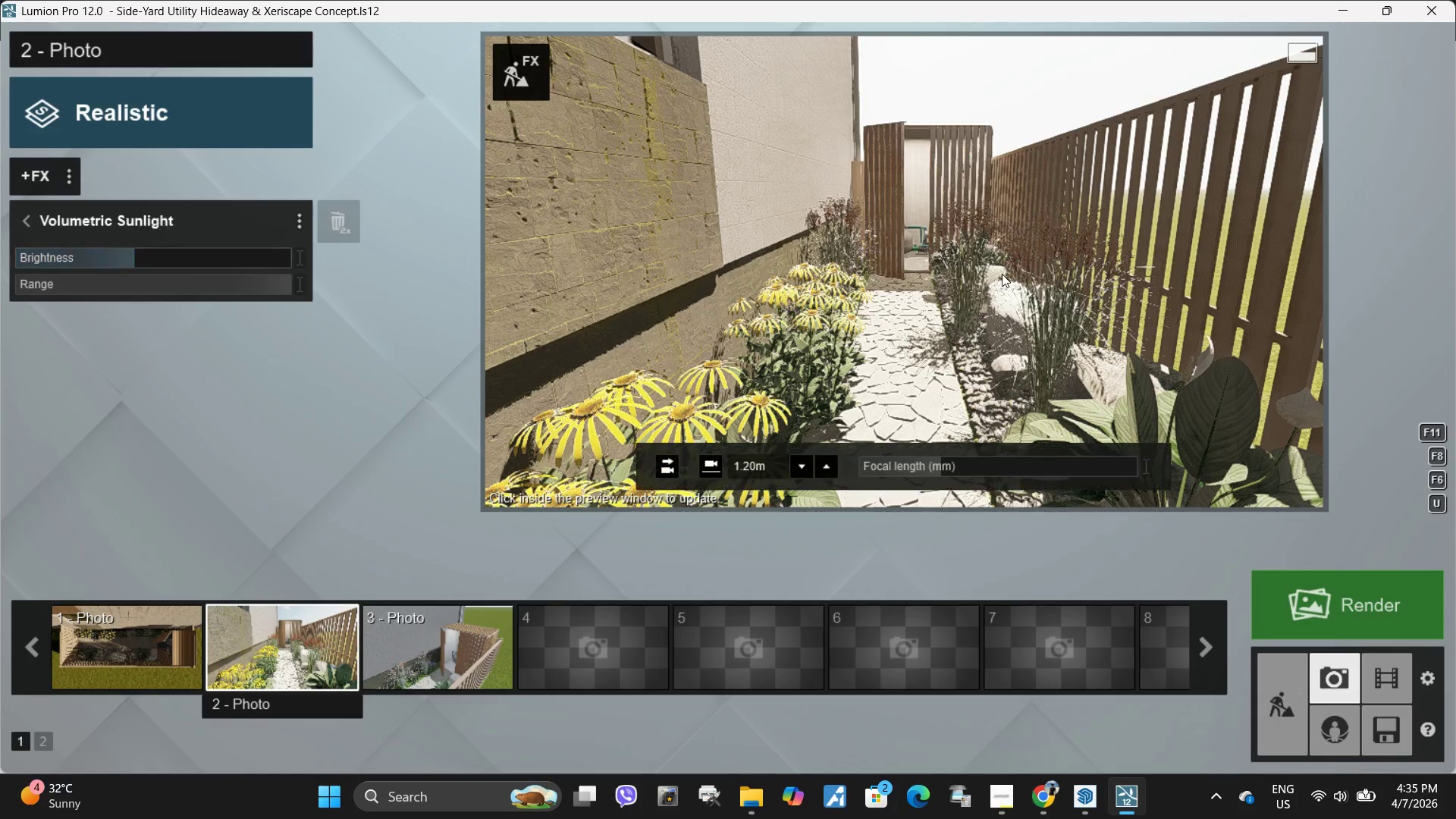 
triple_click([1002, 274])
 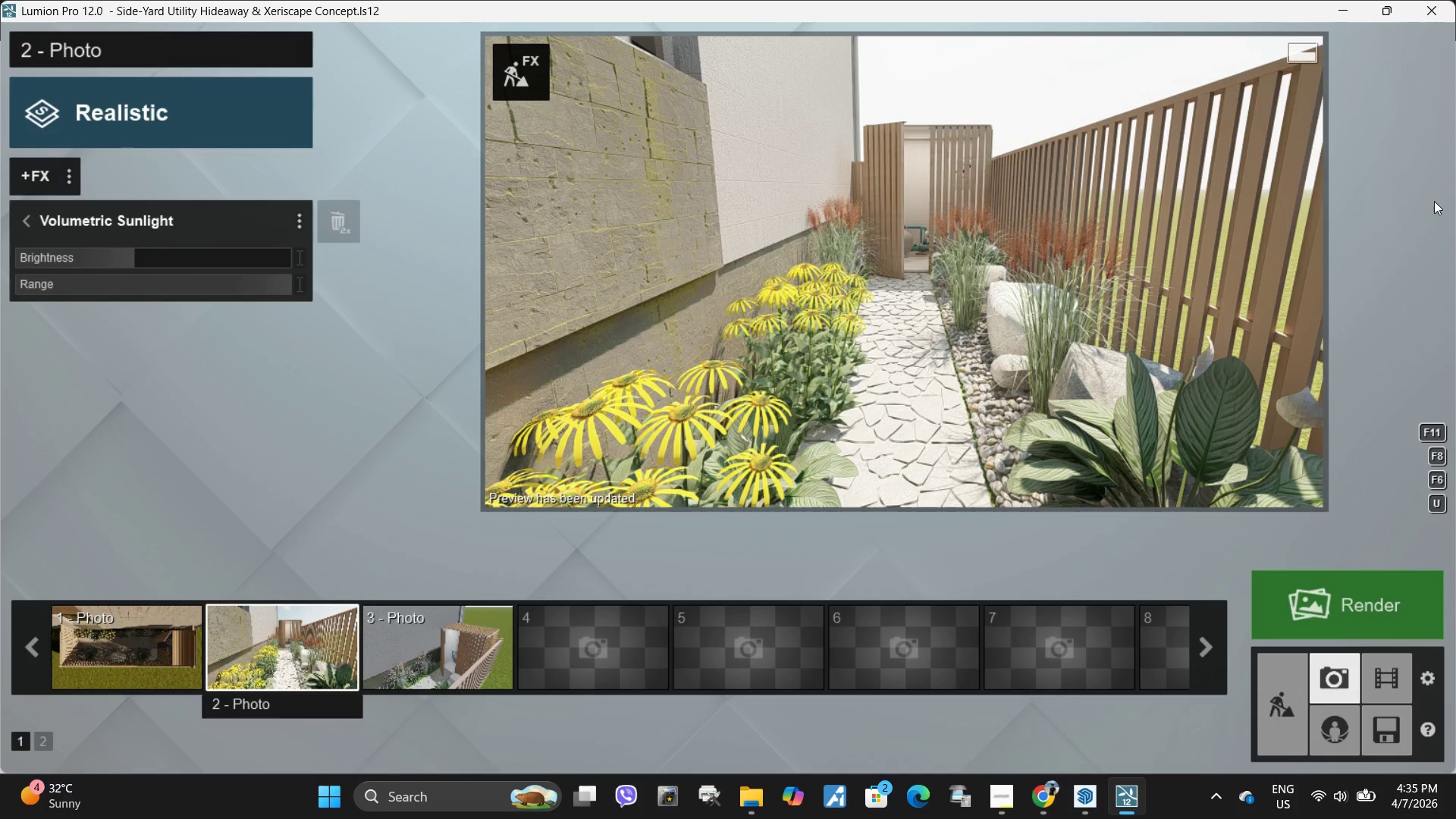 
left_click([29, 166])
 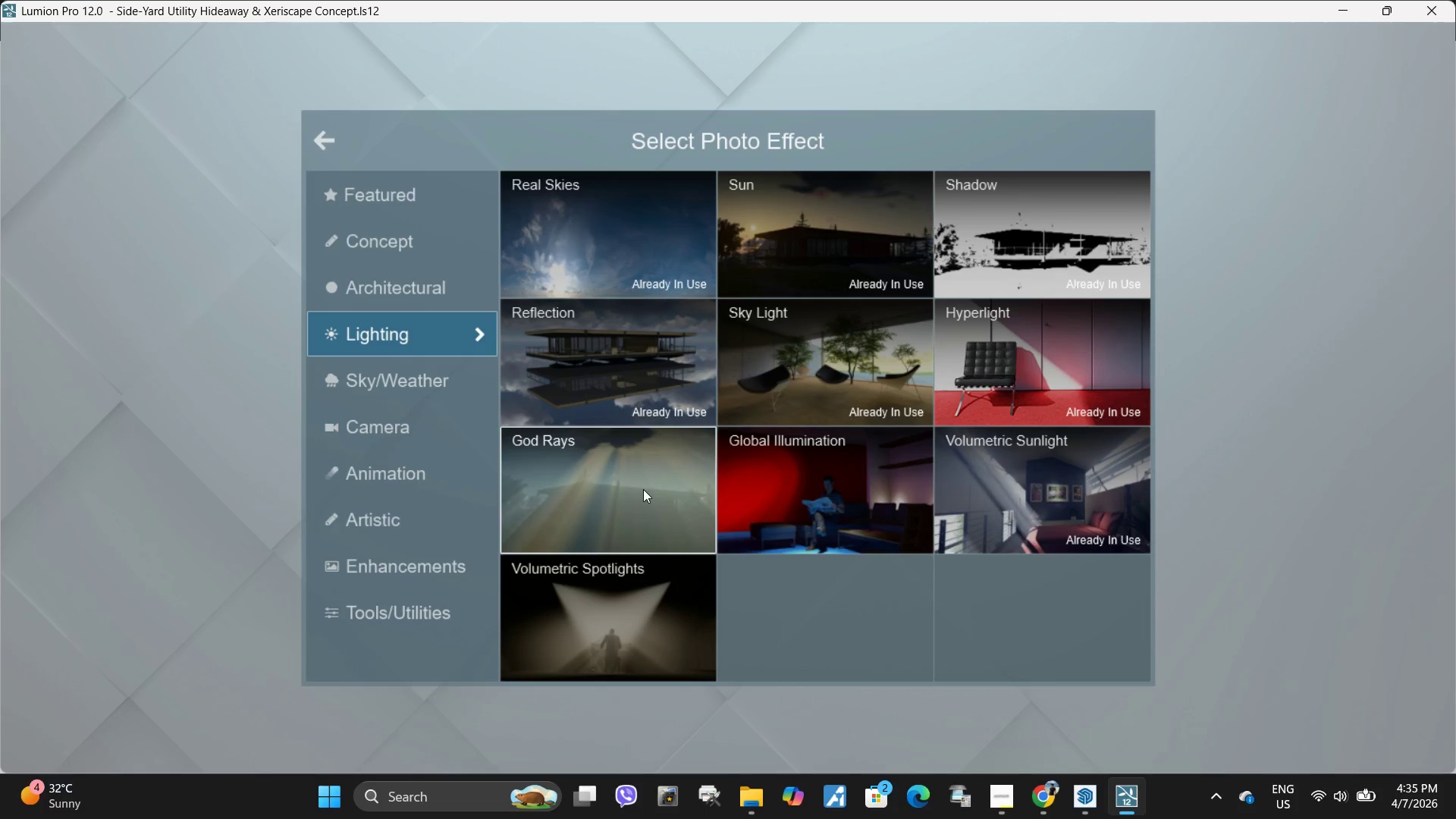 
double_click([616, 497])
 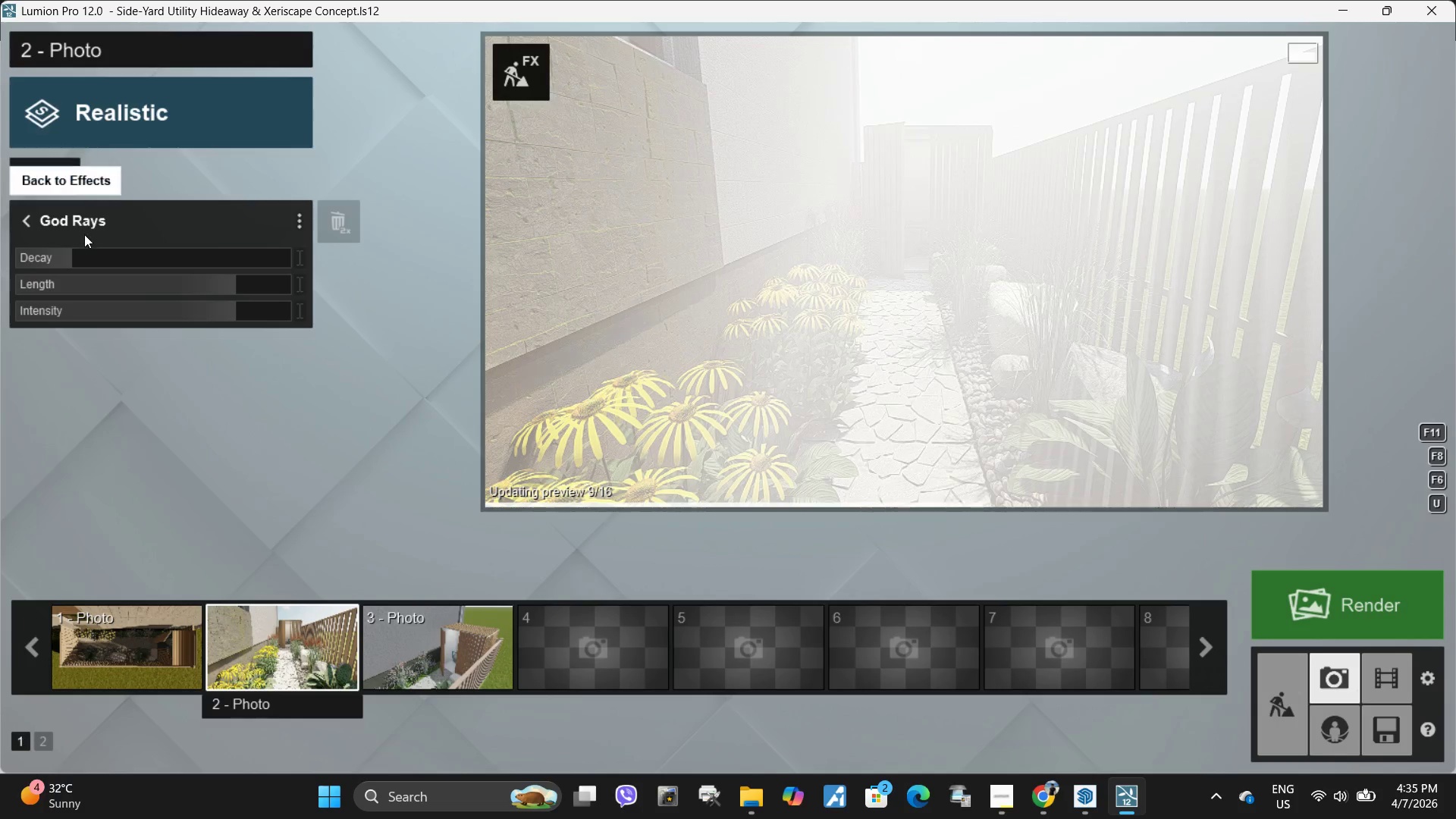 
left_click_drag(start_coordinate=[80, 258], to_coordinate=[305, 256])
 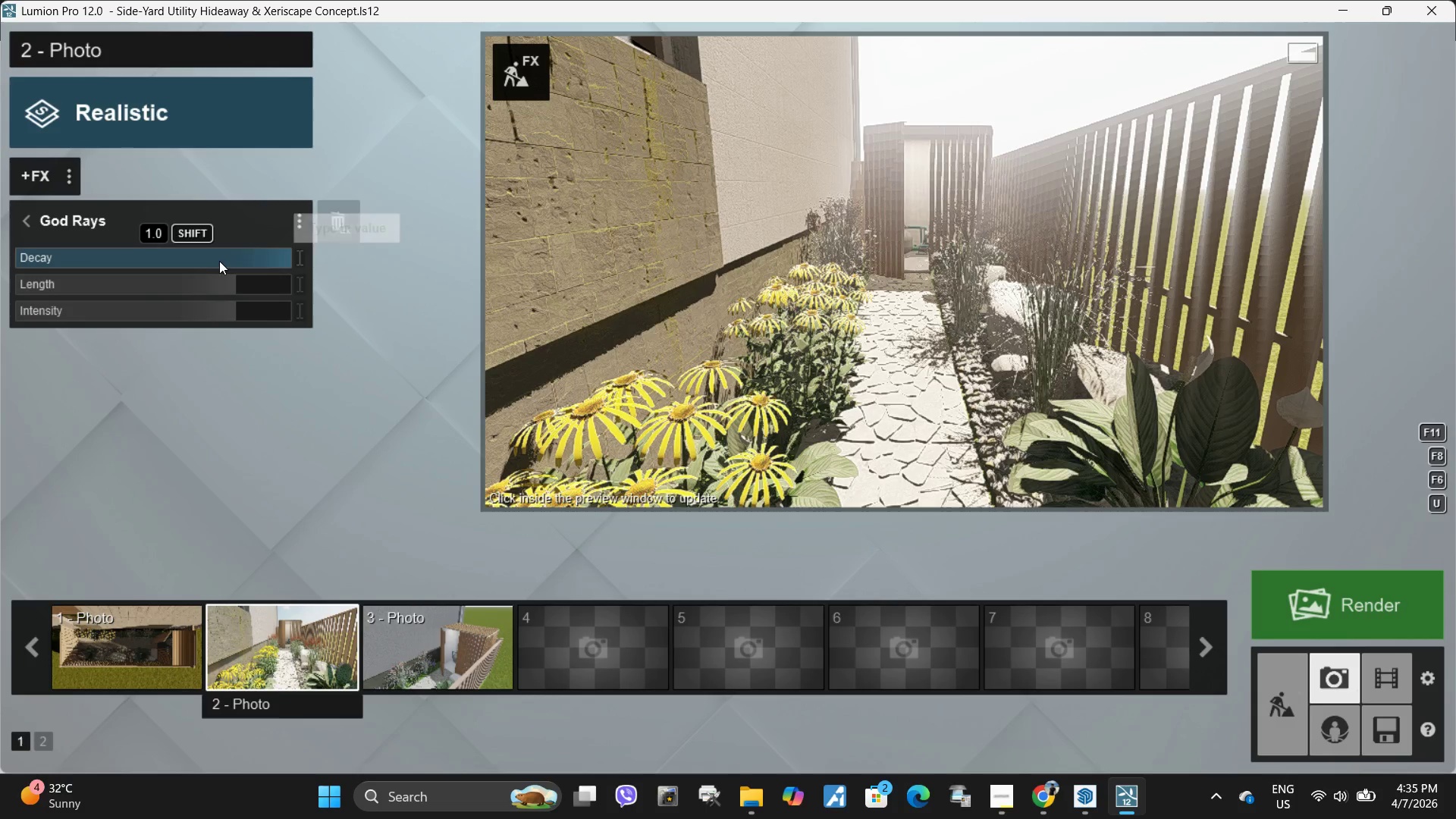 
left_click_drag(start_coordinate=[221, 261], to_coordinate=[278, 258])
 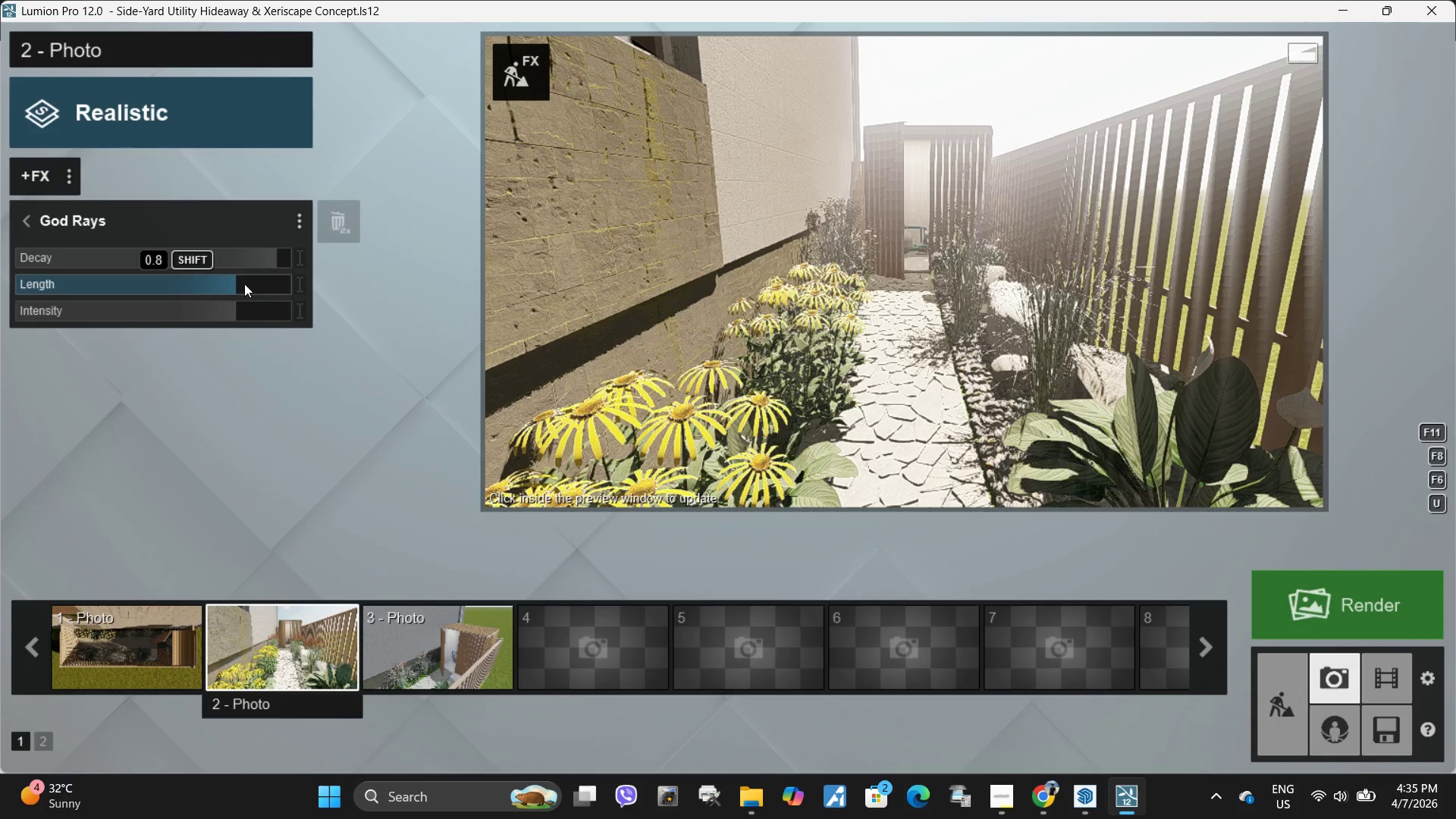 
left_click_drag(start_coordinate=[240, 284], to_coordinate=[15, 287])
 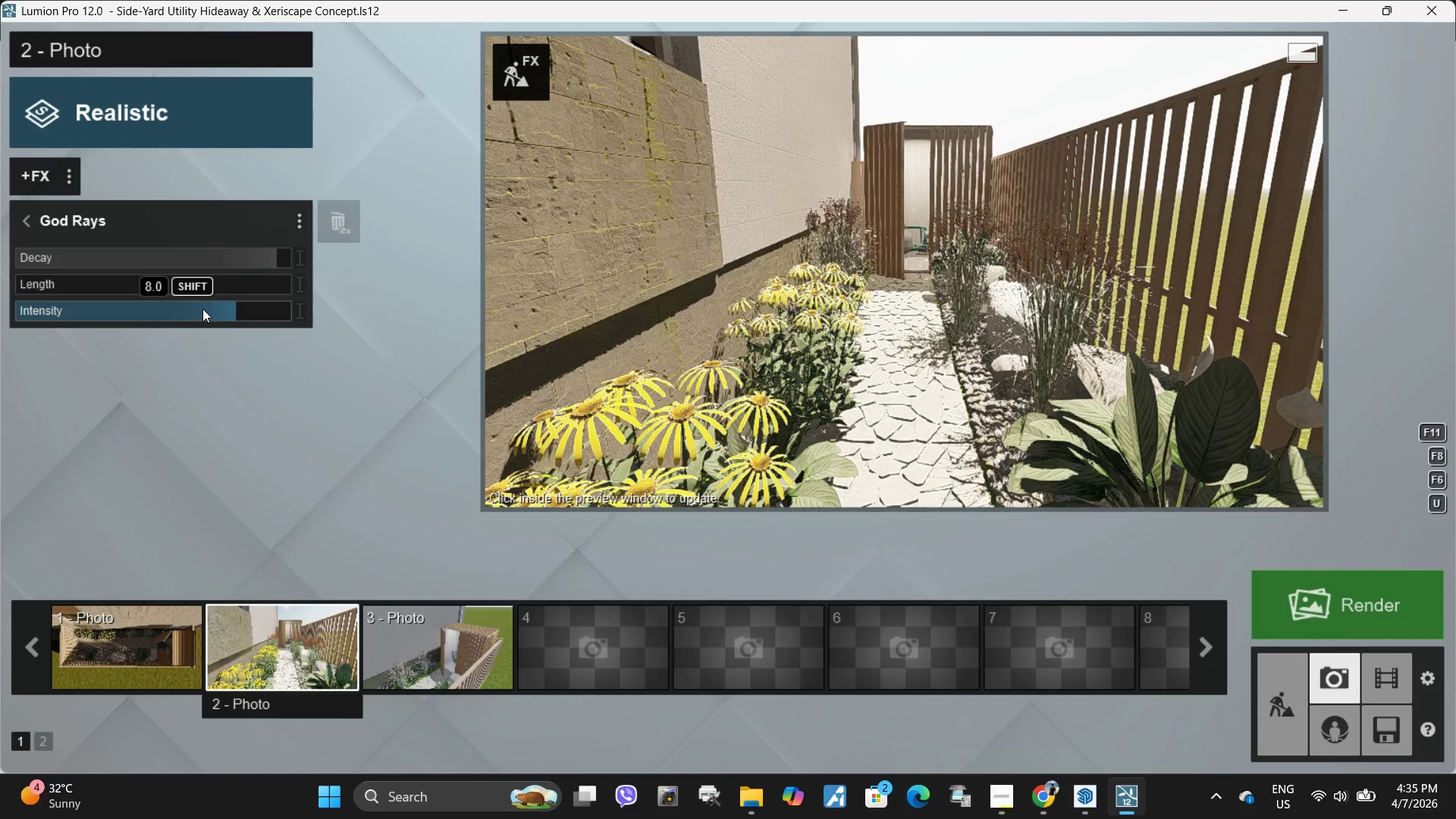 
left_click_drag(start_coordinate=[203, 309], to_coordinate=[347, 304])
 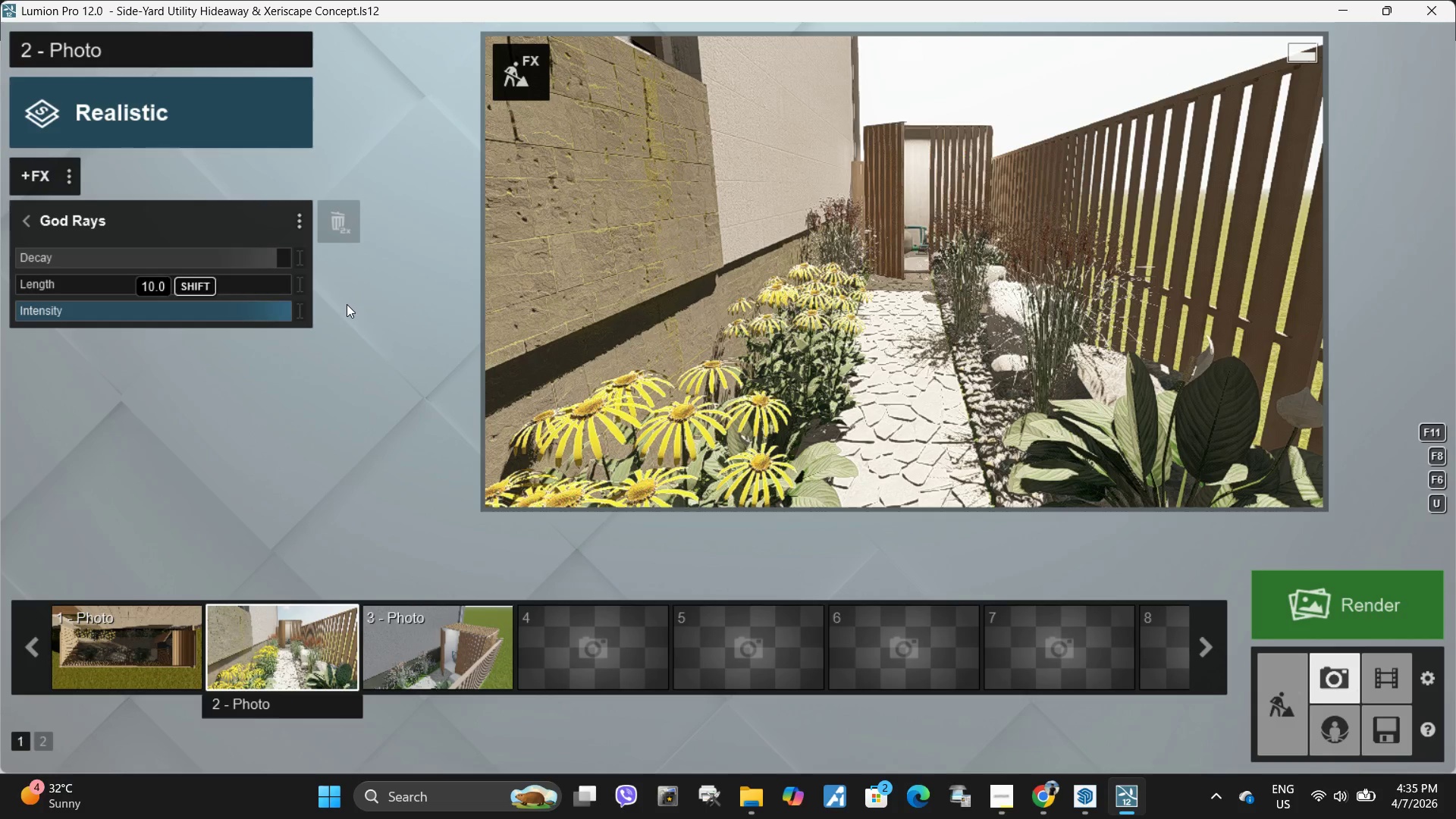 
left_click([347, 304])
 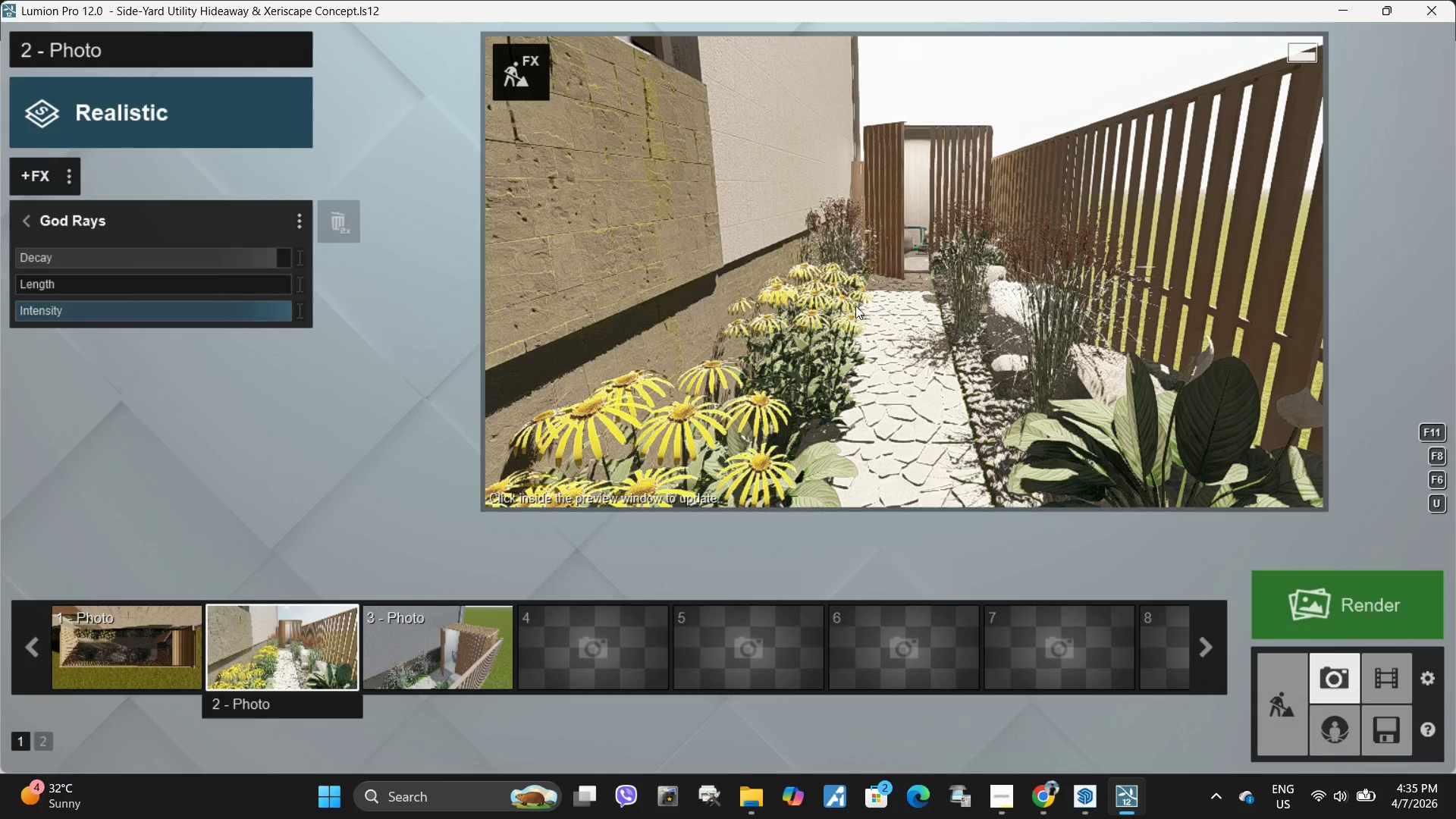 
double_click([959, 306])
 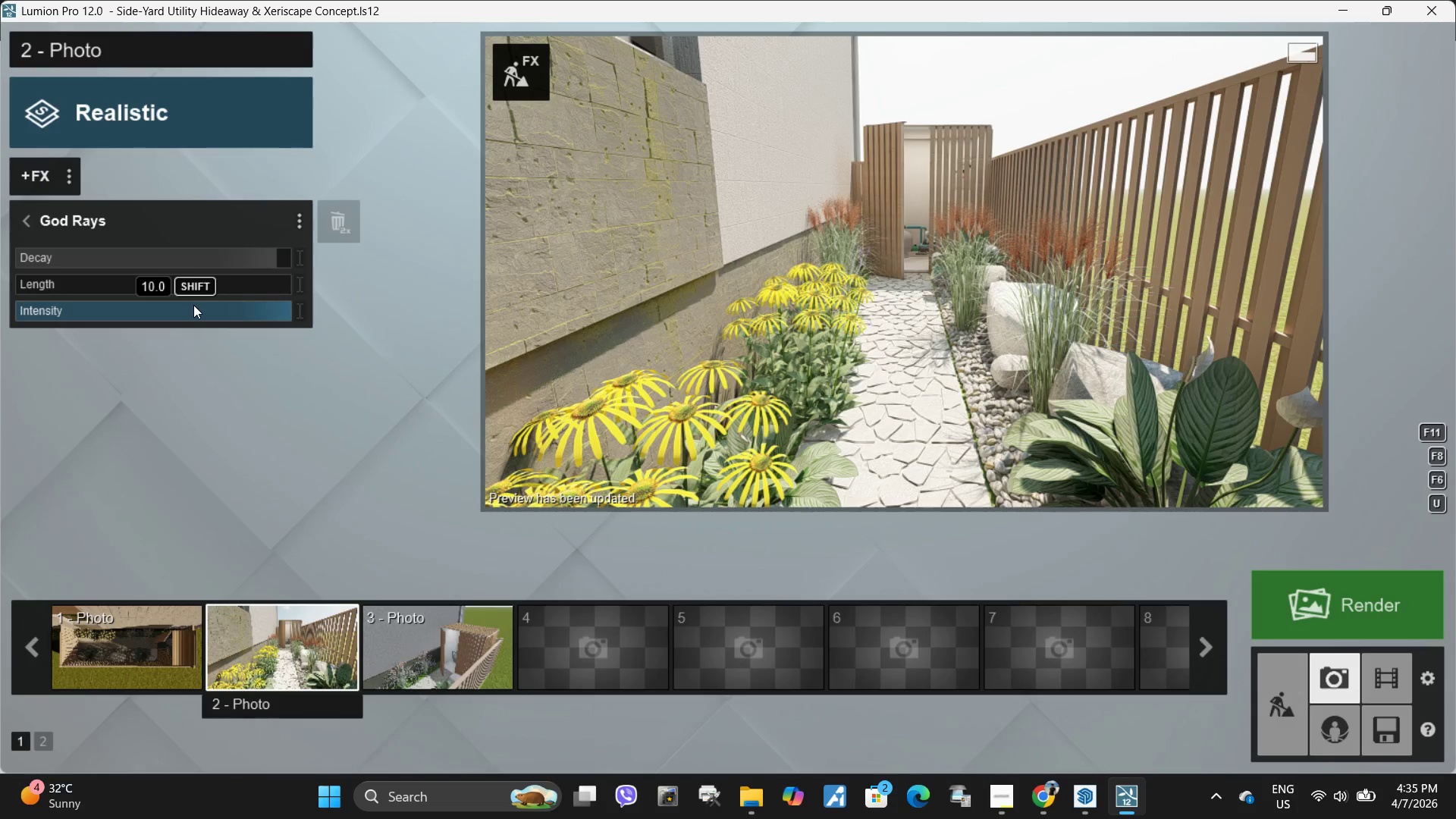 
left_click_drag(start_coordinate=[187, 265], to_coordinate=[27, 261])
 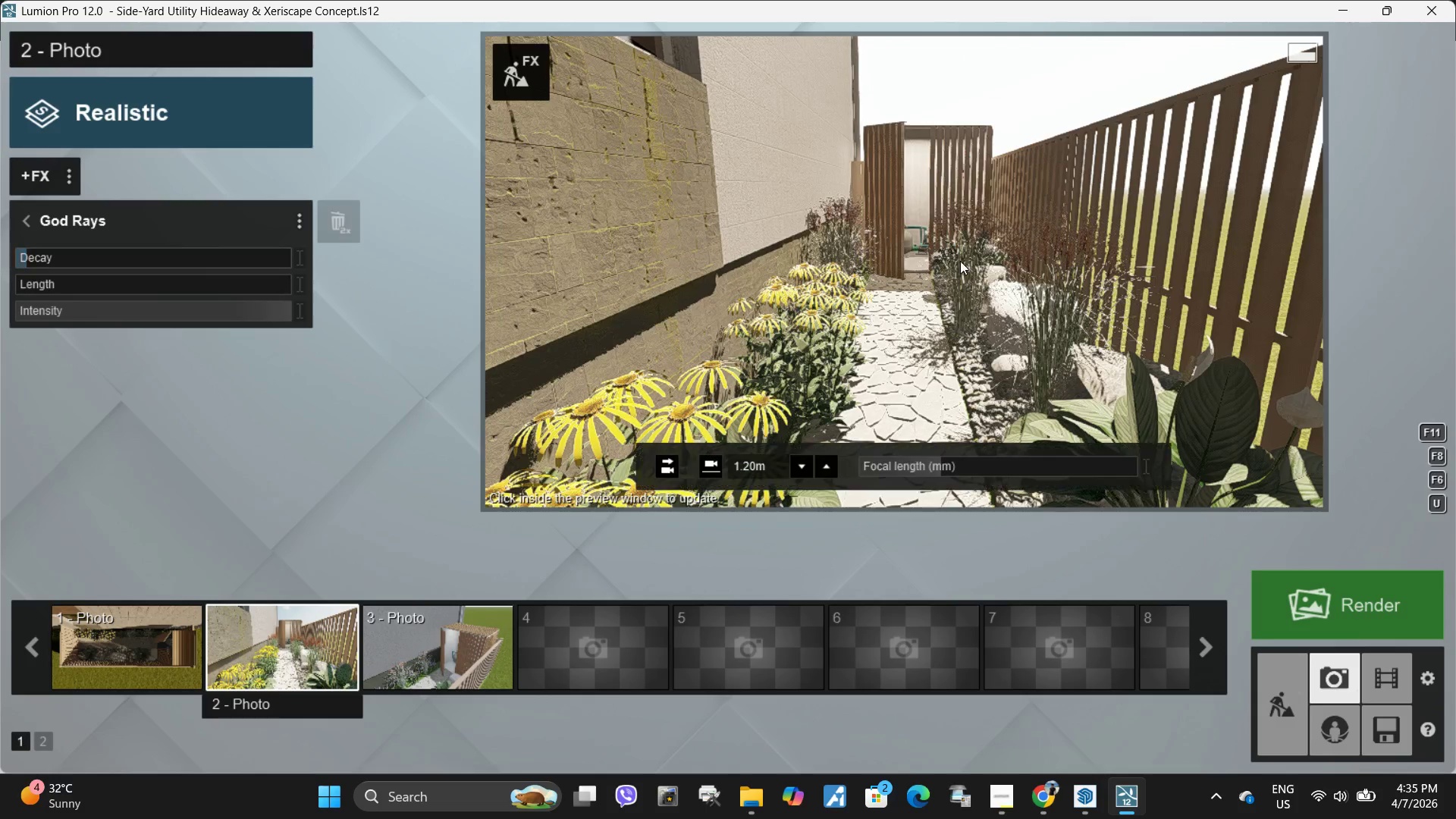 
double_click([960, 261])
 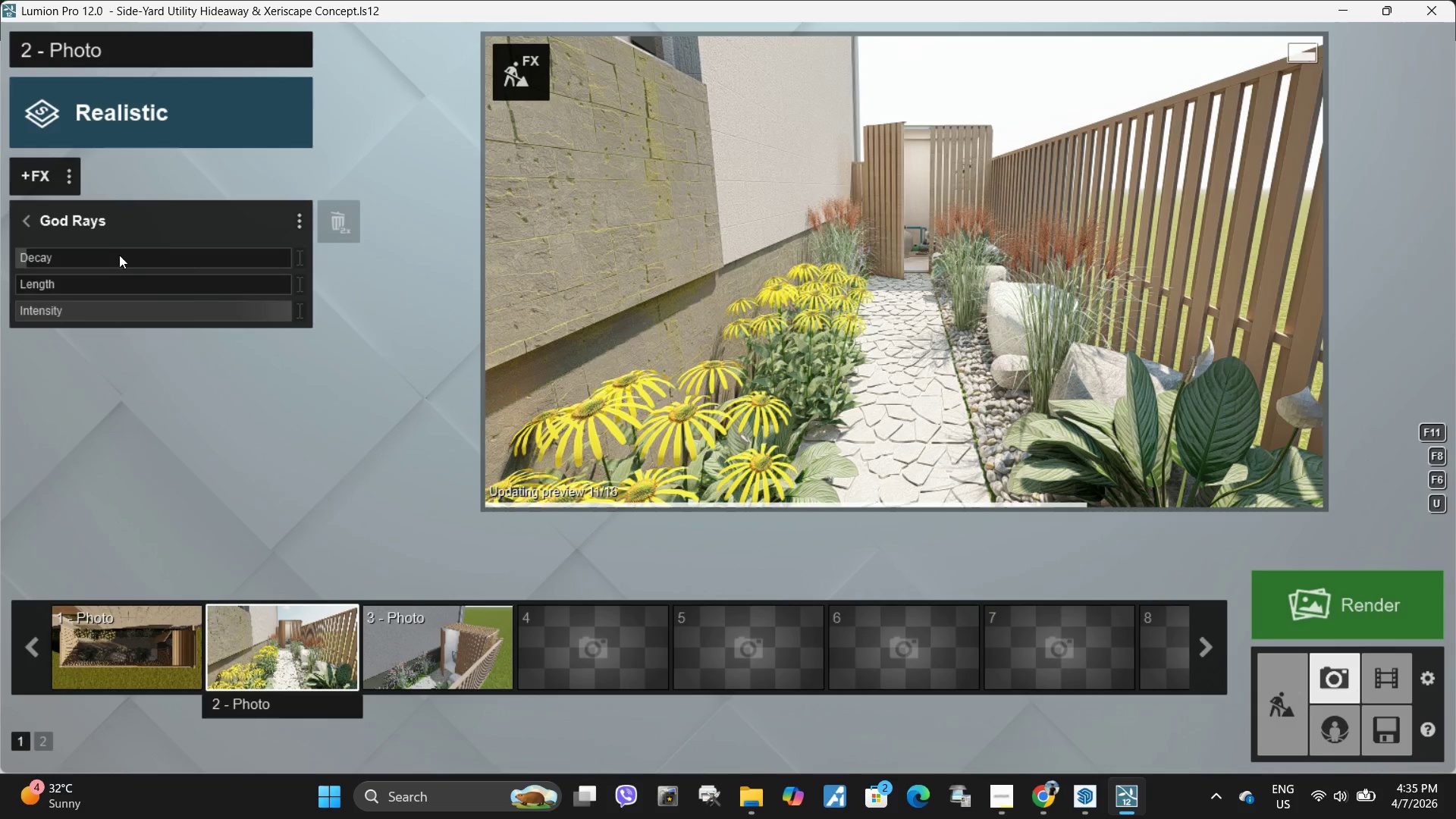 
left_click_drag(start_coordinate=[142, 257], to_coordinate=[331, 256])
 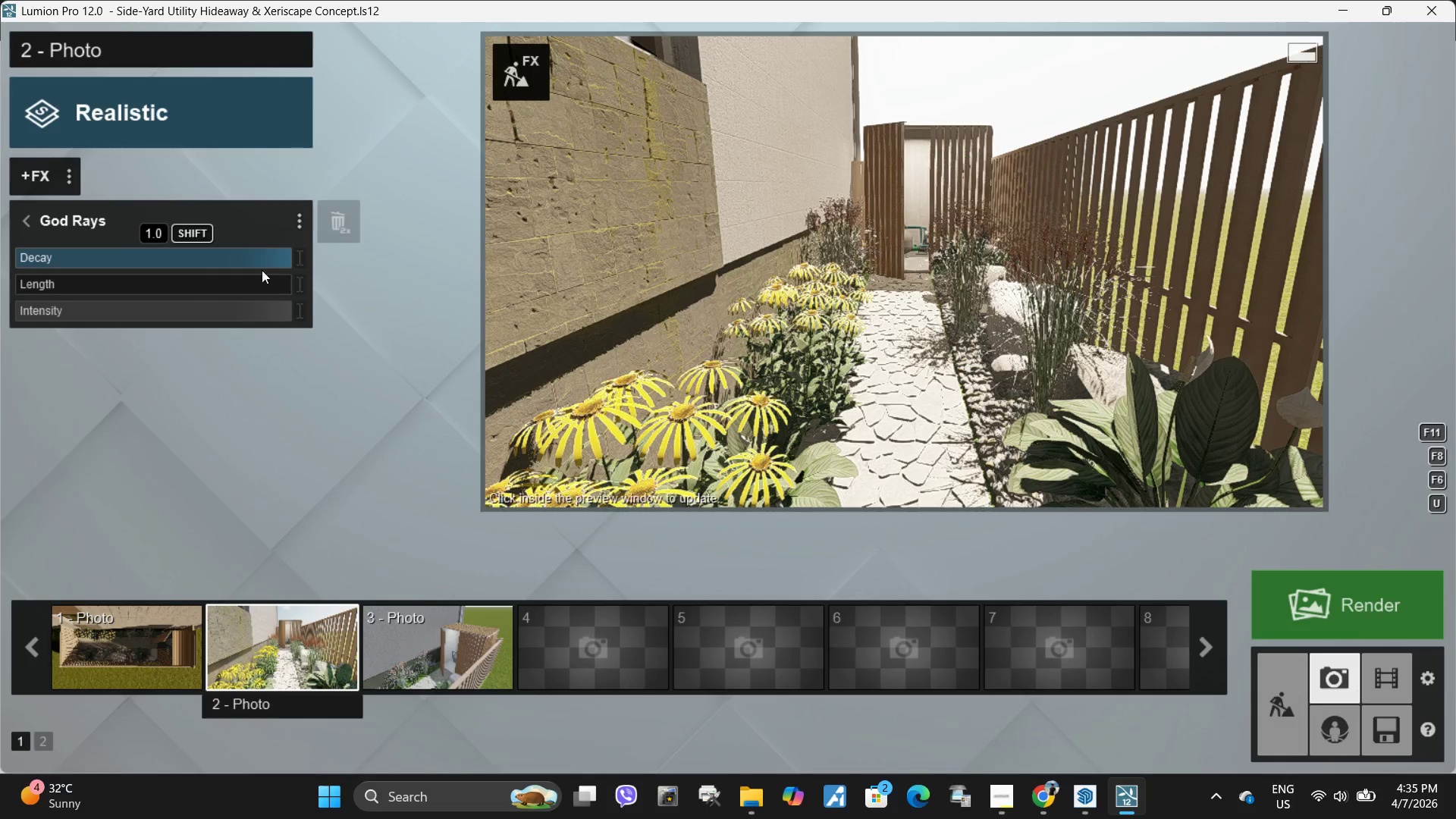 
left_click_drag(start_coordinate=[331, 256], to_coordinate=[325, 258])
 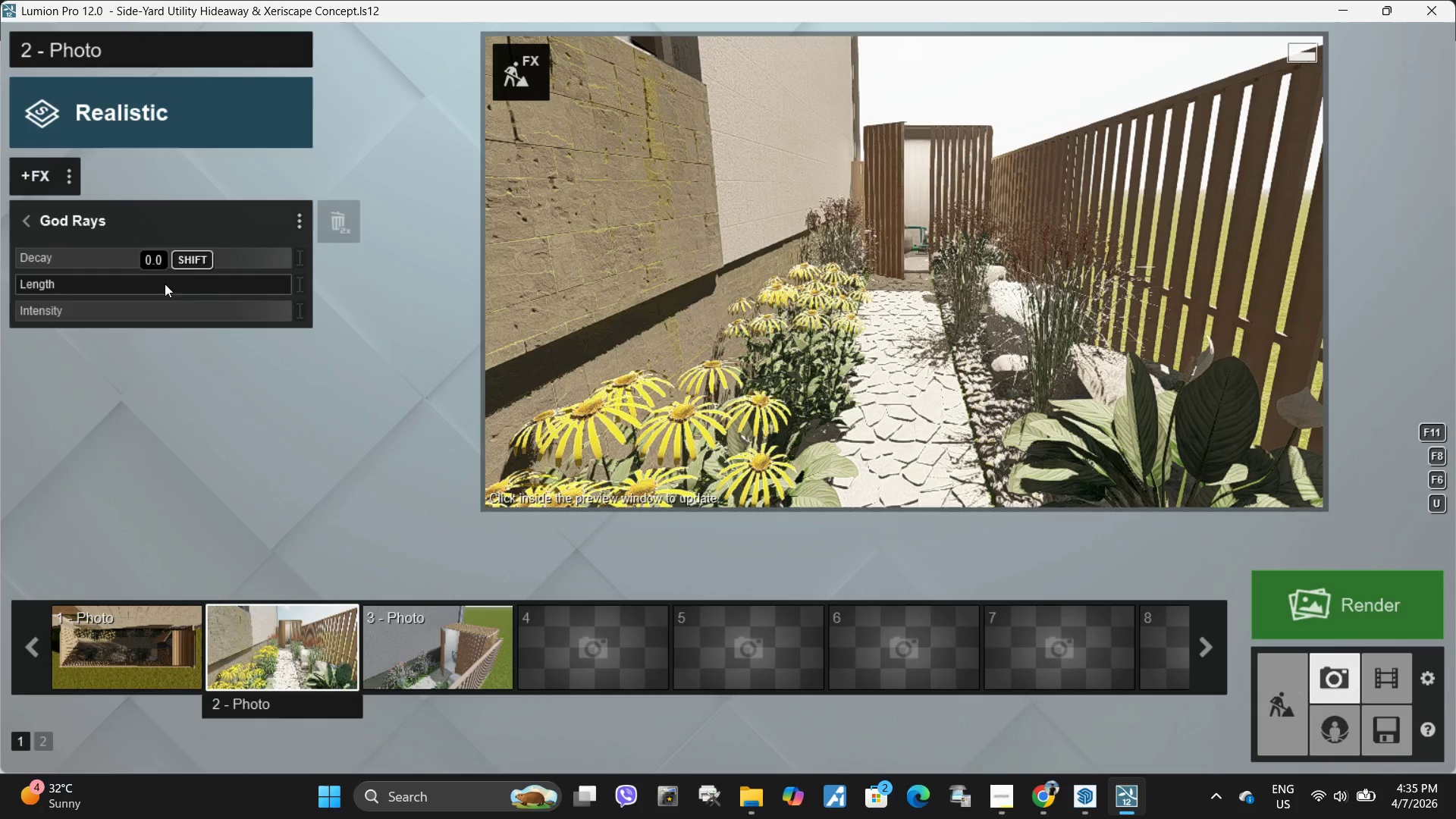 
left_click_drag(start_coordinate=[165, 284], to_coordinate=[260, 281])
 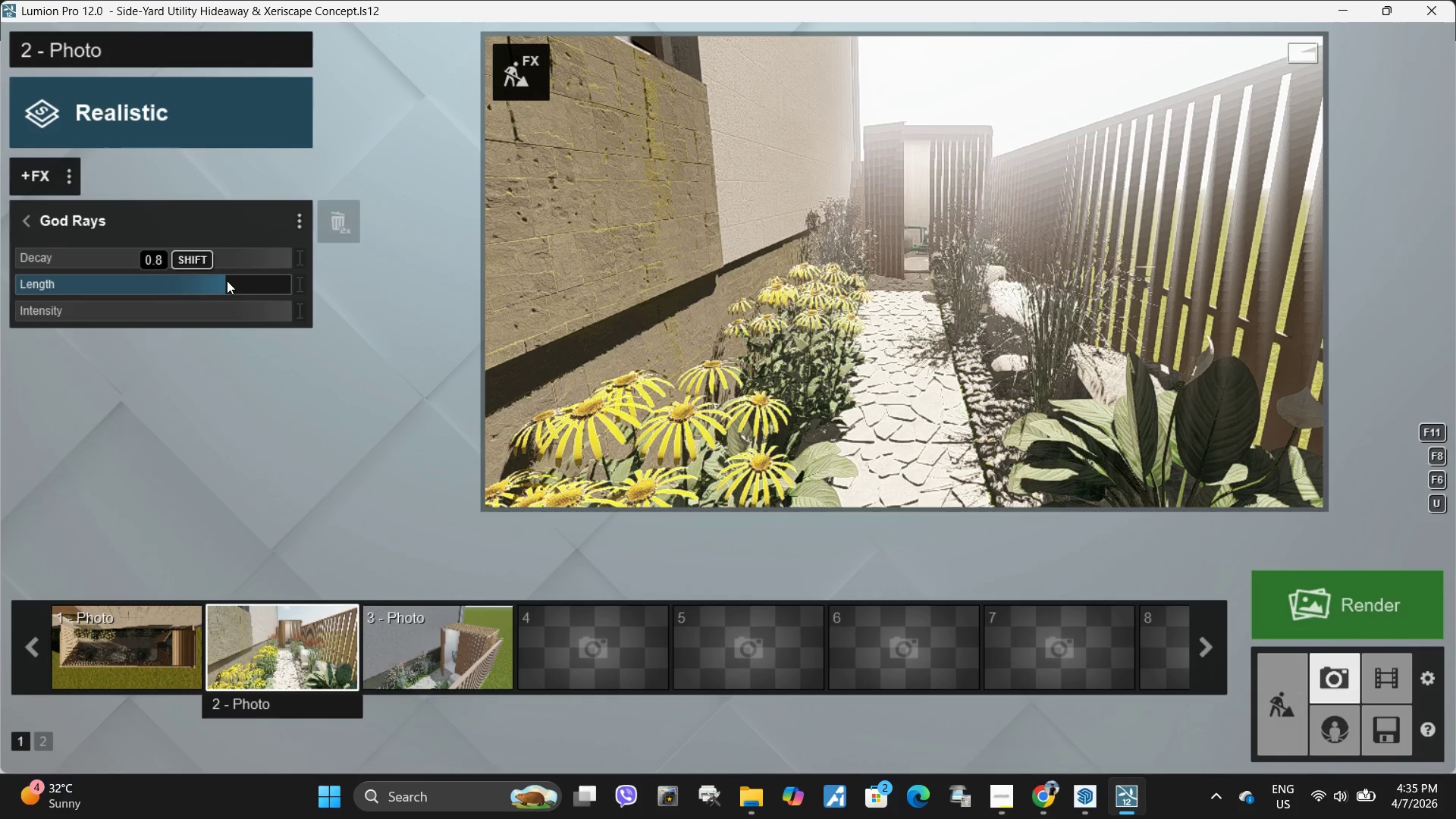 
double_click([227, 281])
 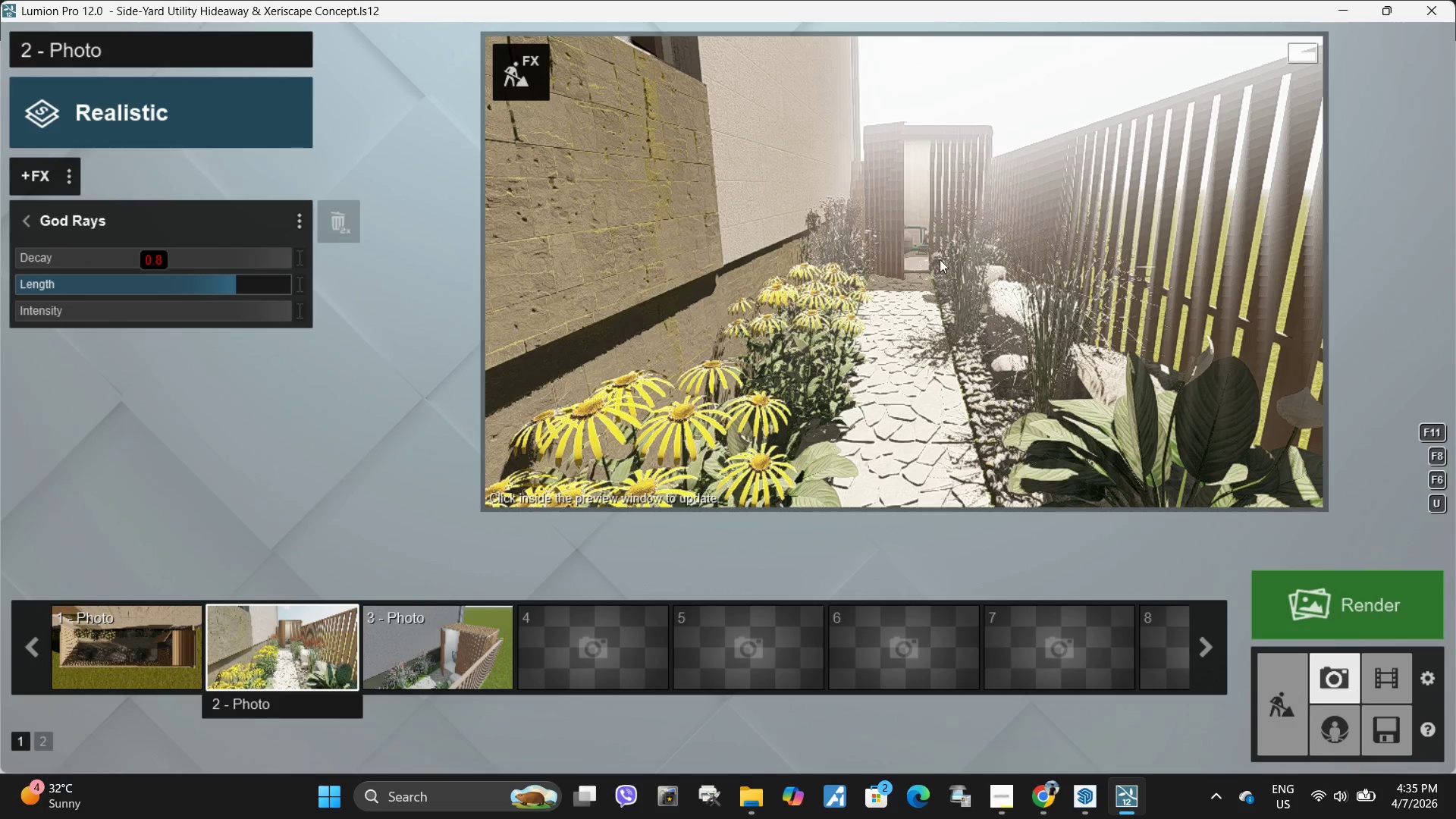 
triple_click([961, 259])
 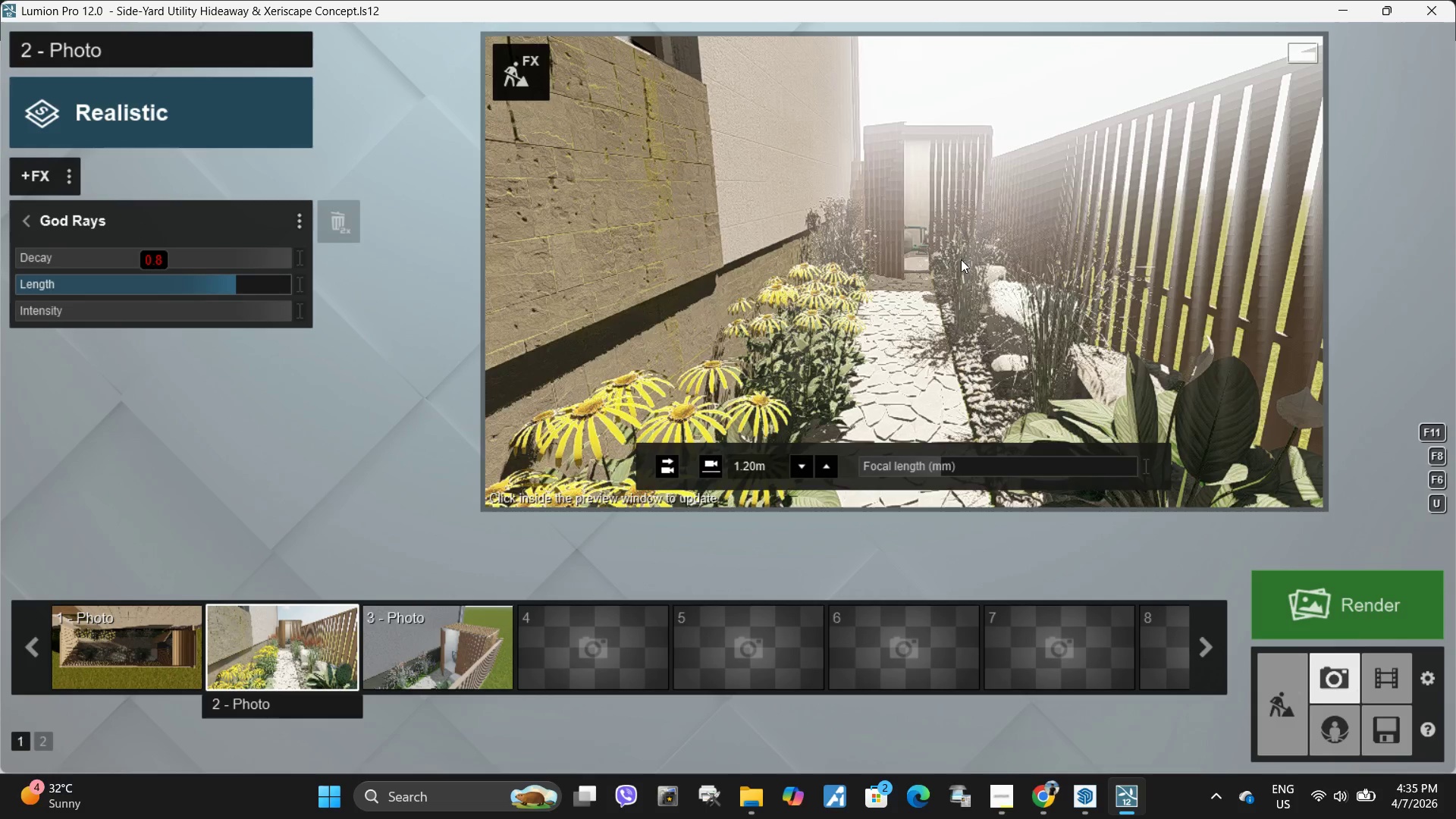 
triple_click([961, 259])
 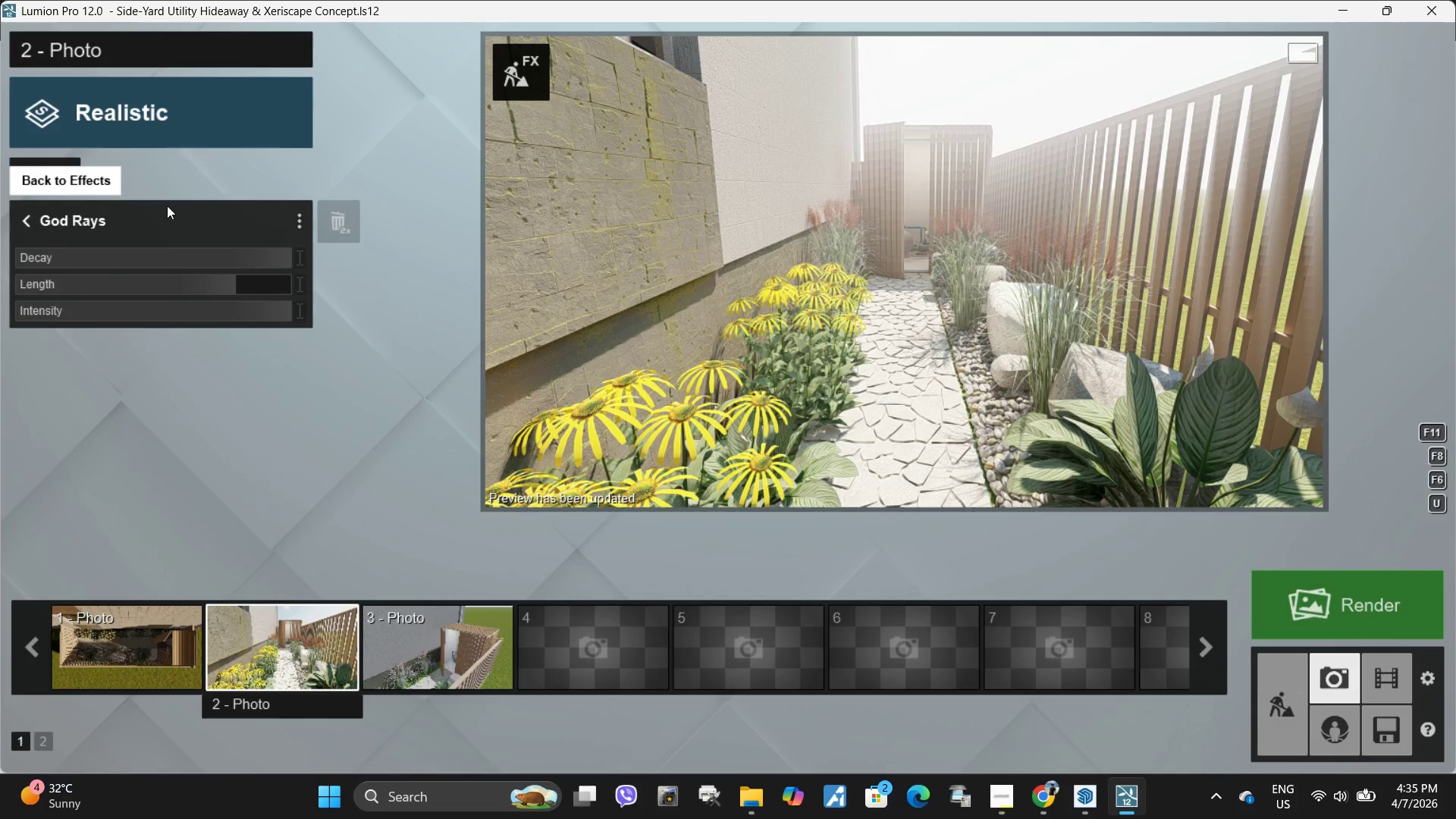 
double_click([352, 214])
 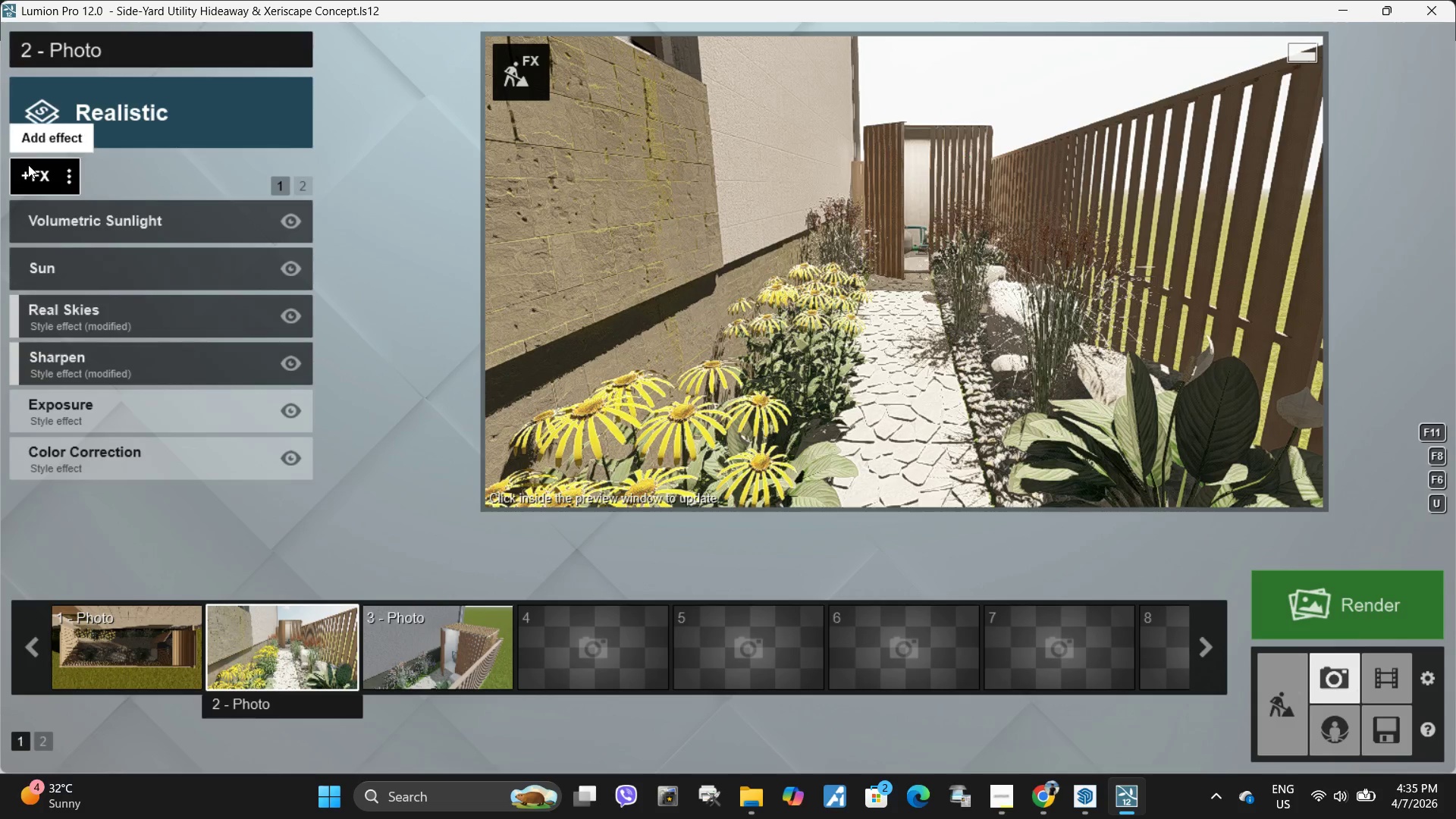 
double_click([30, 175])
 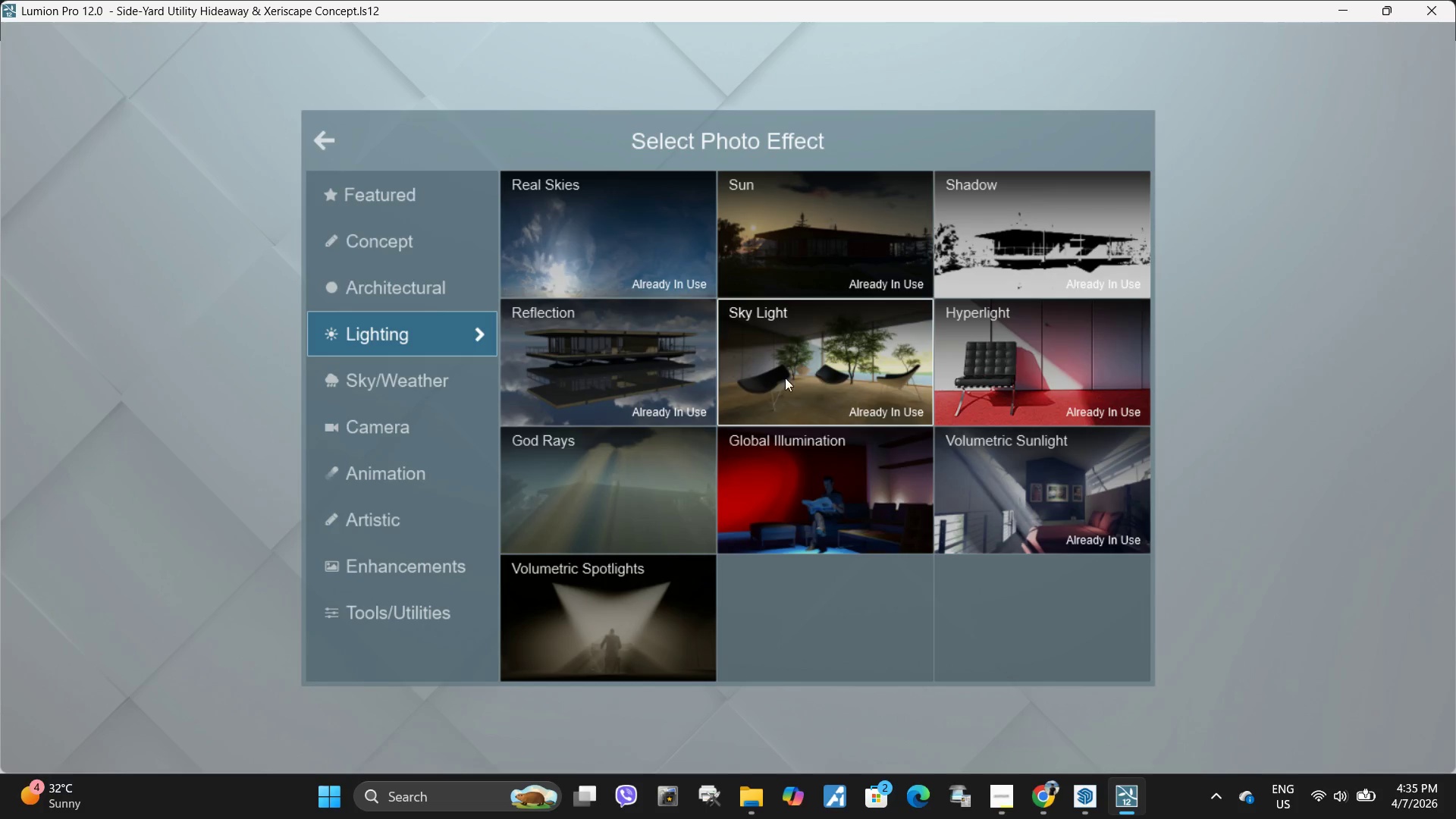 
wait(5.42)
 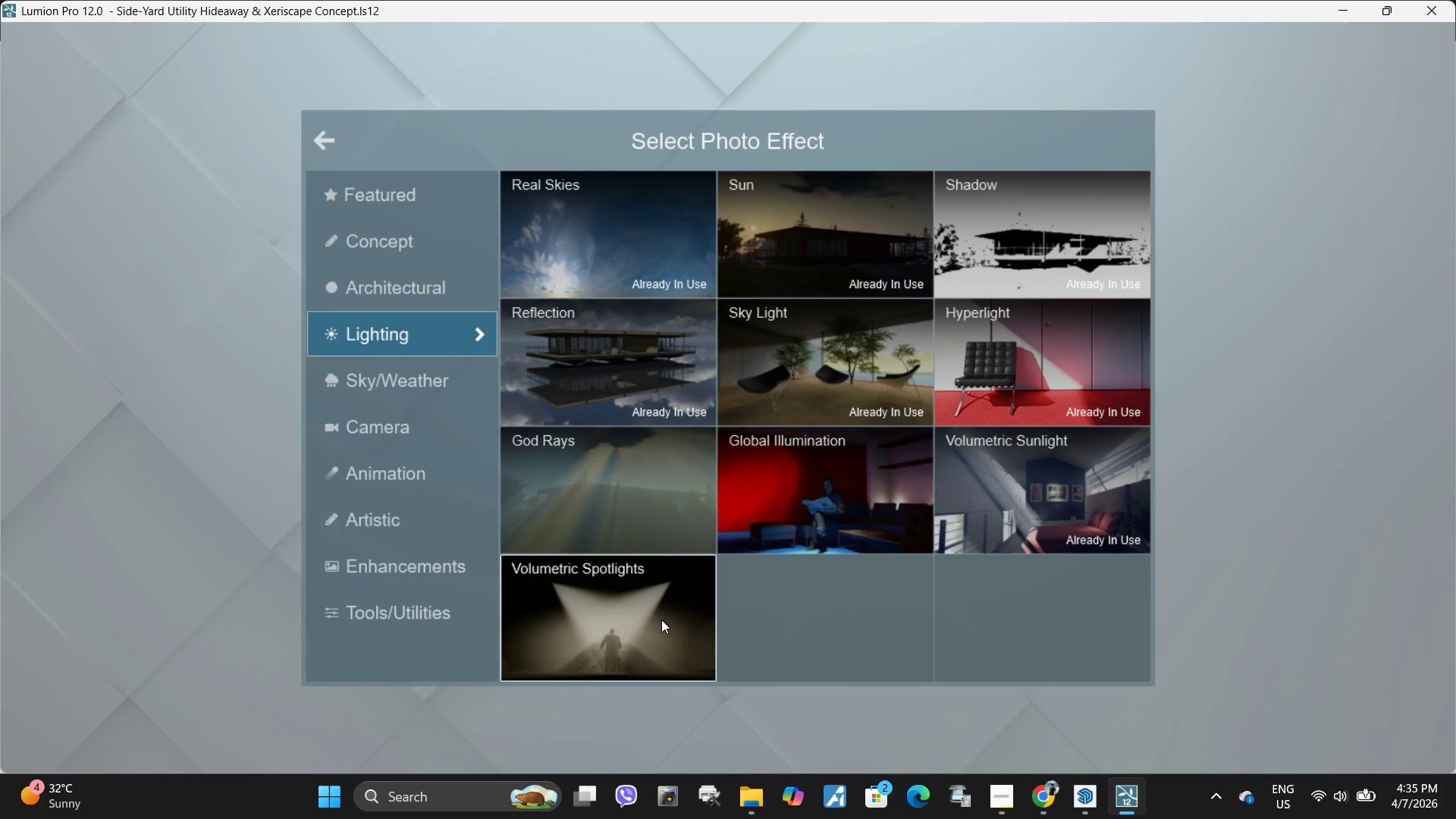 
left_click([376, 422])
 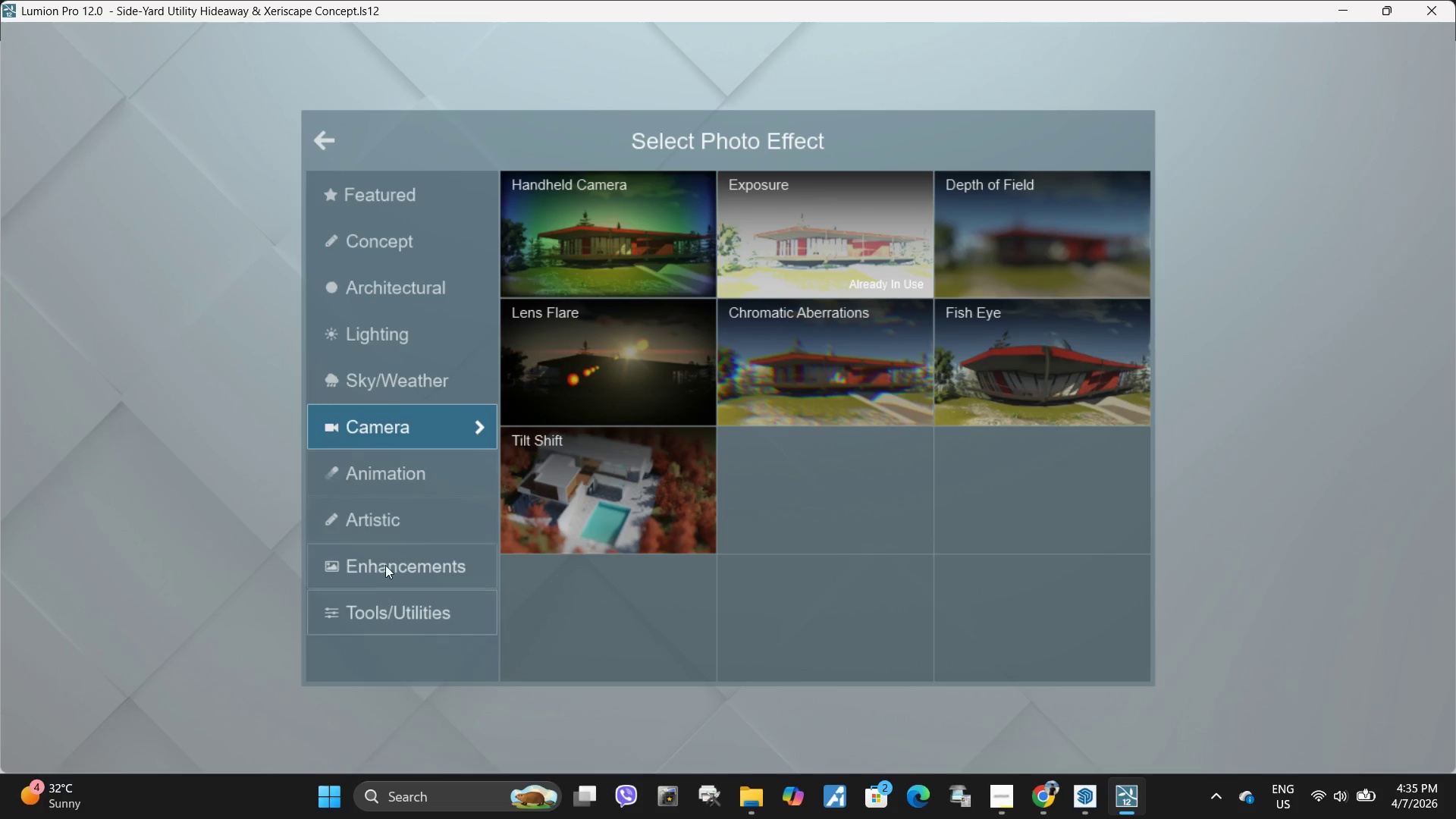 
left_click([392, 579])
 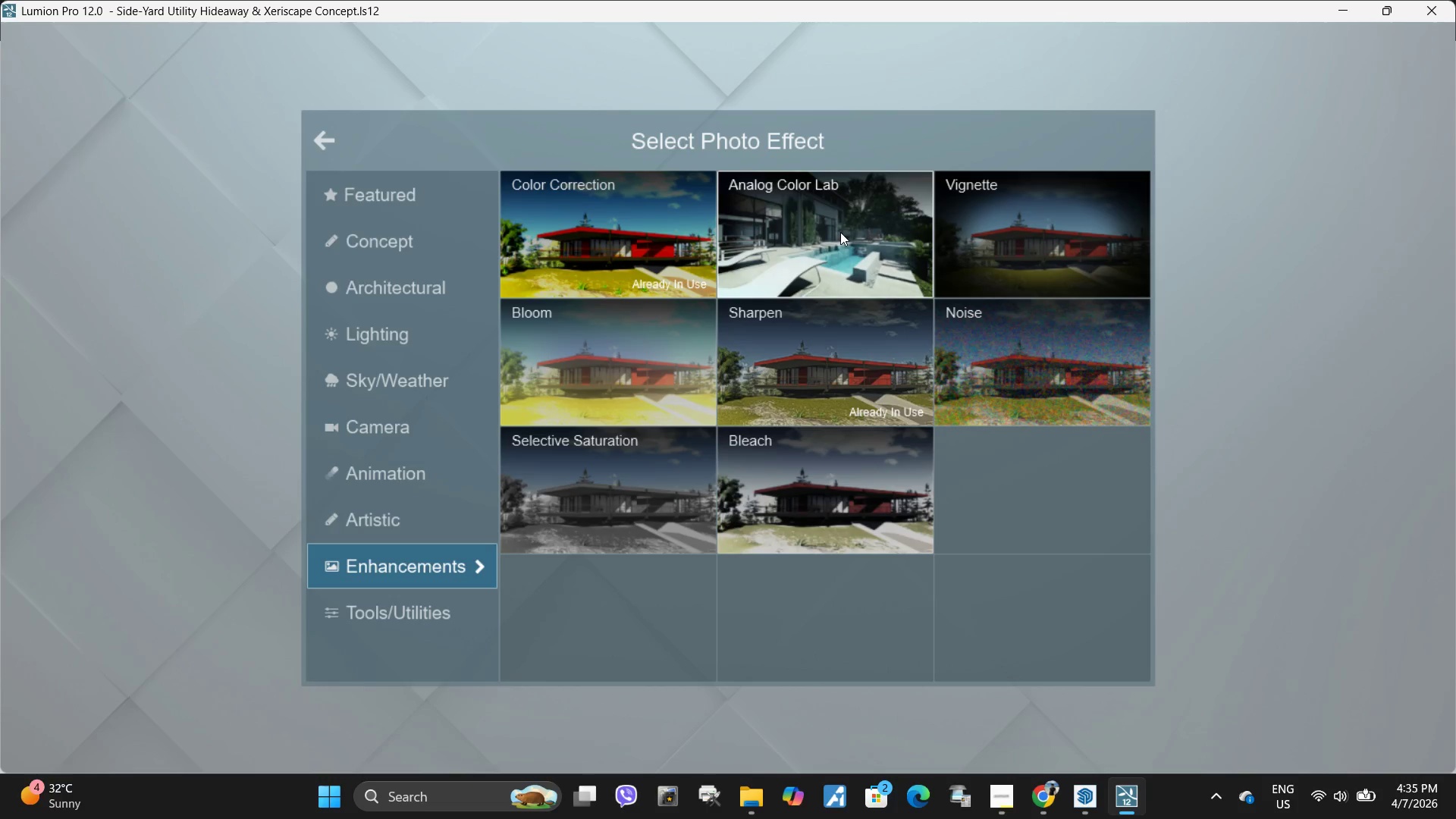 
wait(6.14)
 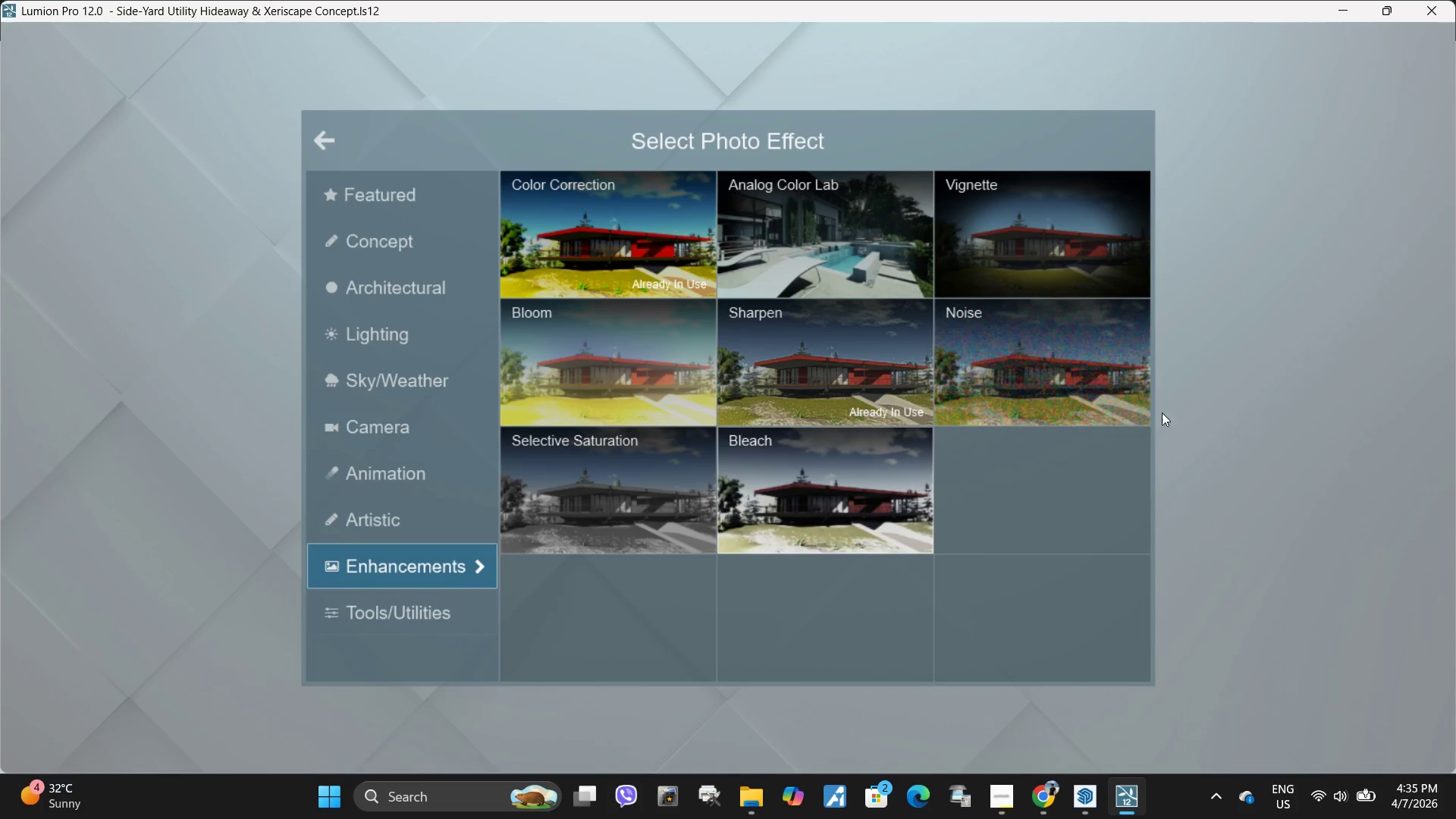 
left_click([400, 619])
 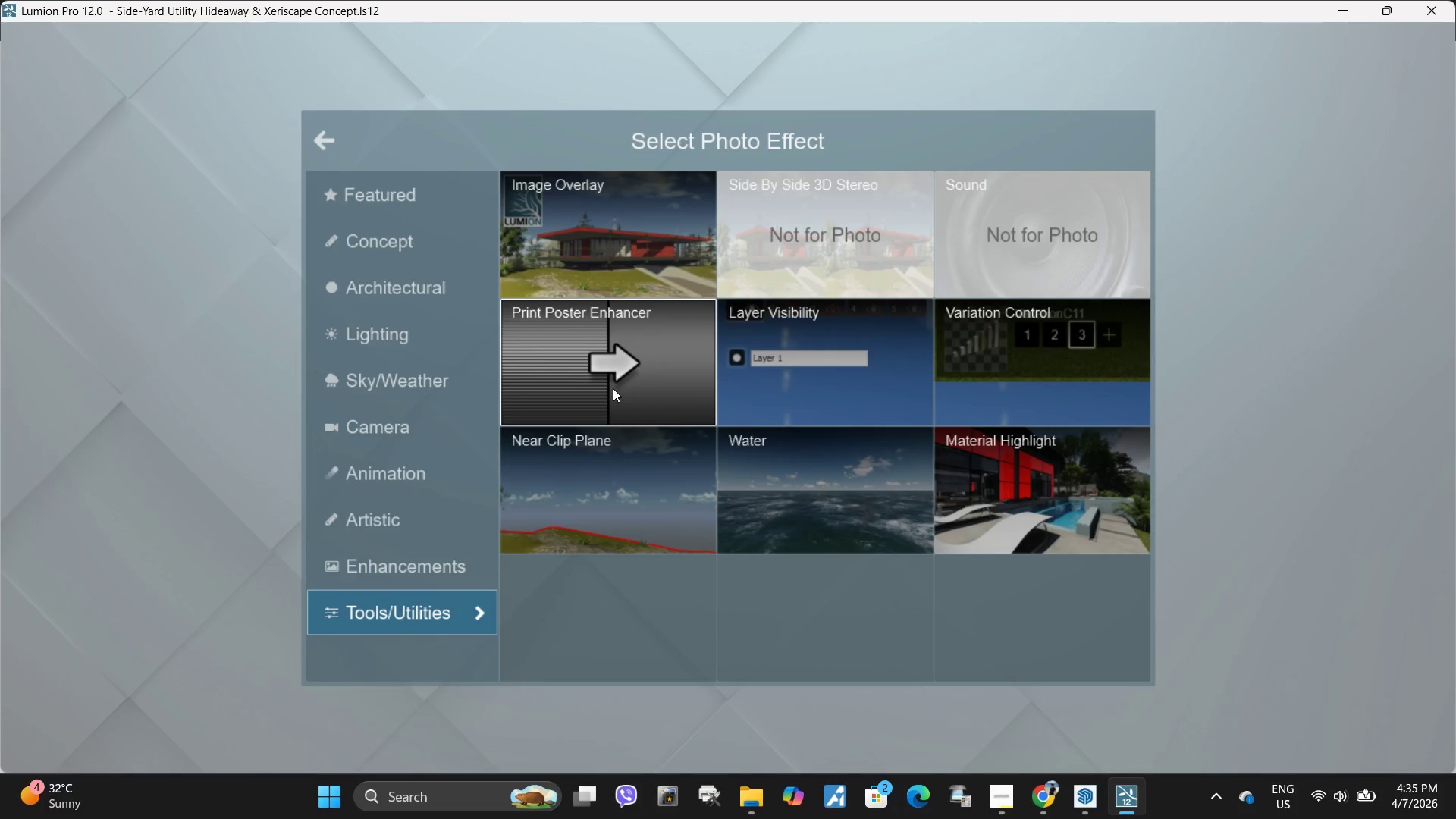 
wait(5.92)
 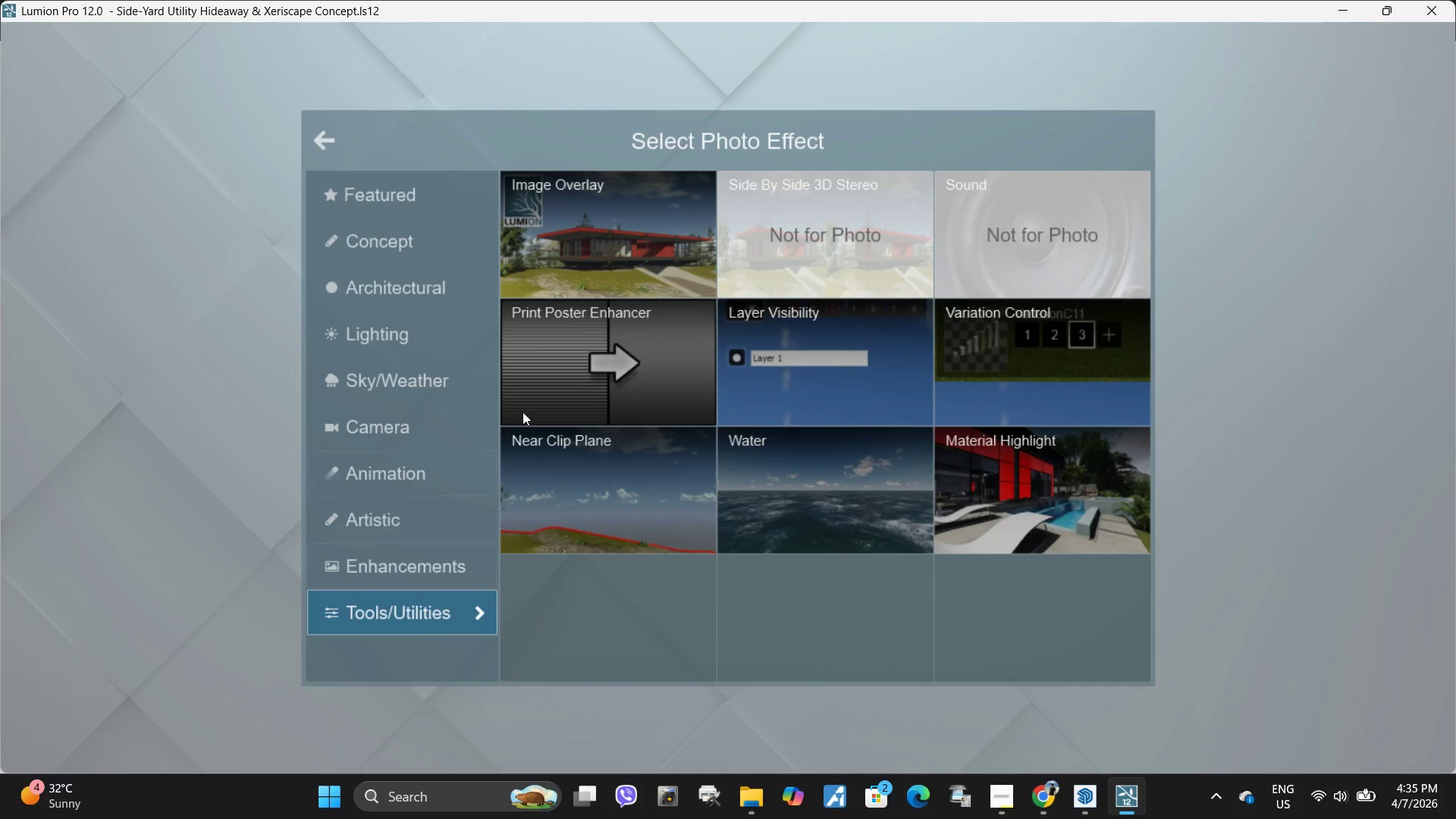 
left_click([613, 388])
 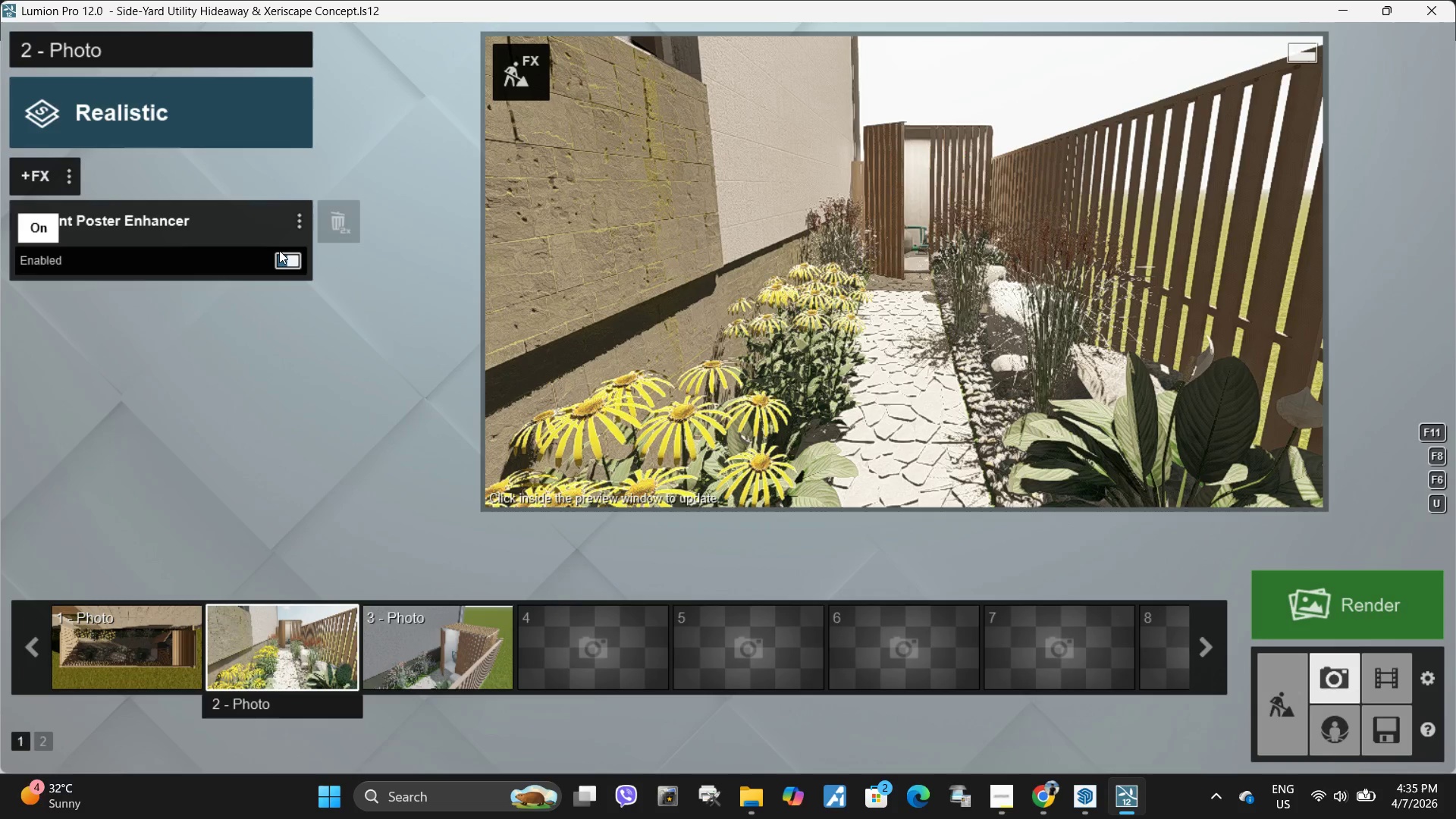 
left_click([290, 259])
 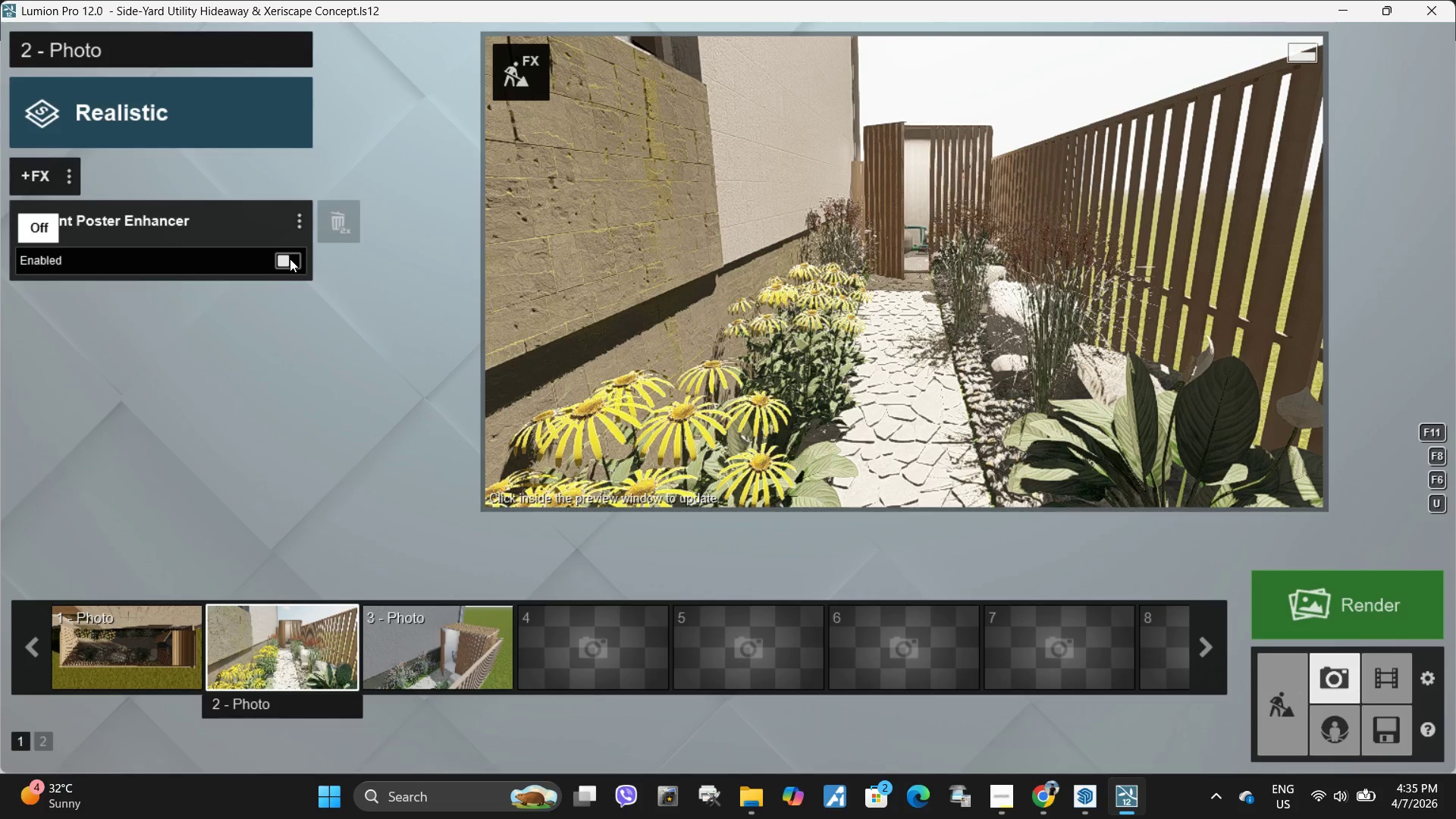 
double_click([290, 259])
 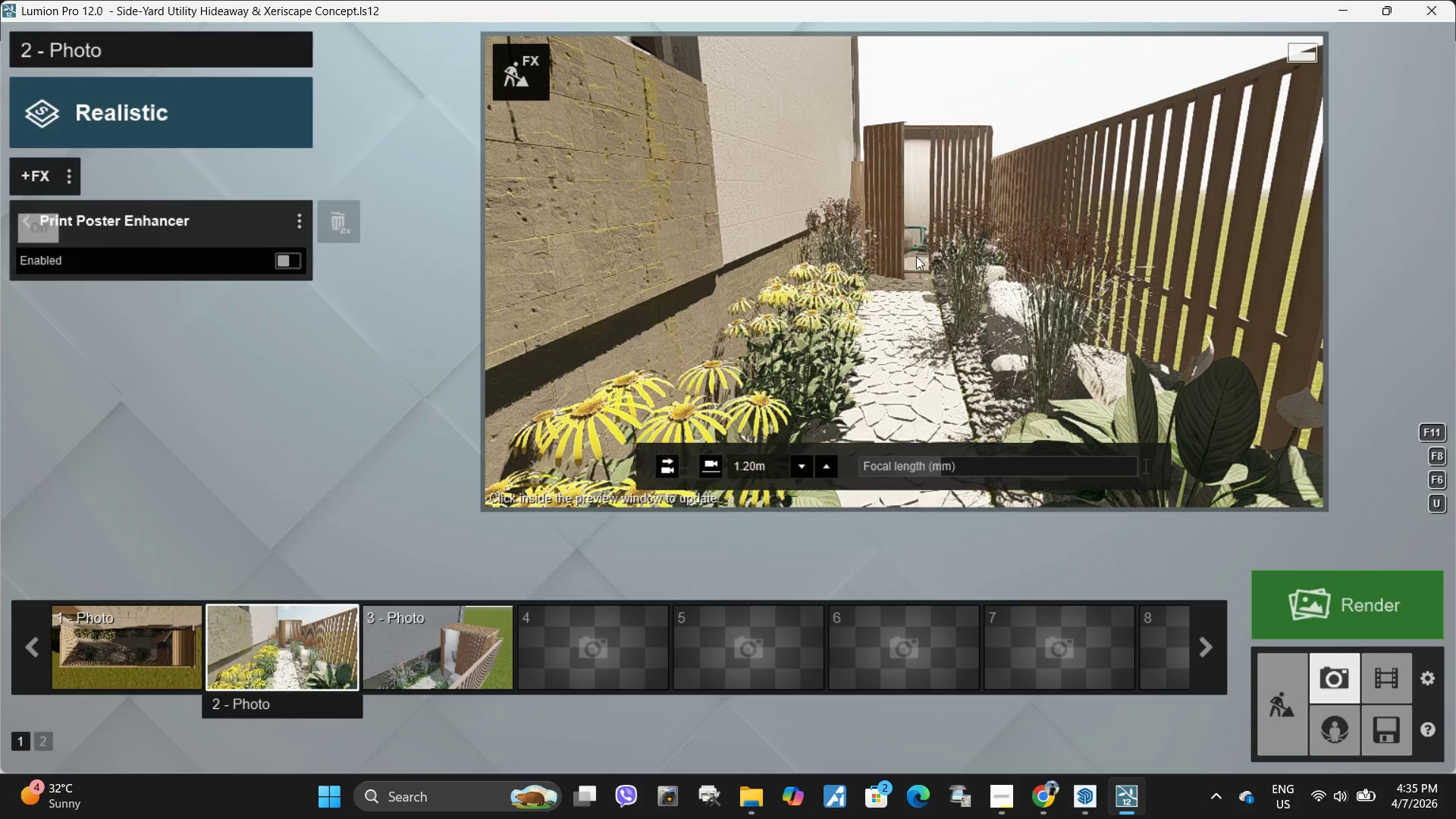 
left_click([1053, 259])
 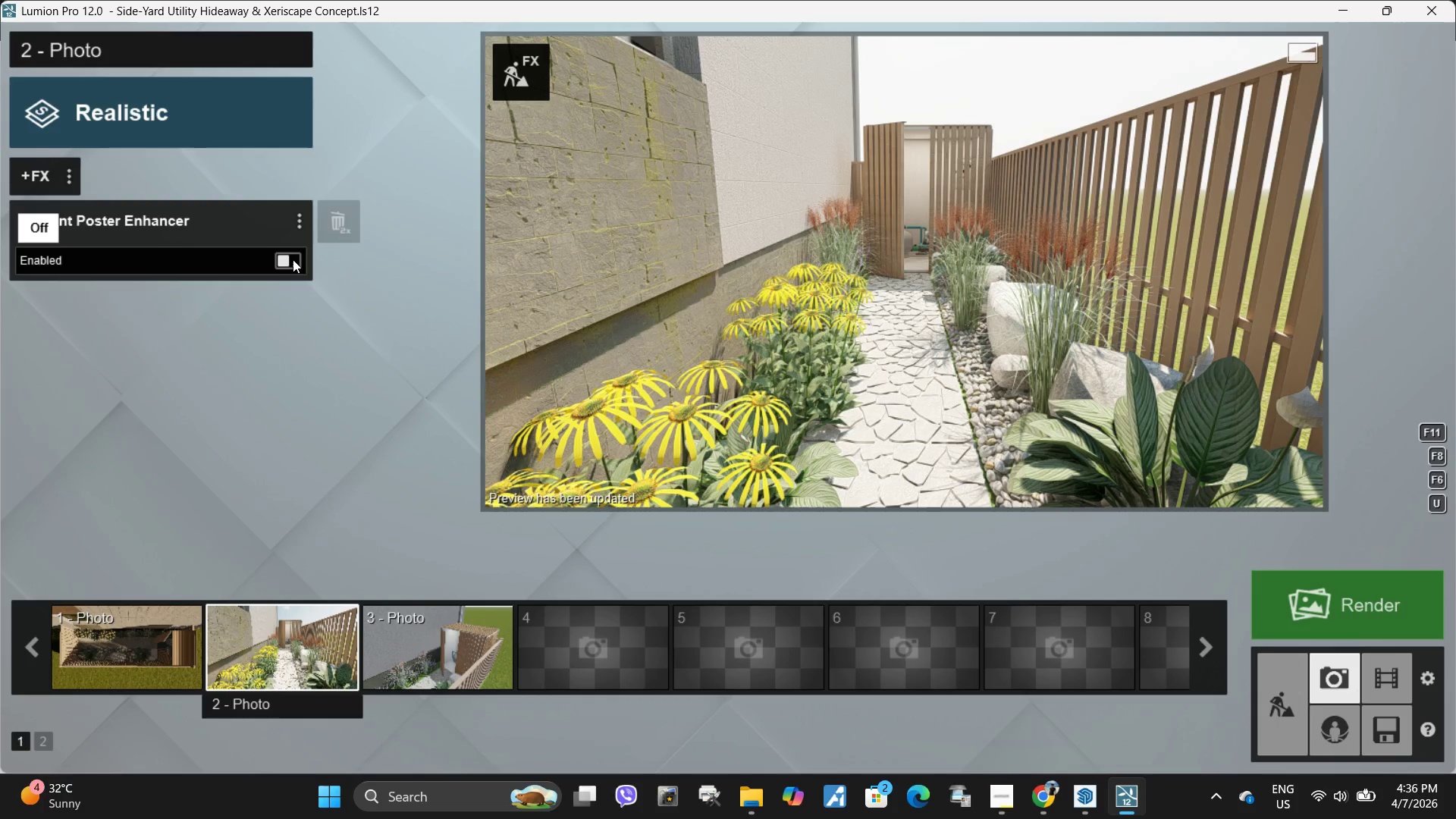 
left_click([293, 259])
 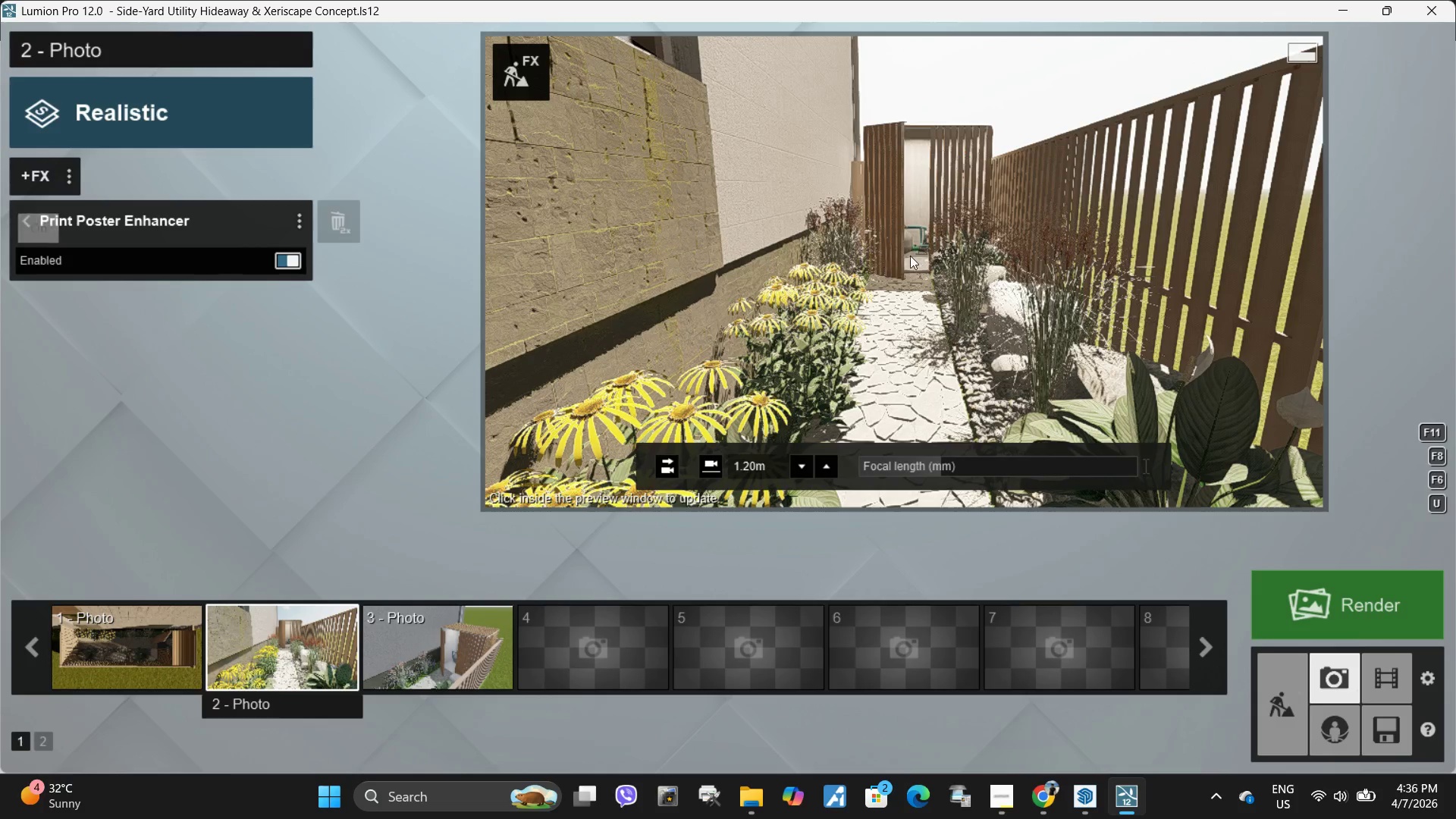 
double_click([896, 256])
 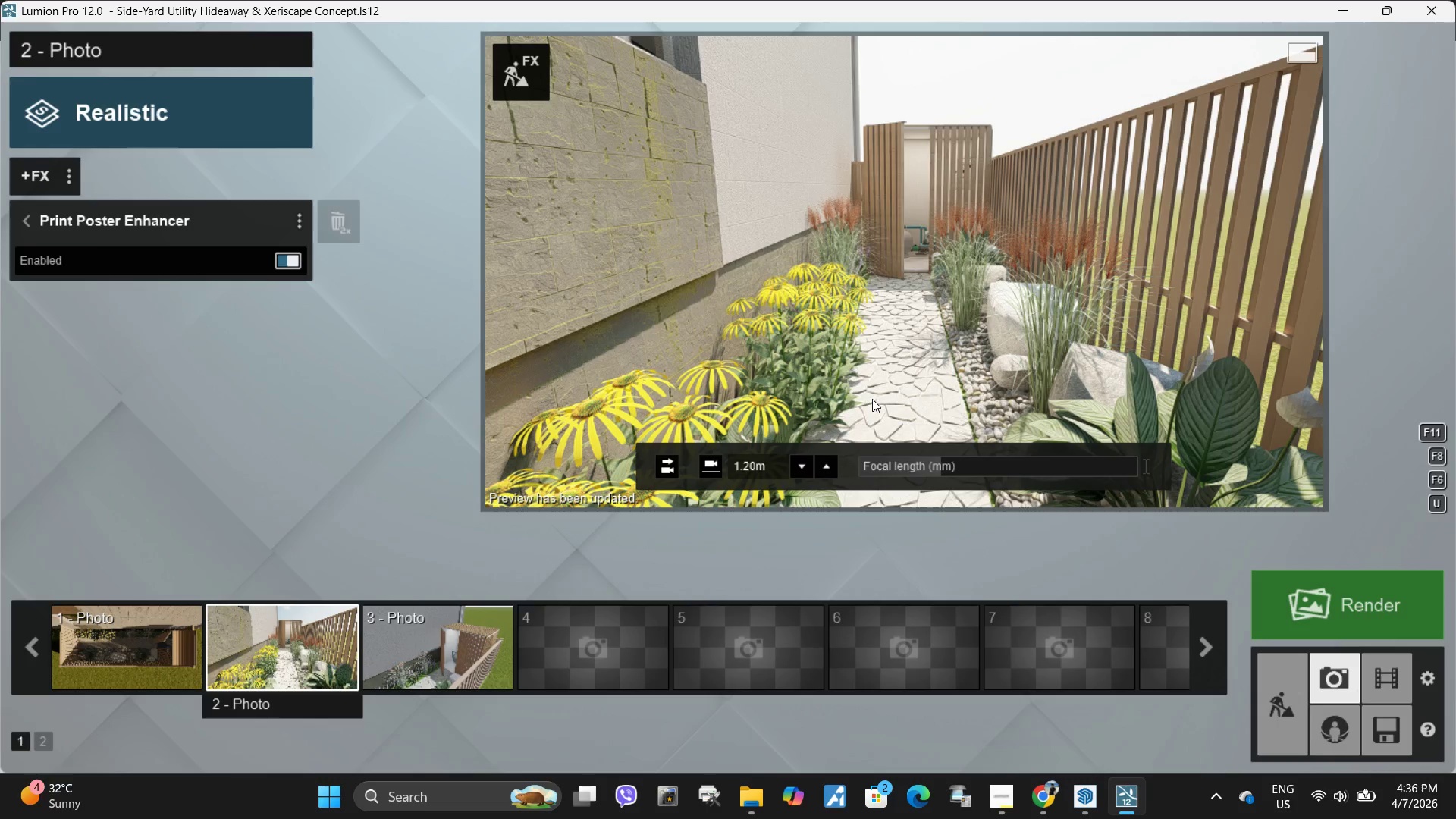 
wait(51.84)
 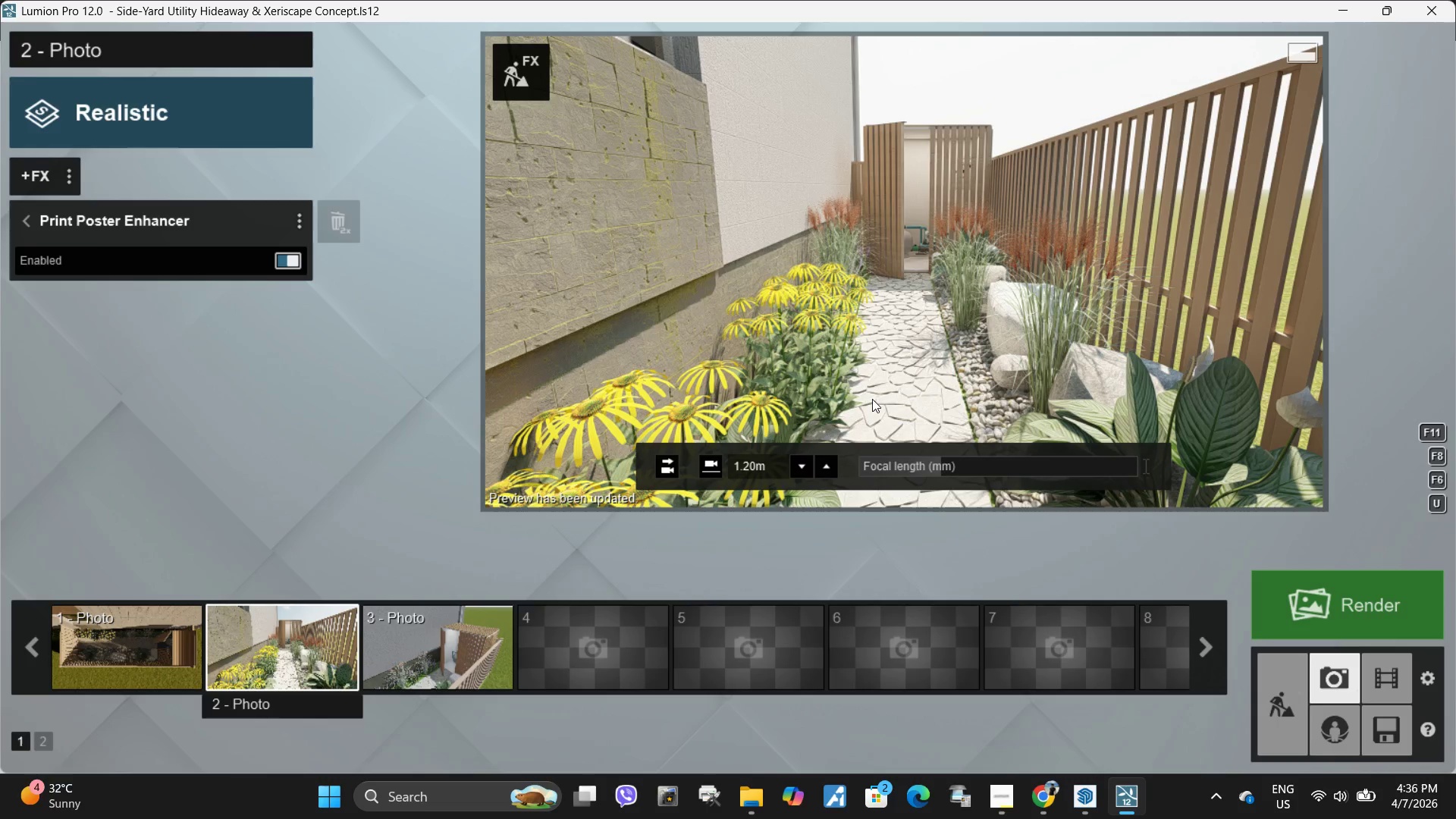 
double_click([1065, 310])
 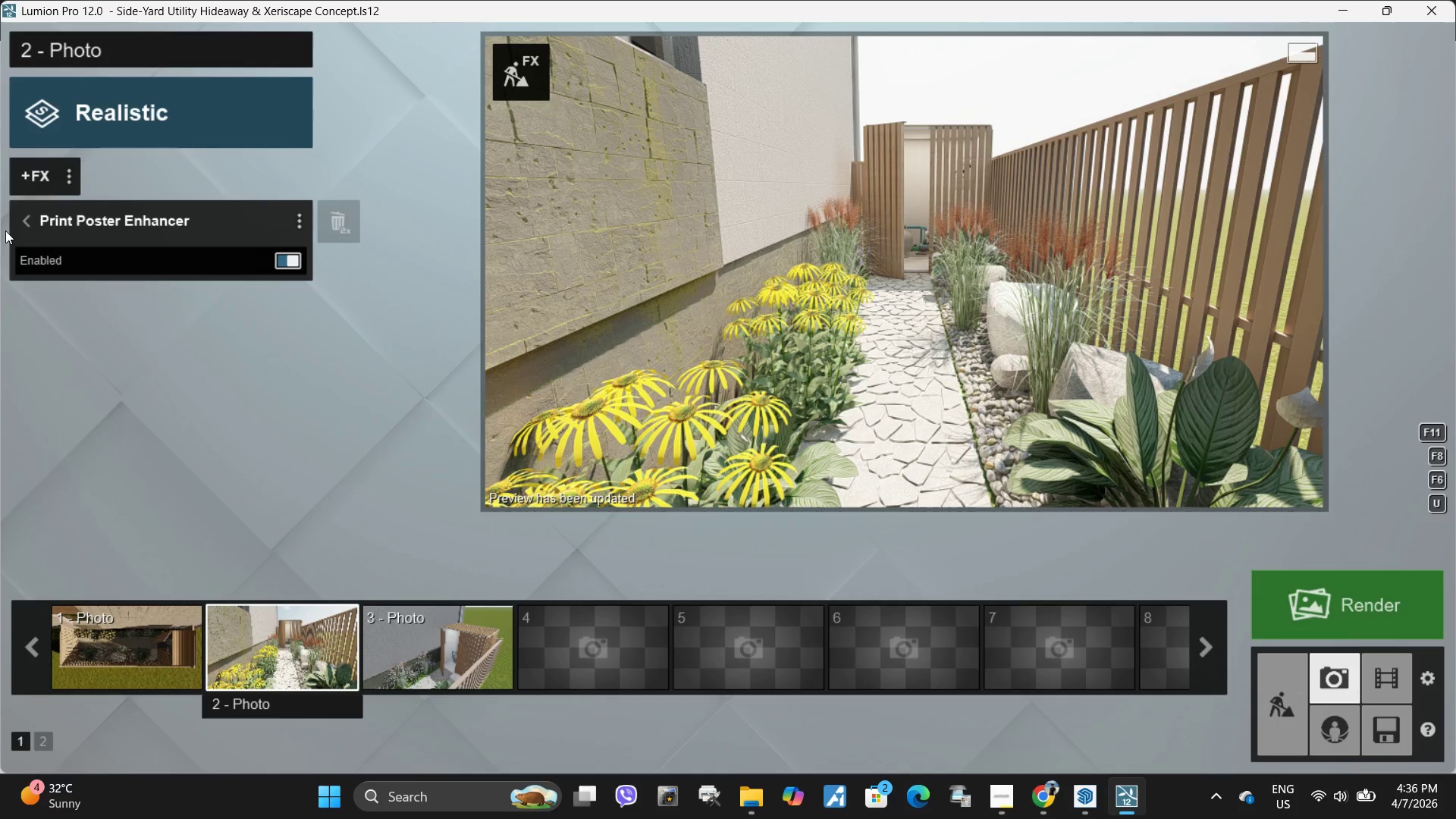 
left_click([38, 218])
 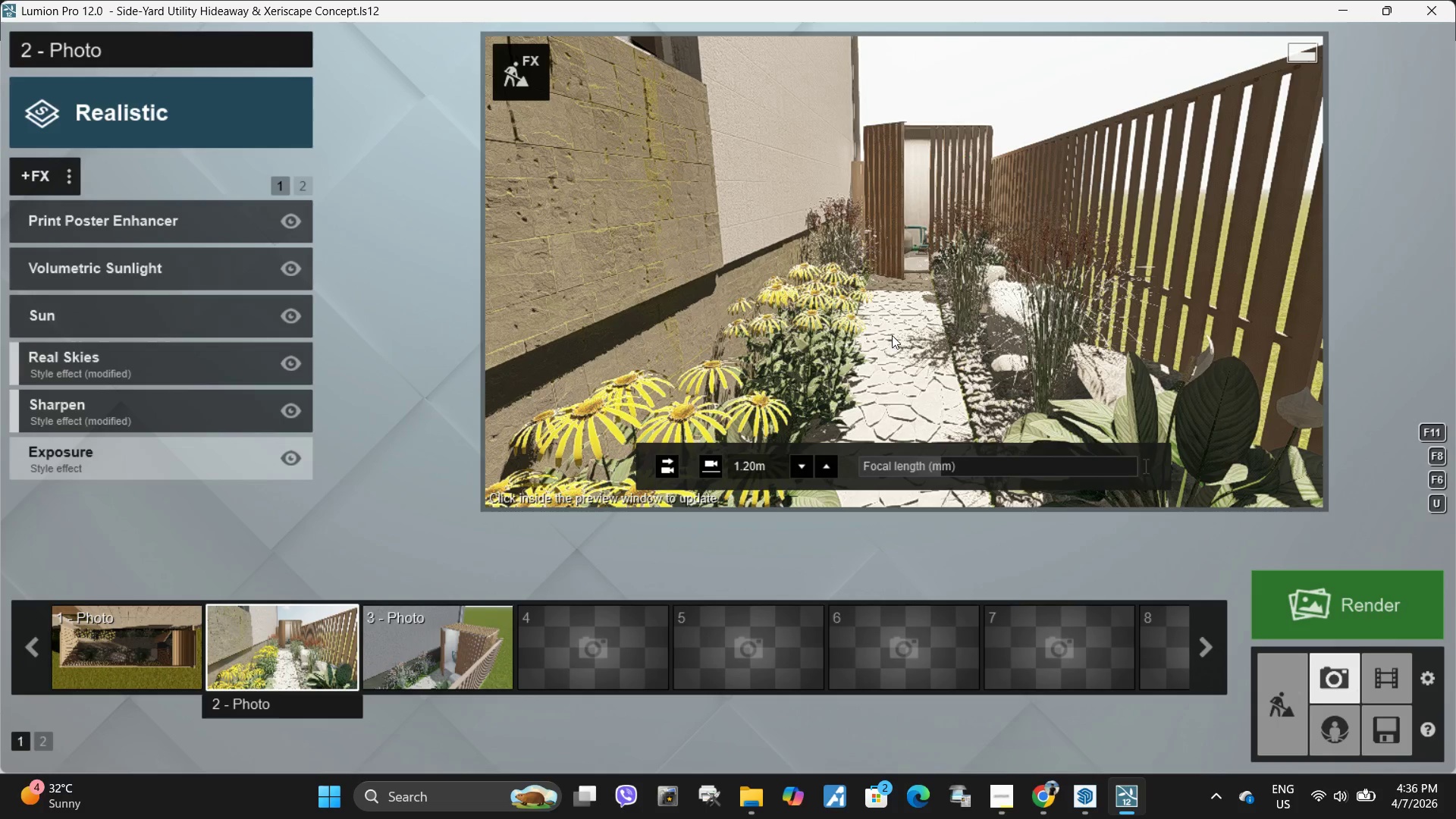 
left_click([884, 338])
 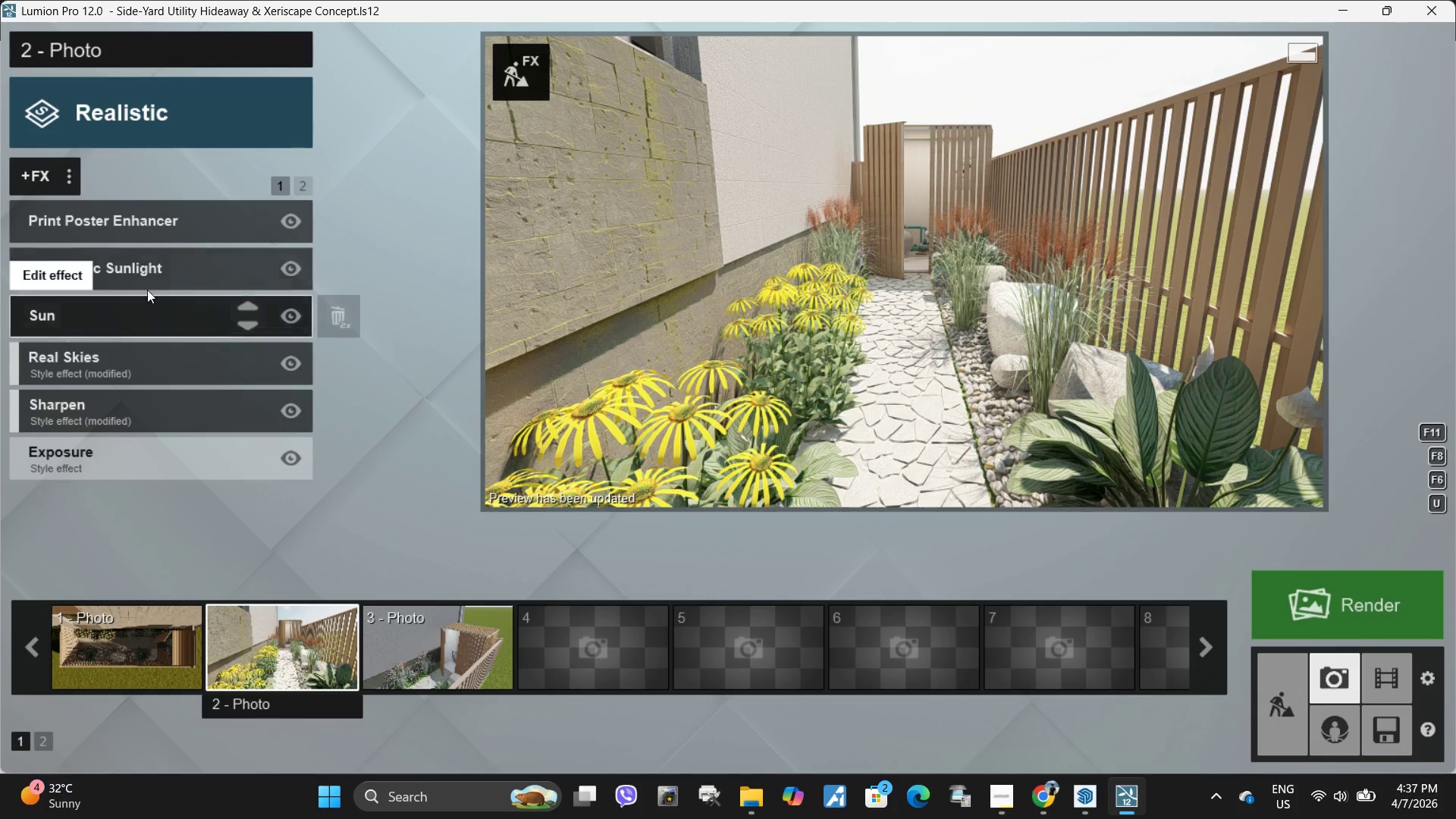 
left_click([117, 353])
 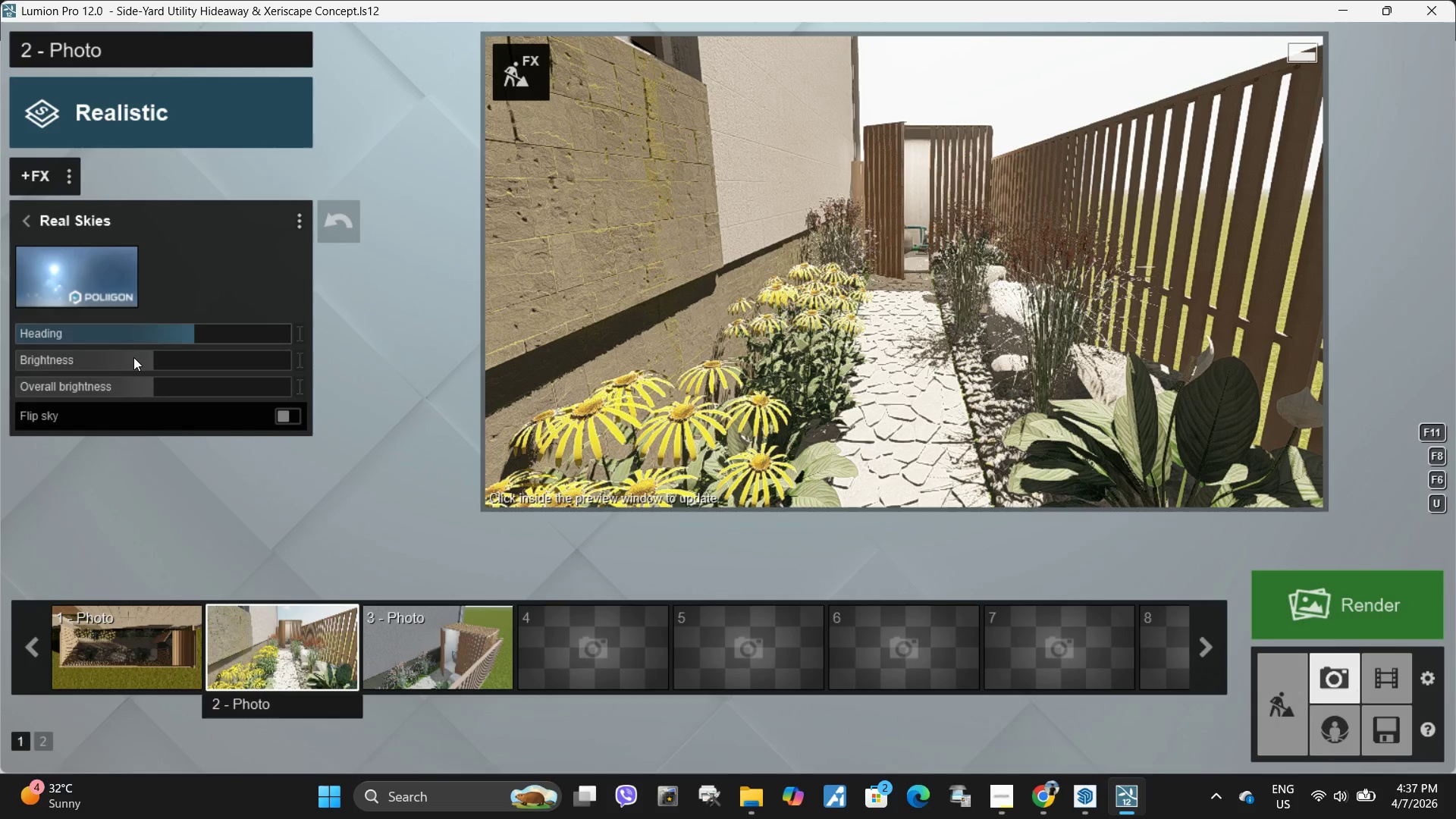 
left_click_drag(start_coordinate=[133, 359], to_coordinate=[74, 360])
 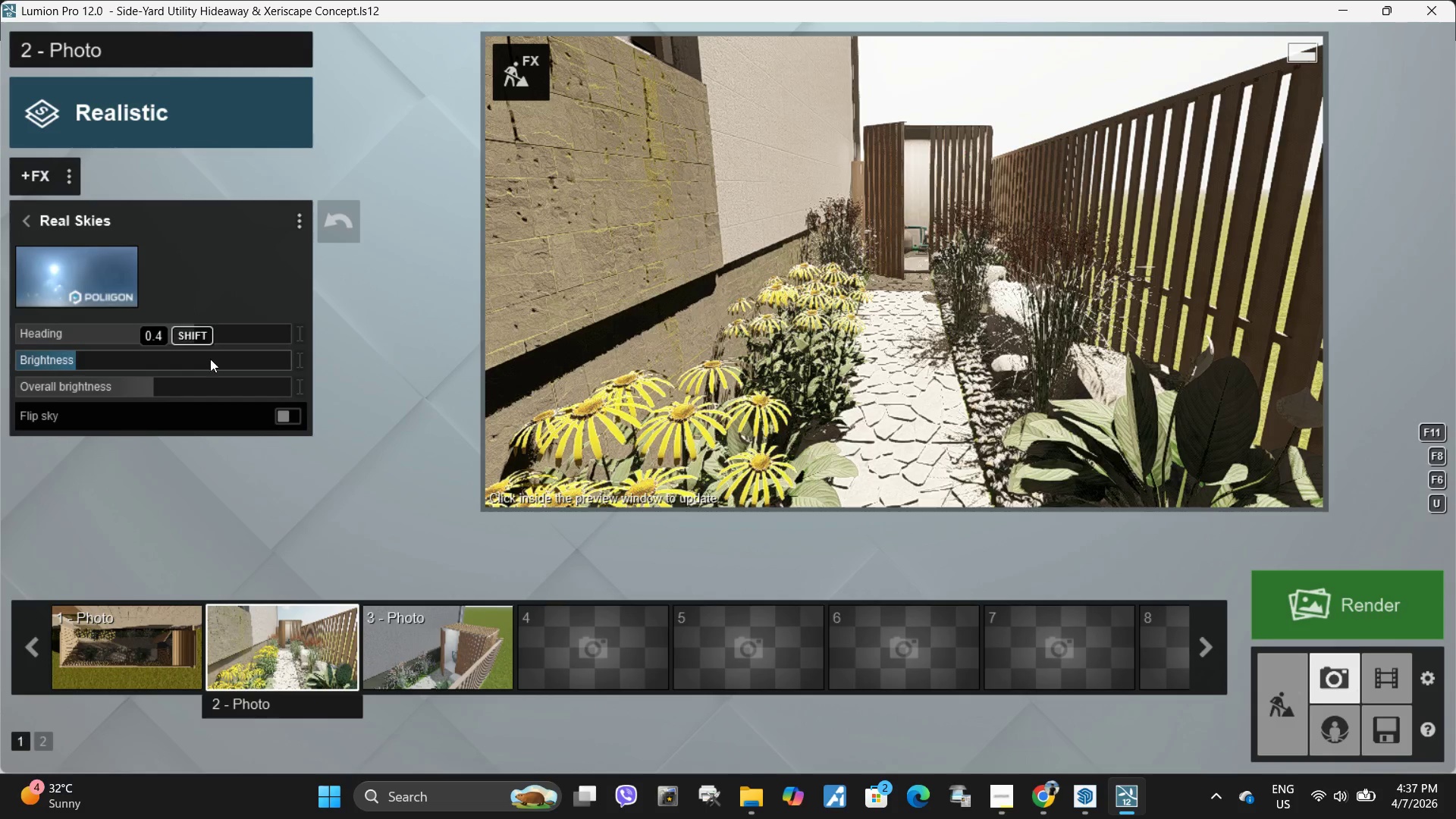 
left_click([969, 318])
 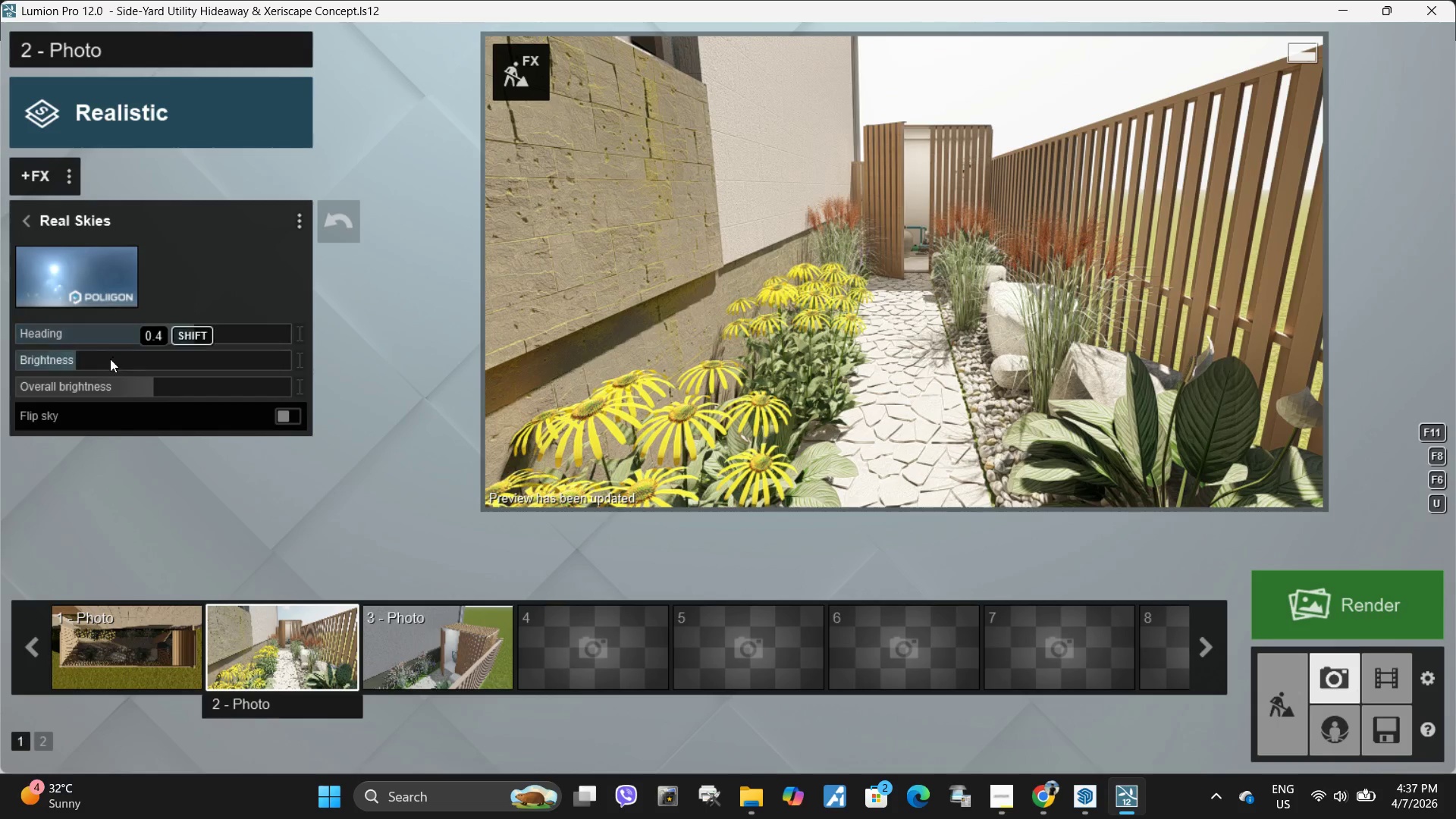 
left_click_drag(start_coordinate=[71, 359], to_coordinate=[20, 358])
 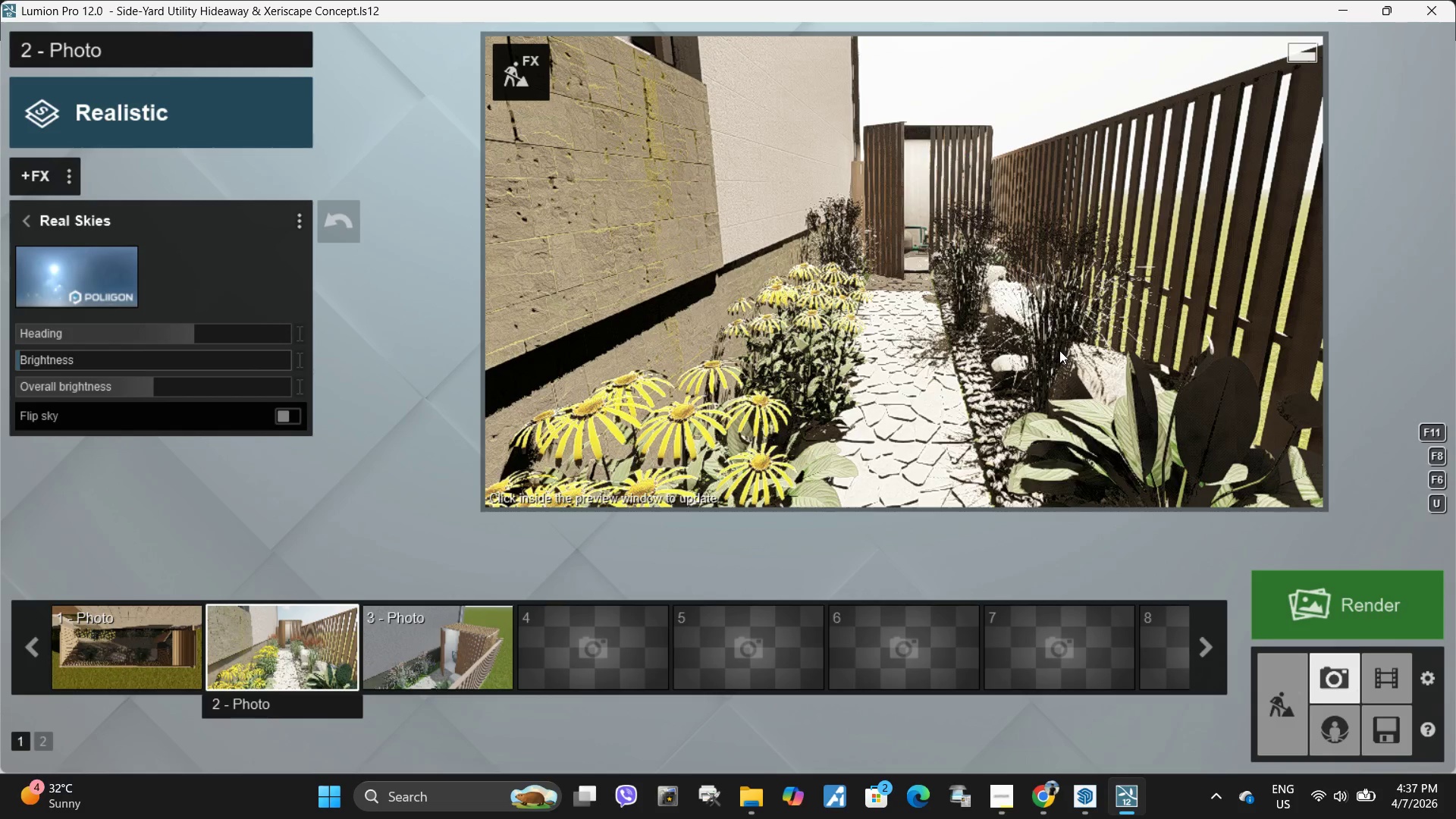 
double_click([1059, 350])
 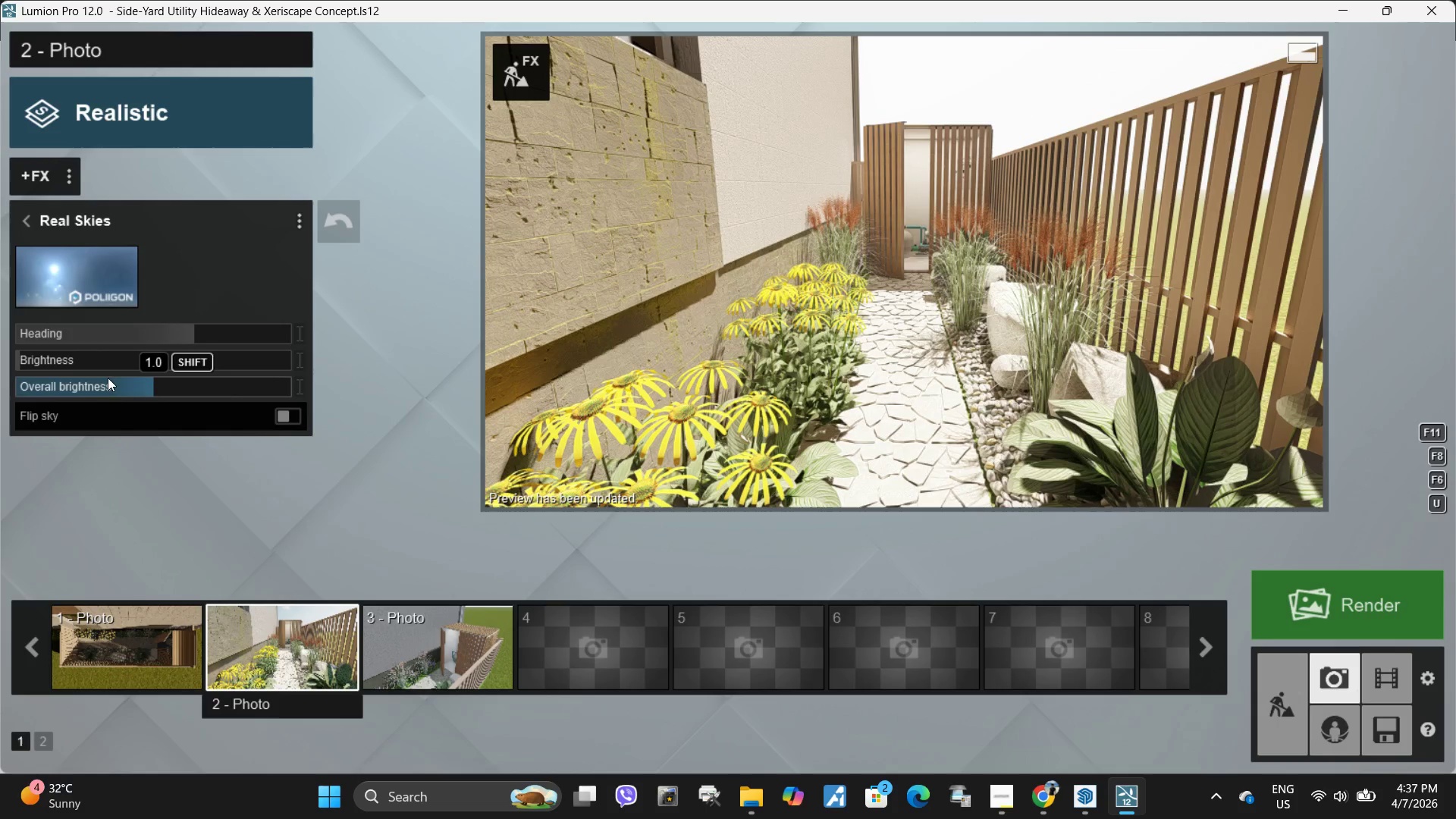 
left_click_drag(start_coordinate=[72, 357], to_coordinate=[243, 361])
 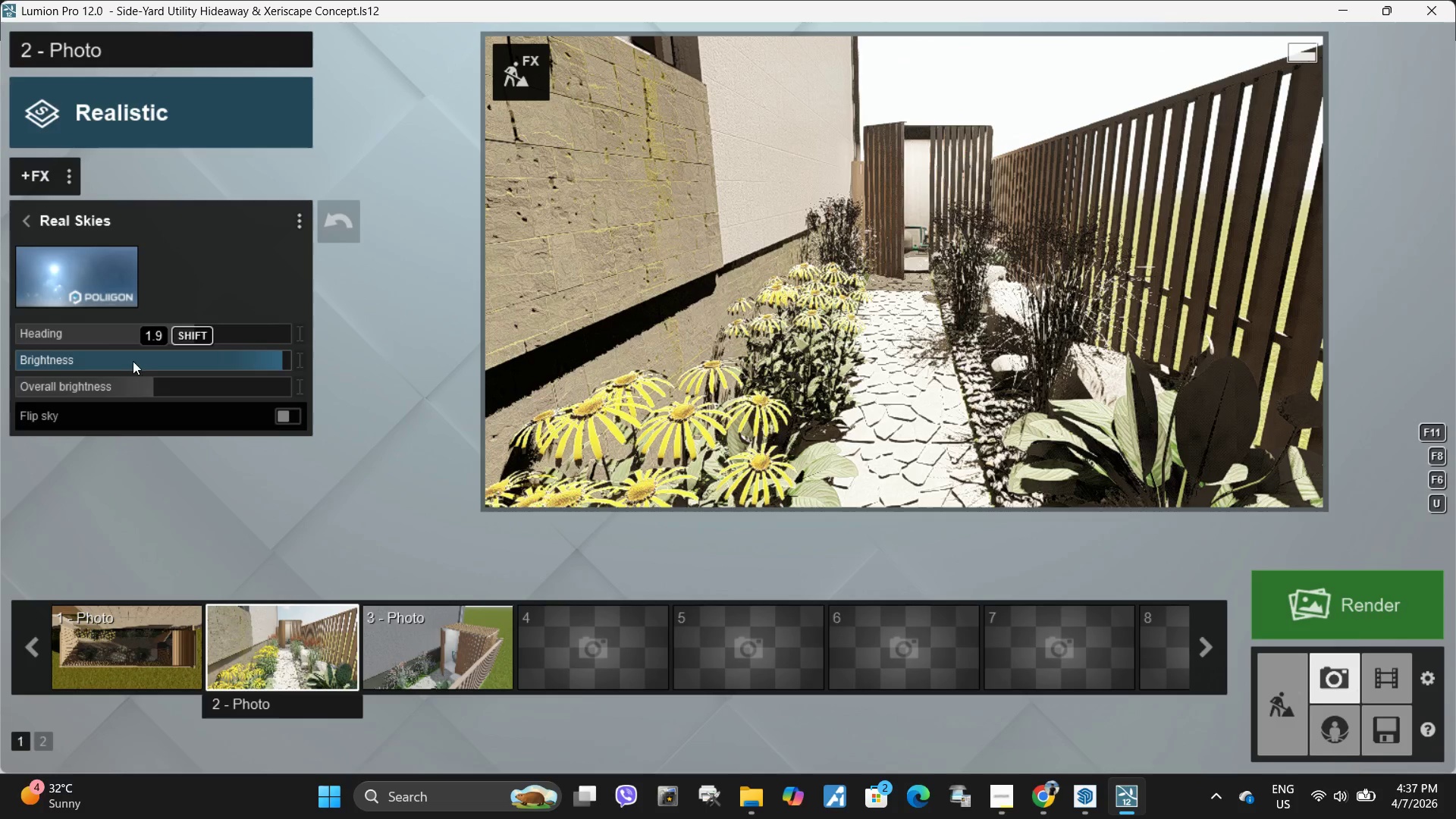 
left_click_drag(start_coordinate=[202, 361], to_coordinate=[105, 360])
 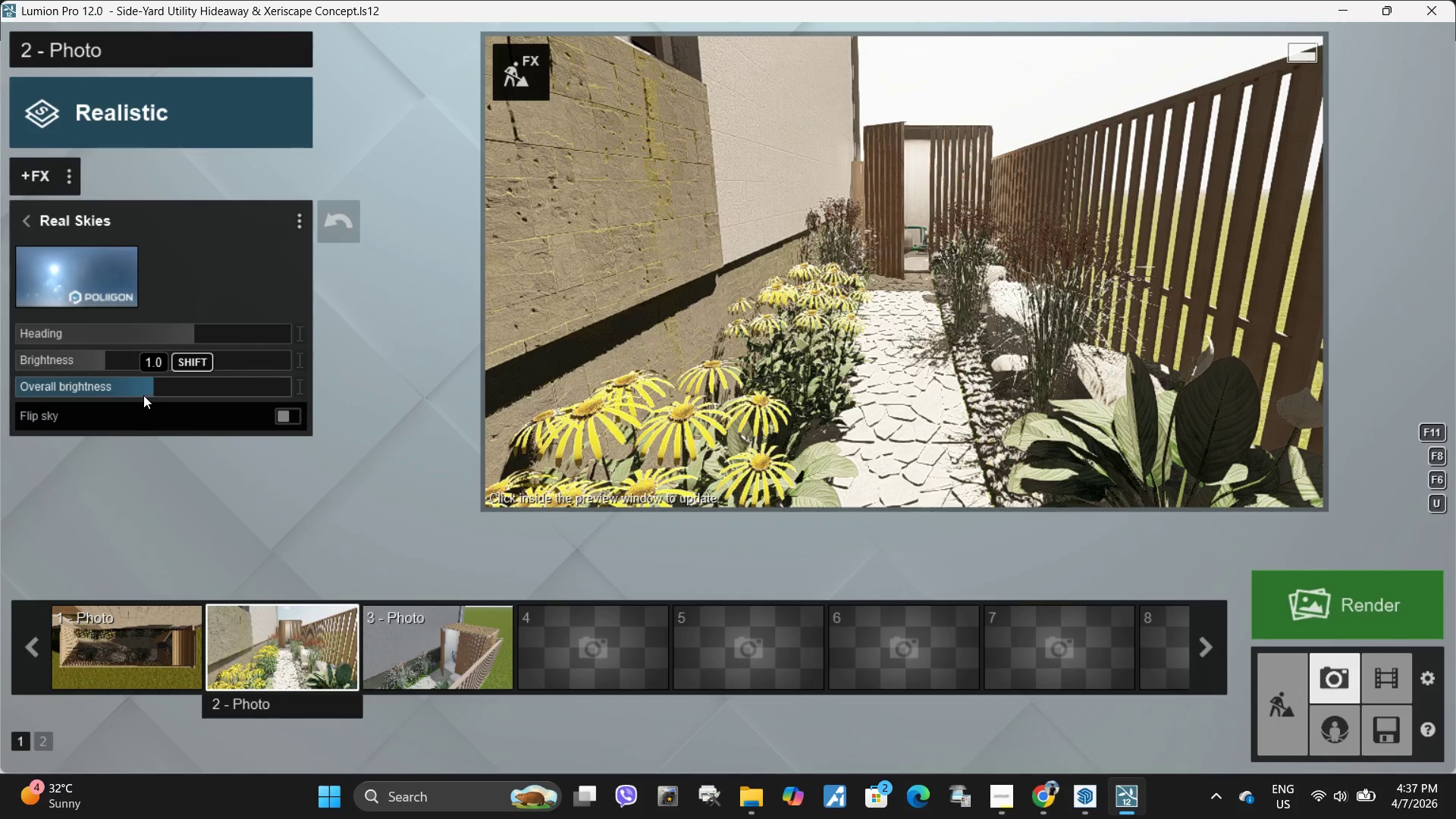 
left_click_drag(start_coordinate=[134, 393], to_coordinate=[27, 391])
 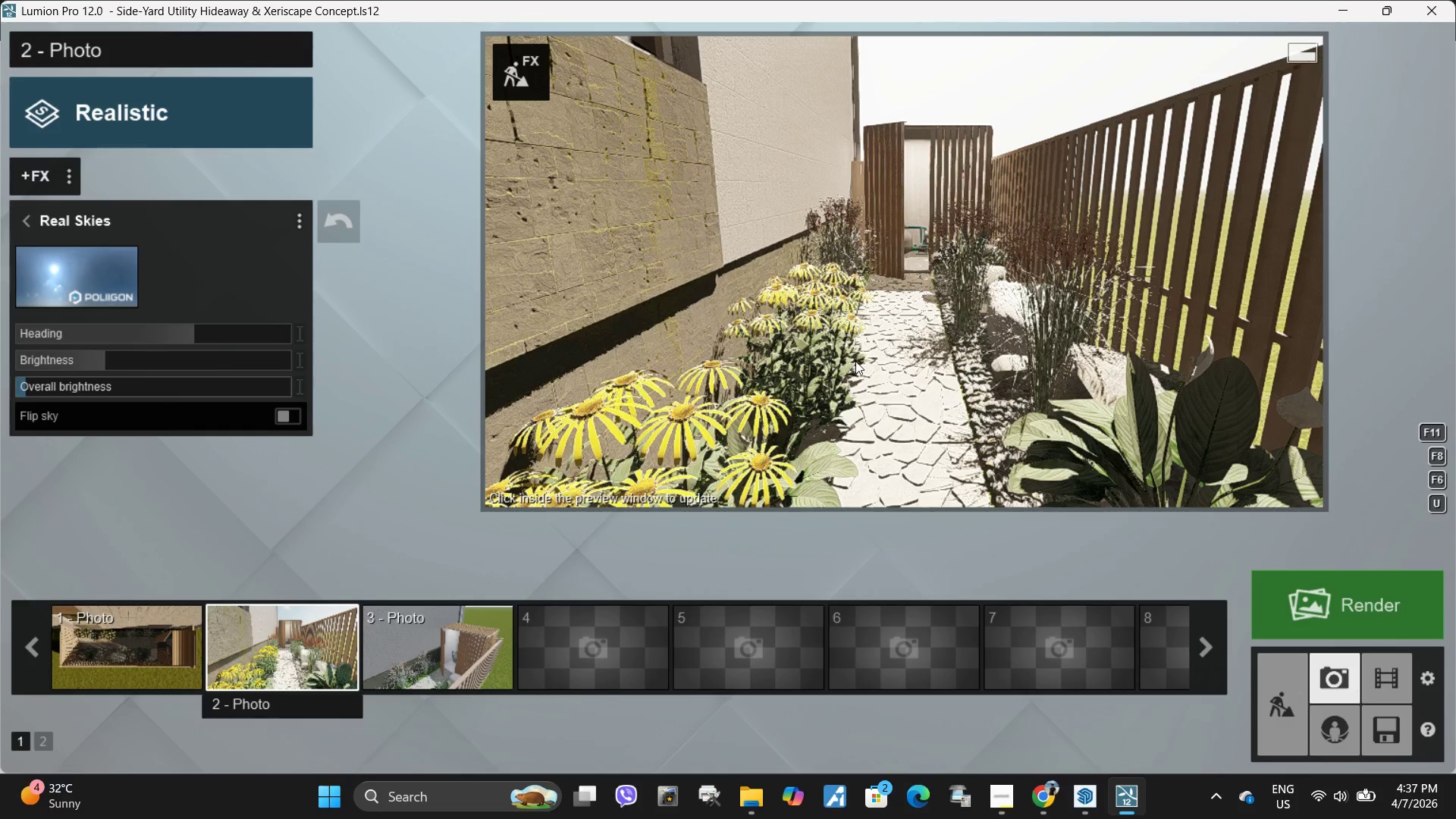 
left_click([855, 361])
 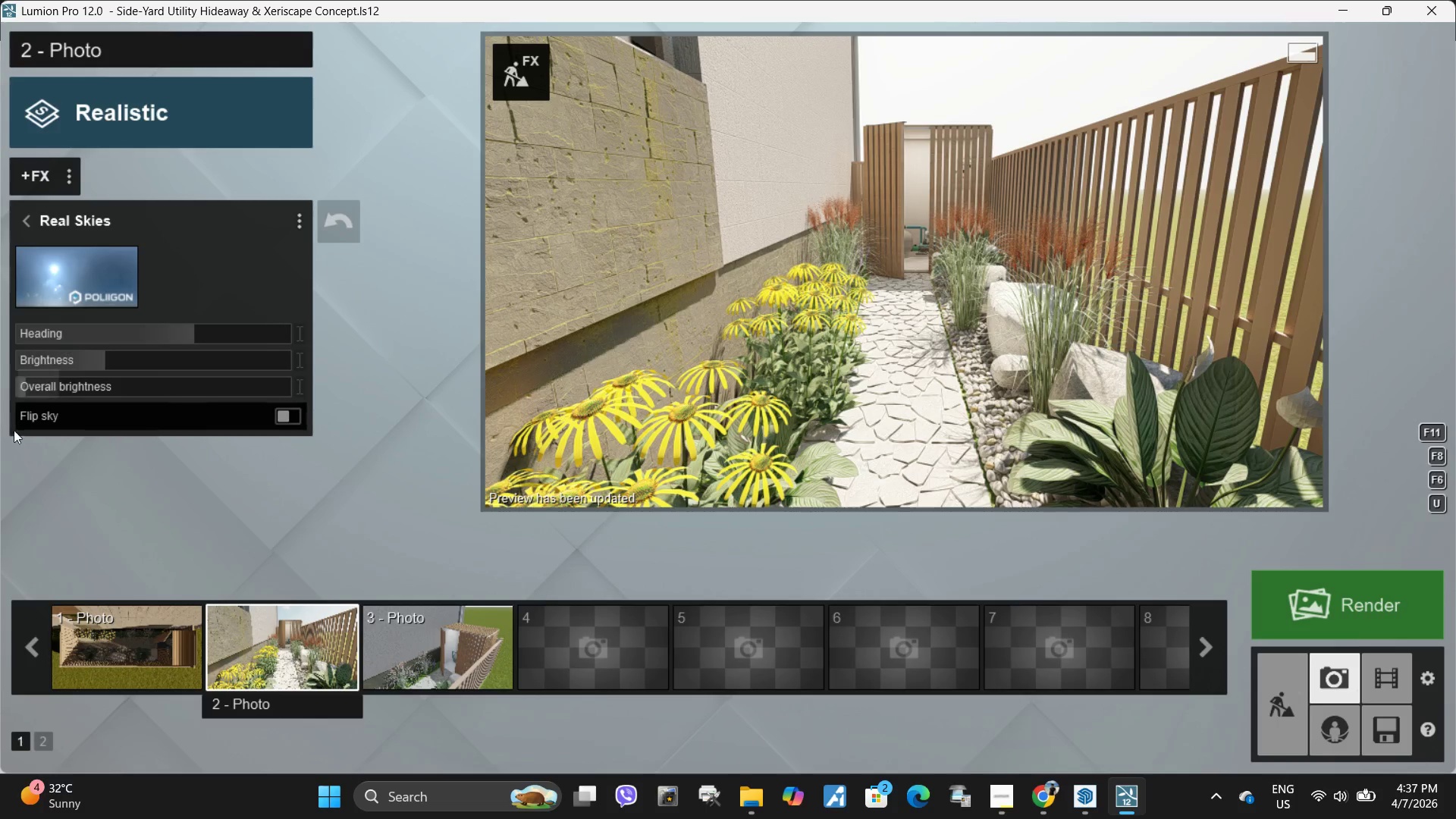 
left_click_drag(start_coordinate=[77, 392], to_coordinate=[95, 392])
 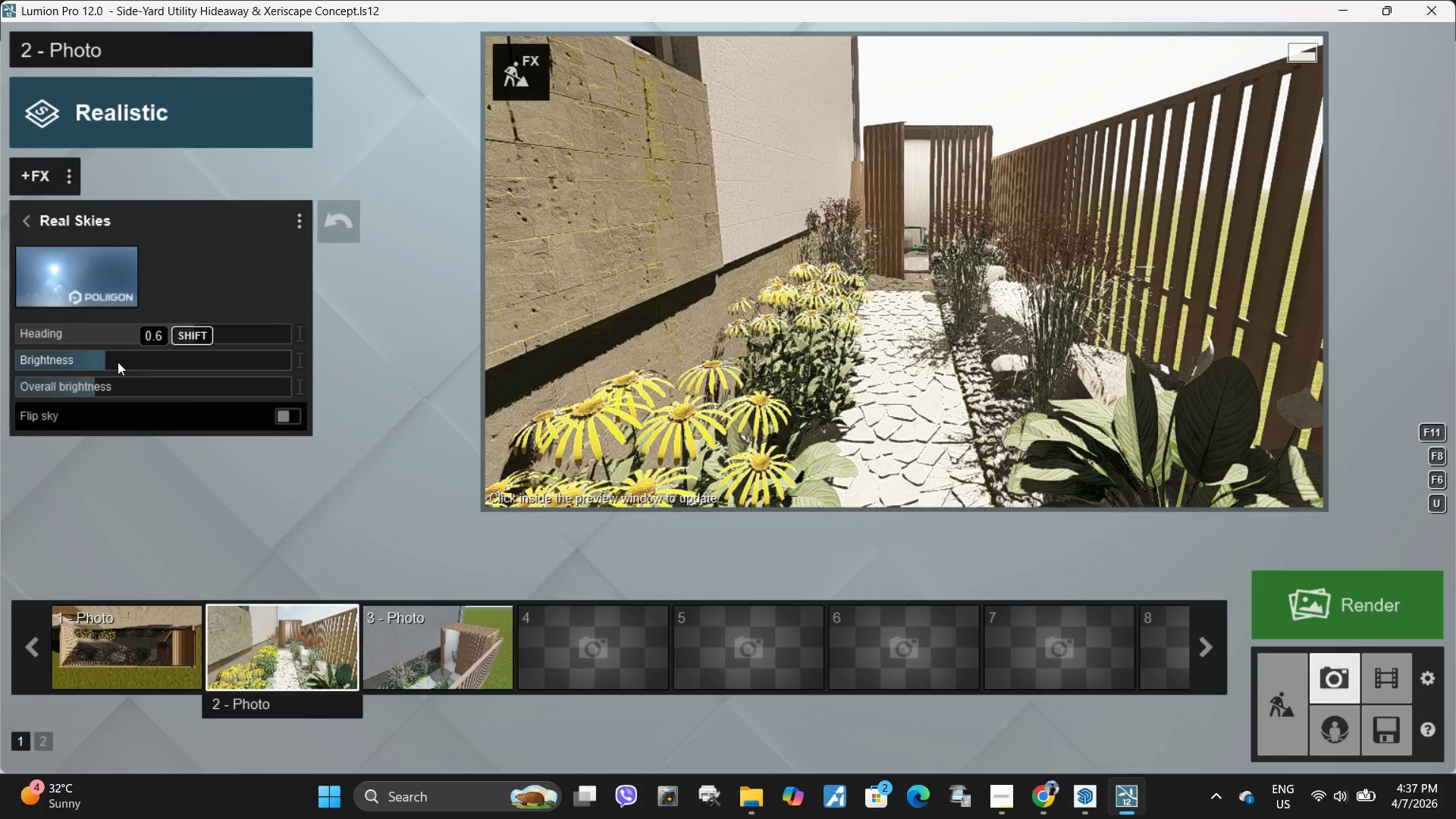 
left_click_drag(start_coordinate=[113, 362], to_coordinate=[121, 359])
 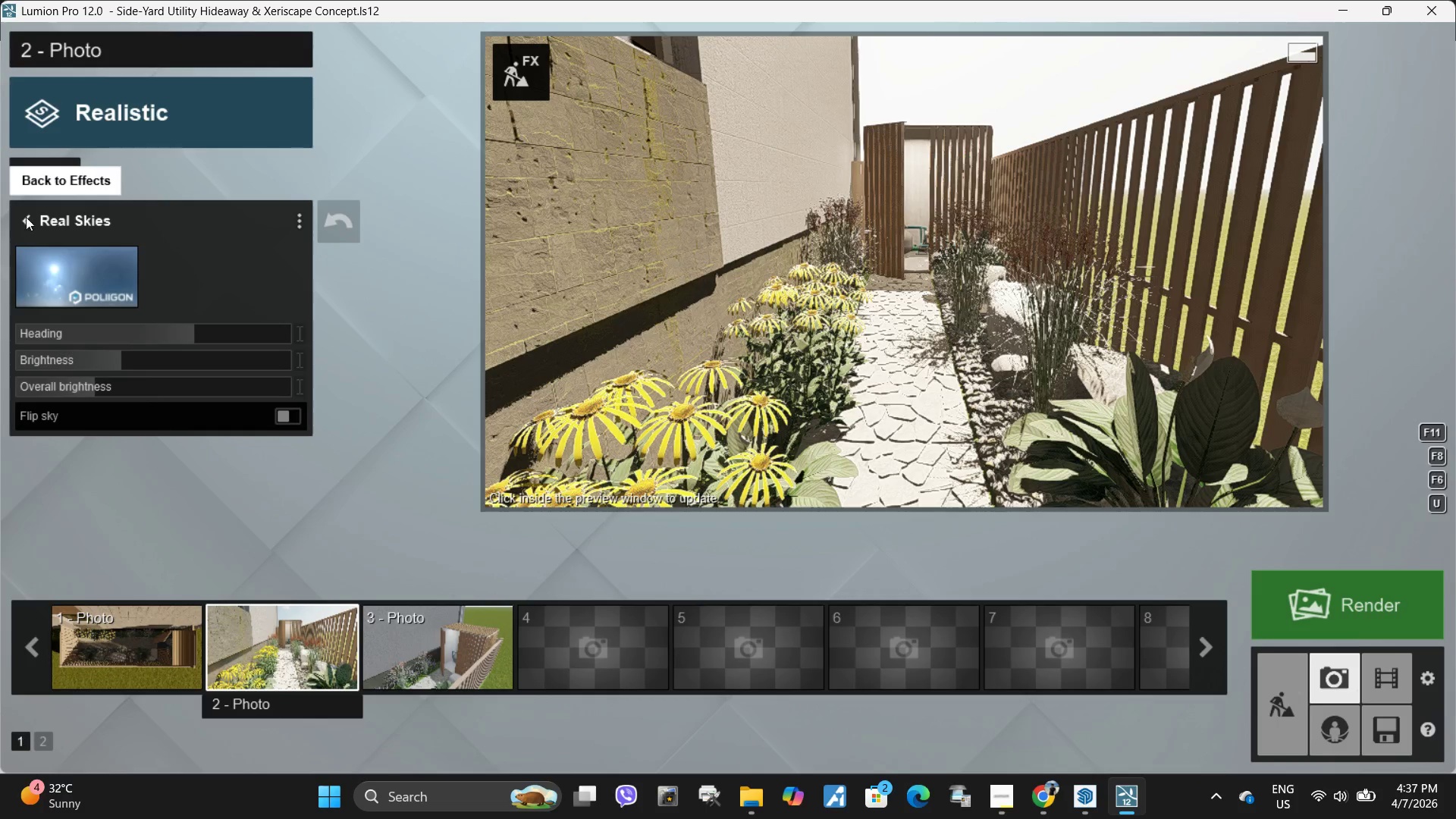 
double_click([33, 220])
 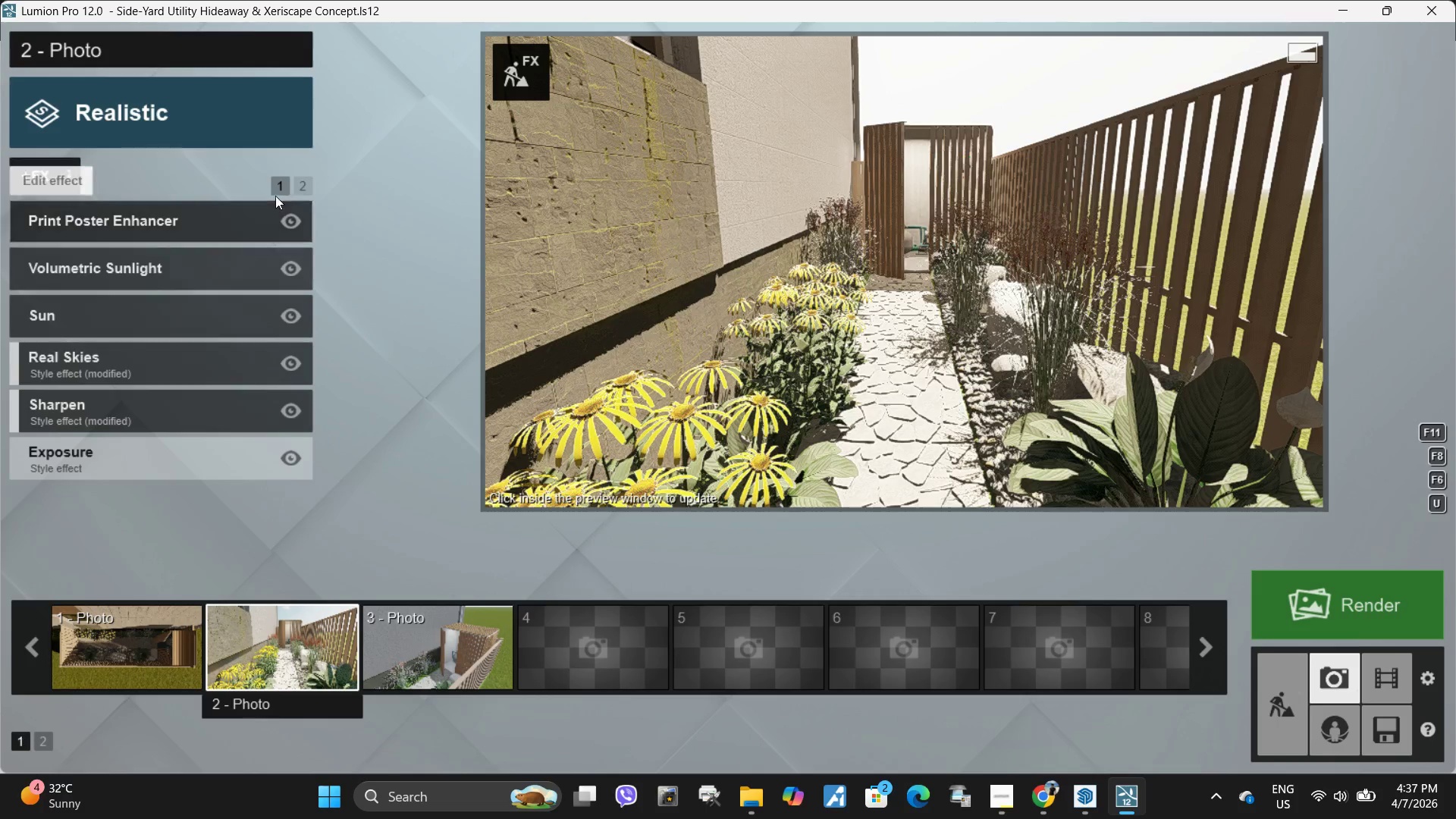 
double_click([303, 185])
 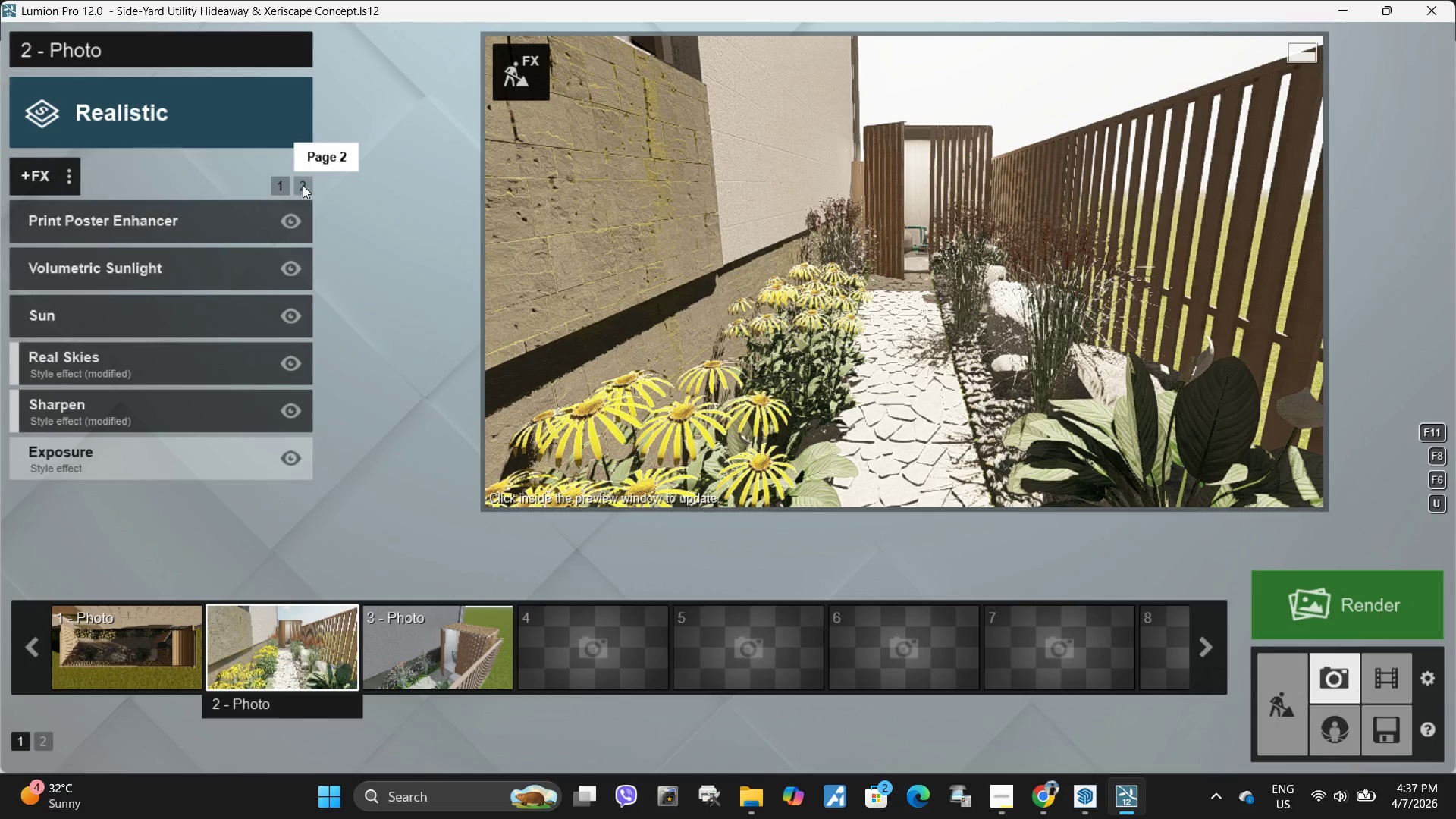 
triple_click([303, 185])
 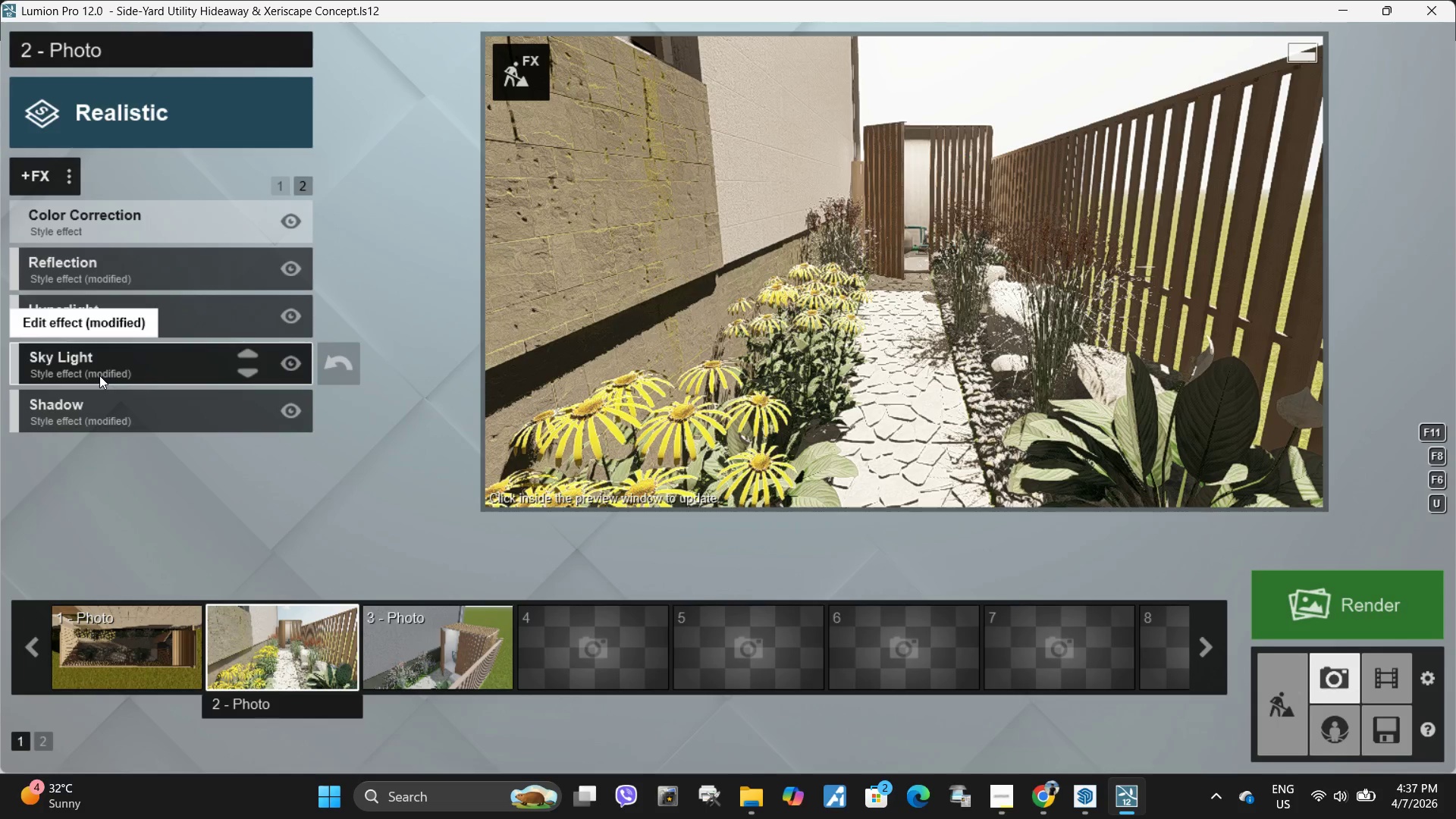 
left_click([99, 375])
 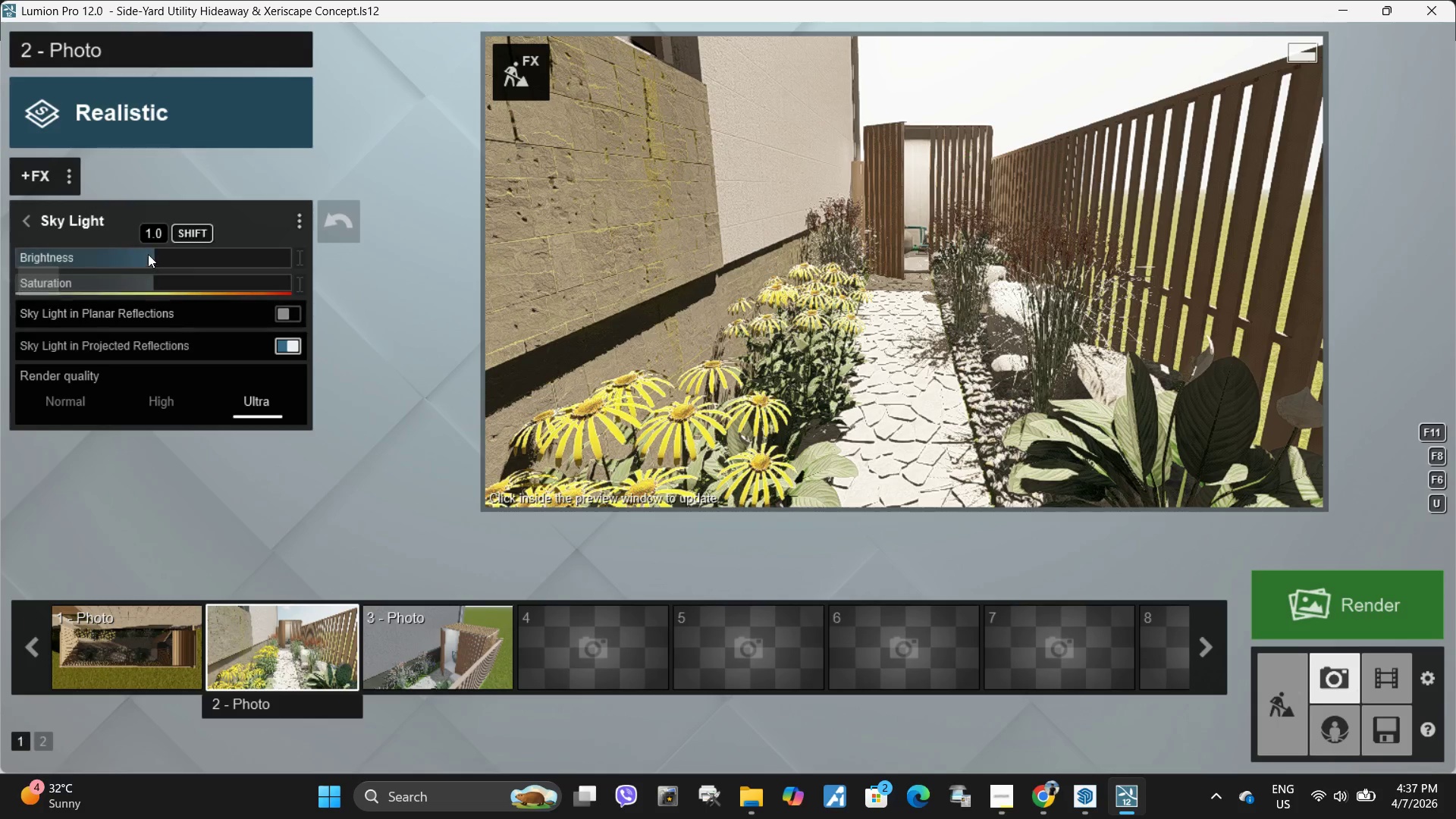 
left_click_drag(start_coordinate=[148, 254], to_coordinate=[87, 261])
 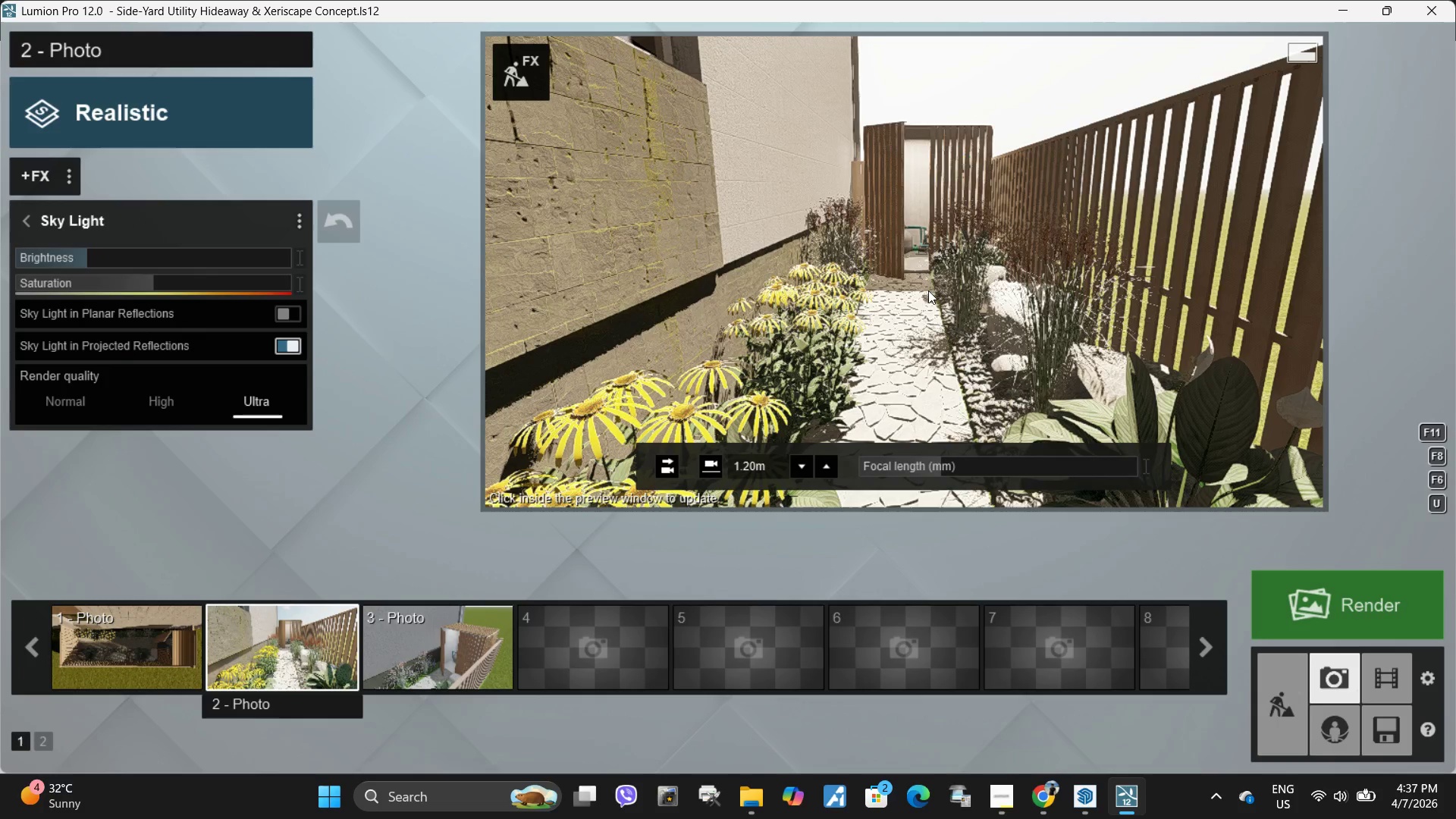 
double_click([946, 290])
 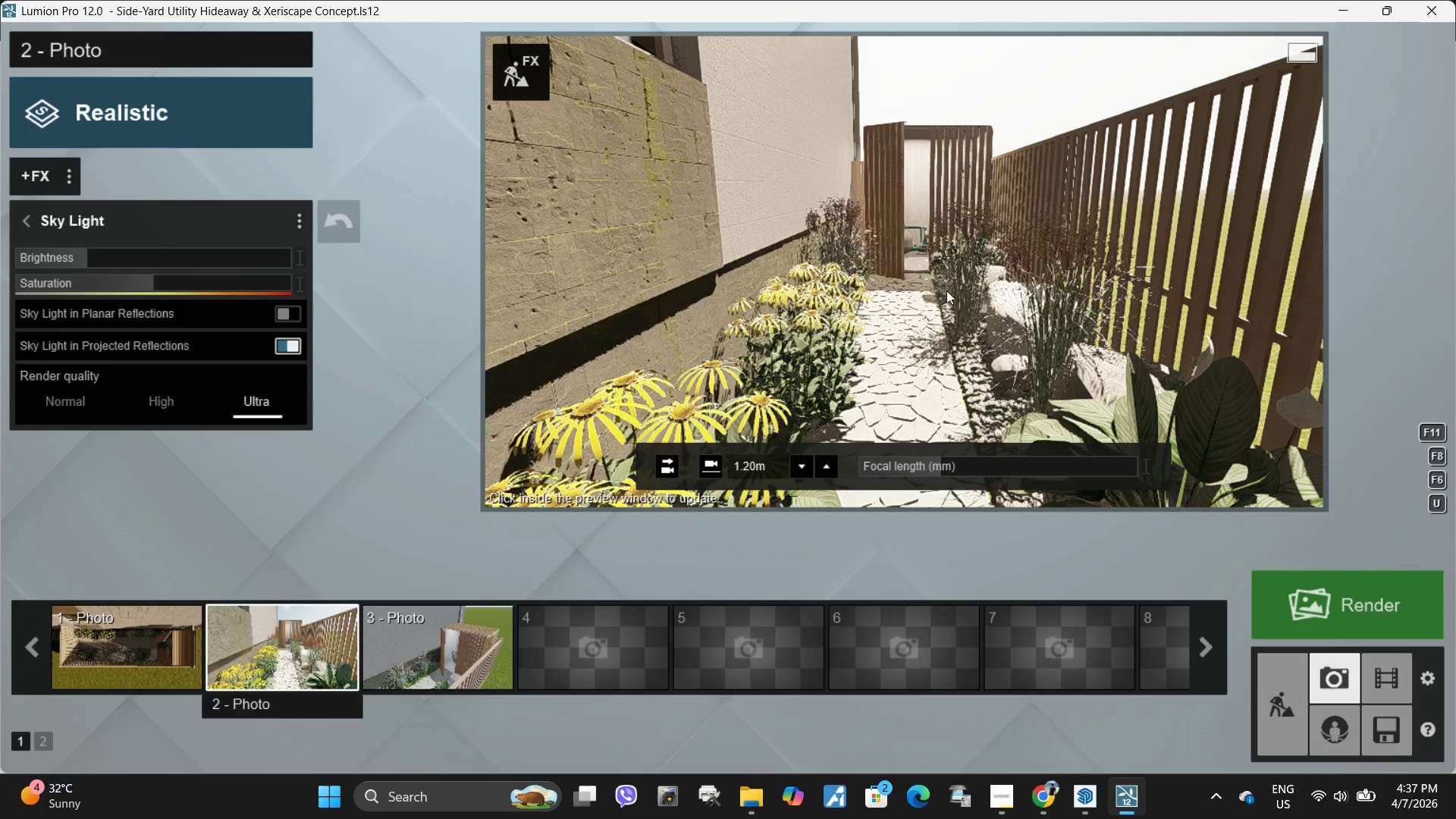 
triple_click([946, 290])
 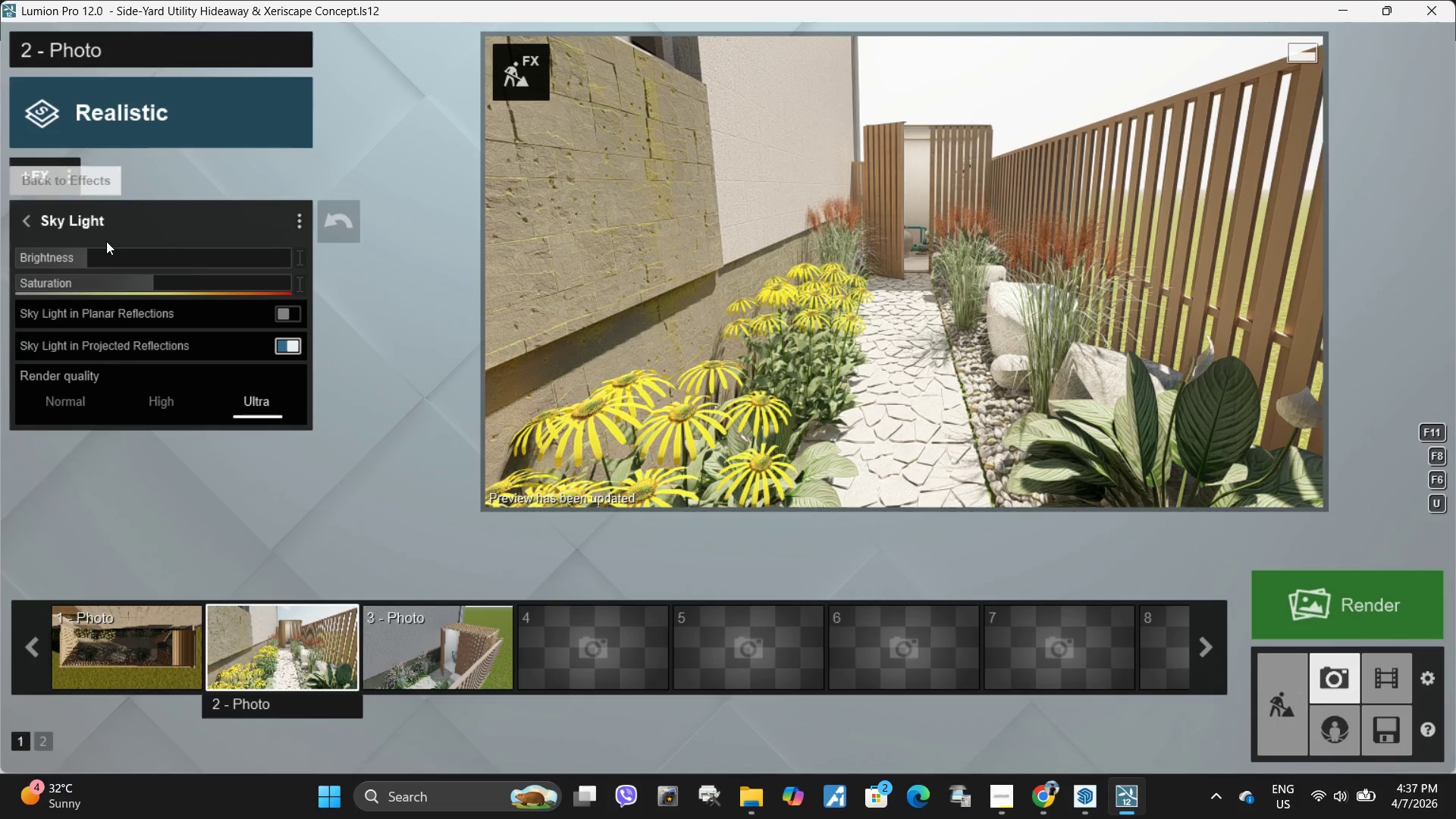 
left_click_drag(start_coordinate=[76, 255], to_coordinate=[23, 255])
 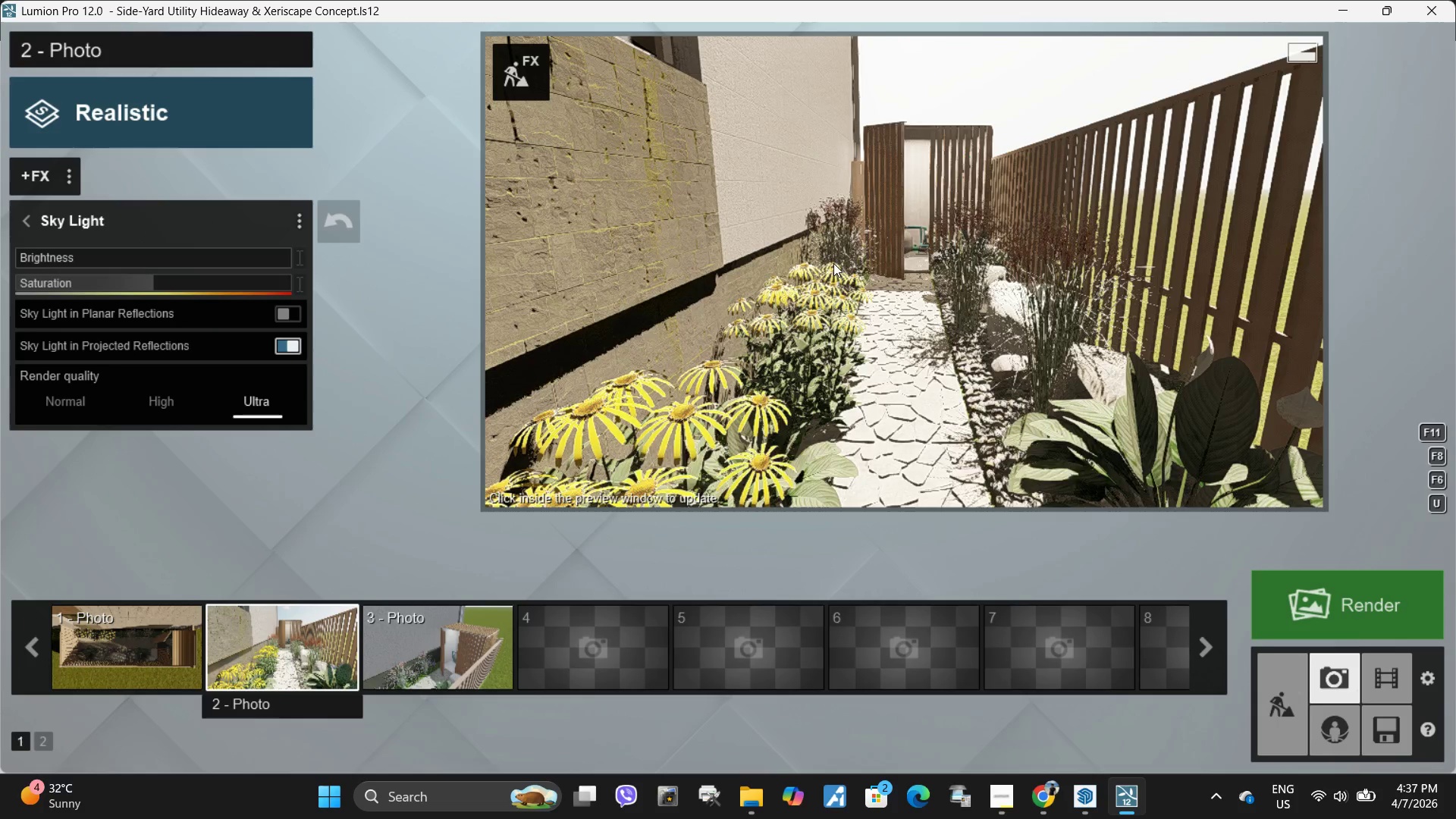 
triple_click([862, 263])
 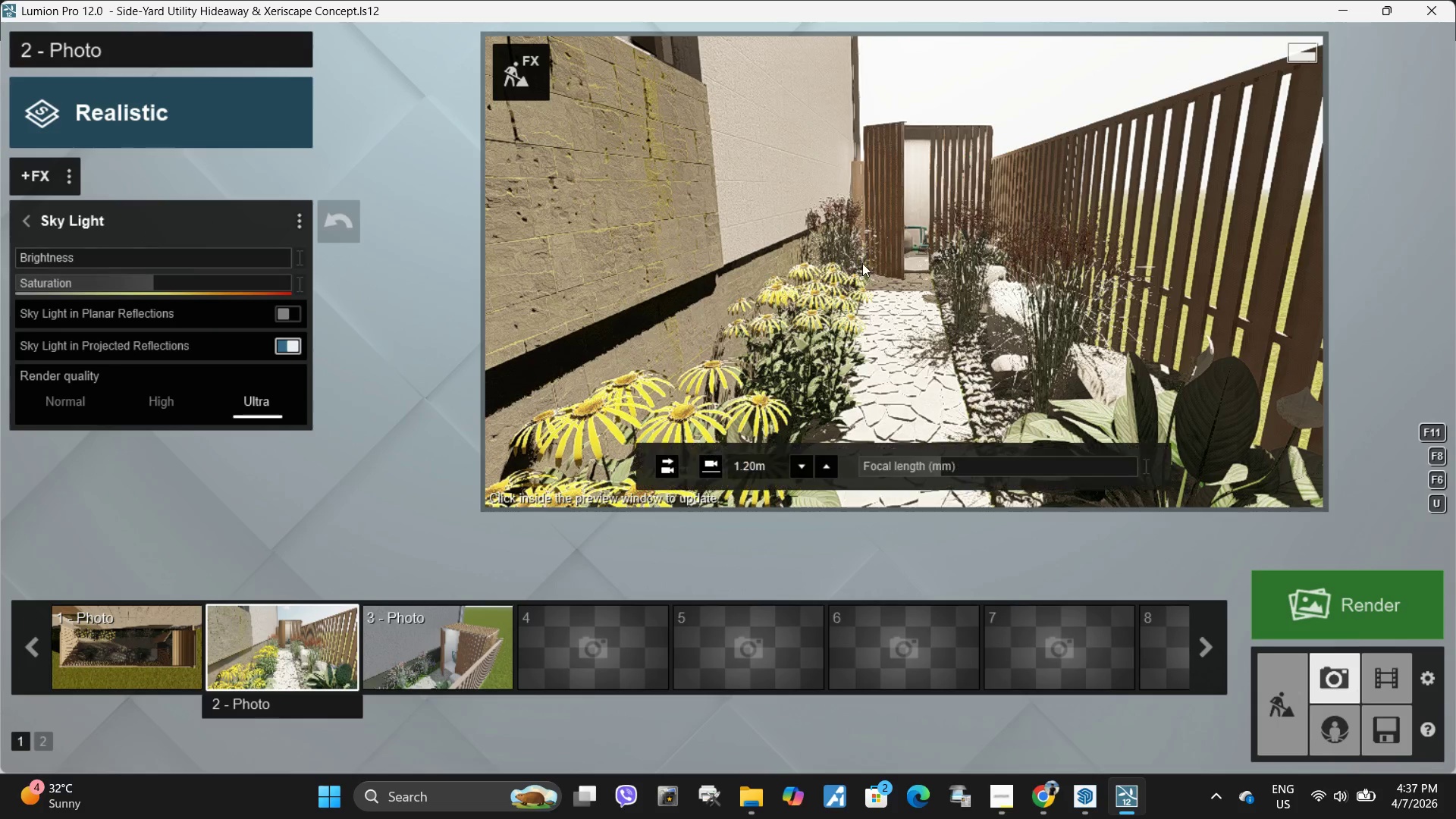 
triple_click([862, 263])
 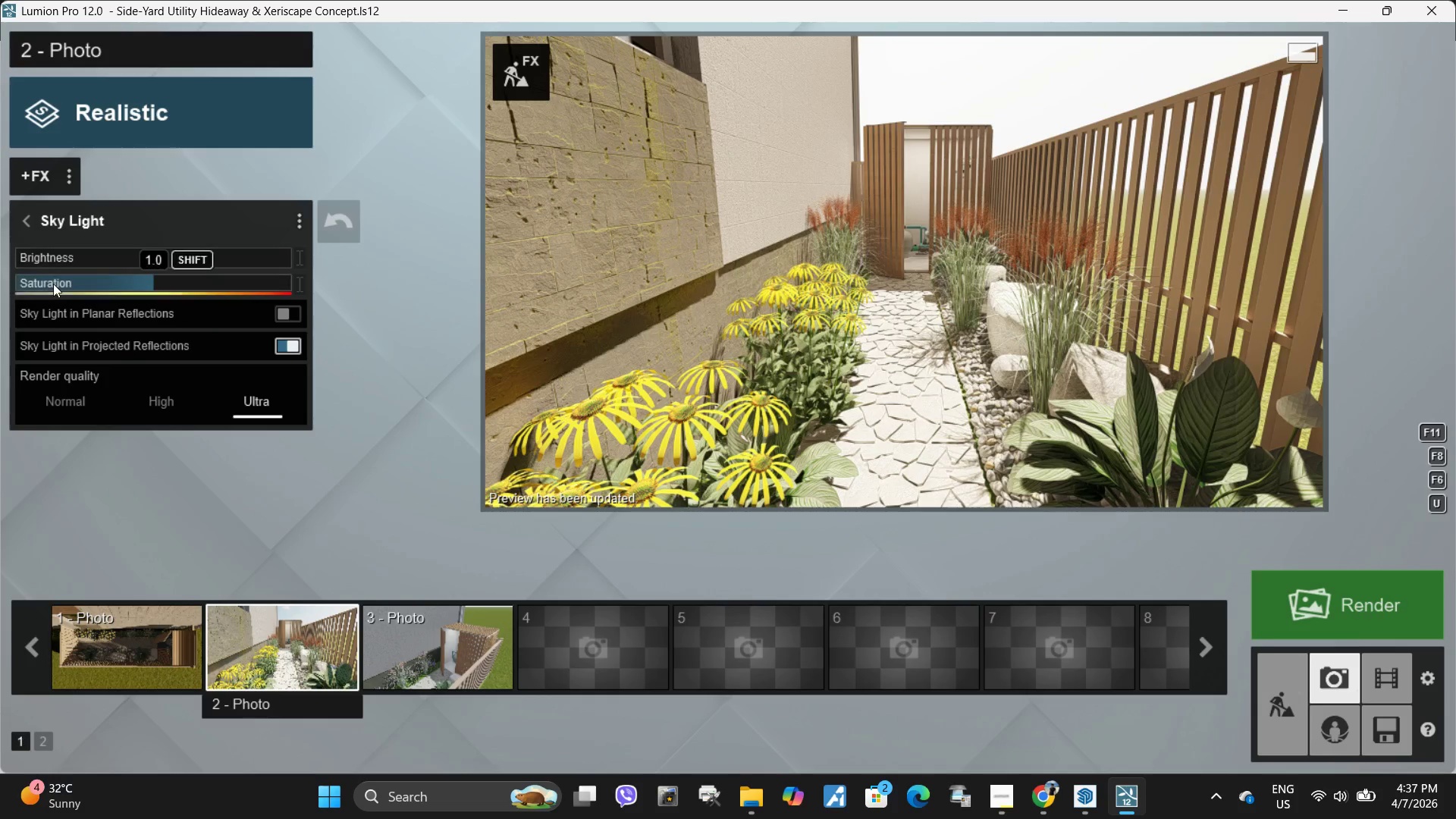 
left_click_drag(start_coordinate=[66, 262], to_coordinate=[347, 261])
 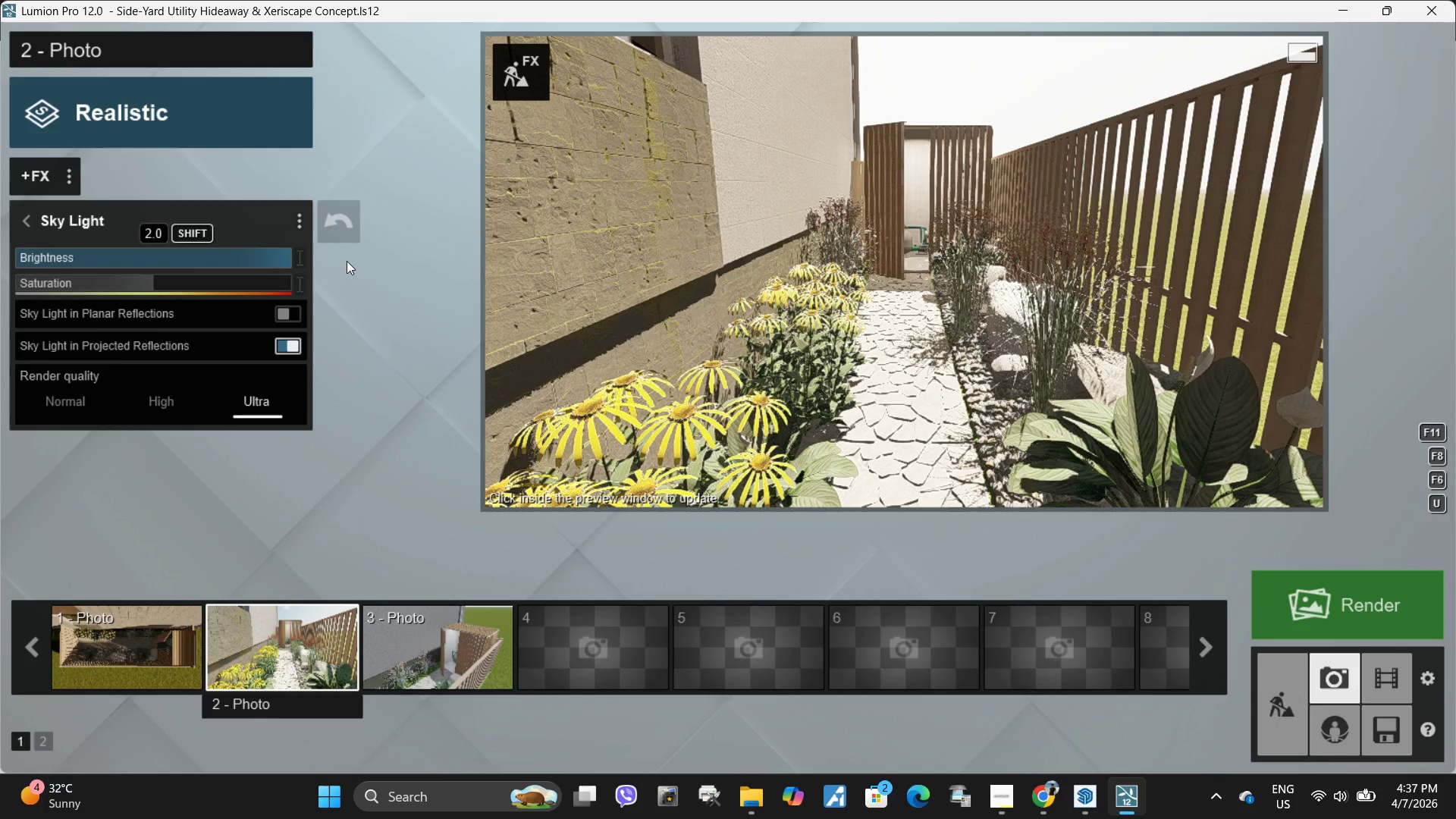 
double_click([347, 261])
 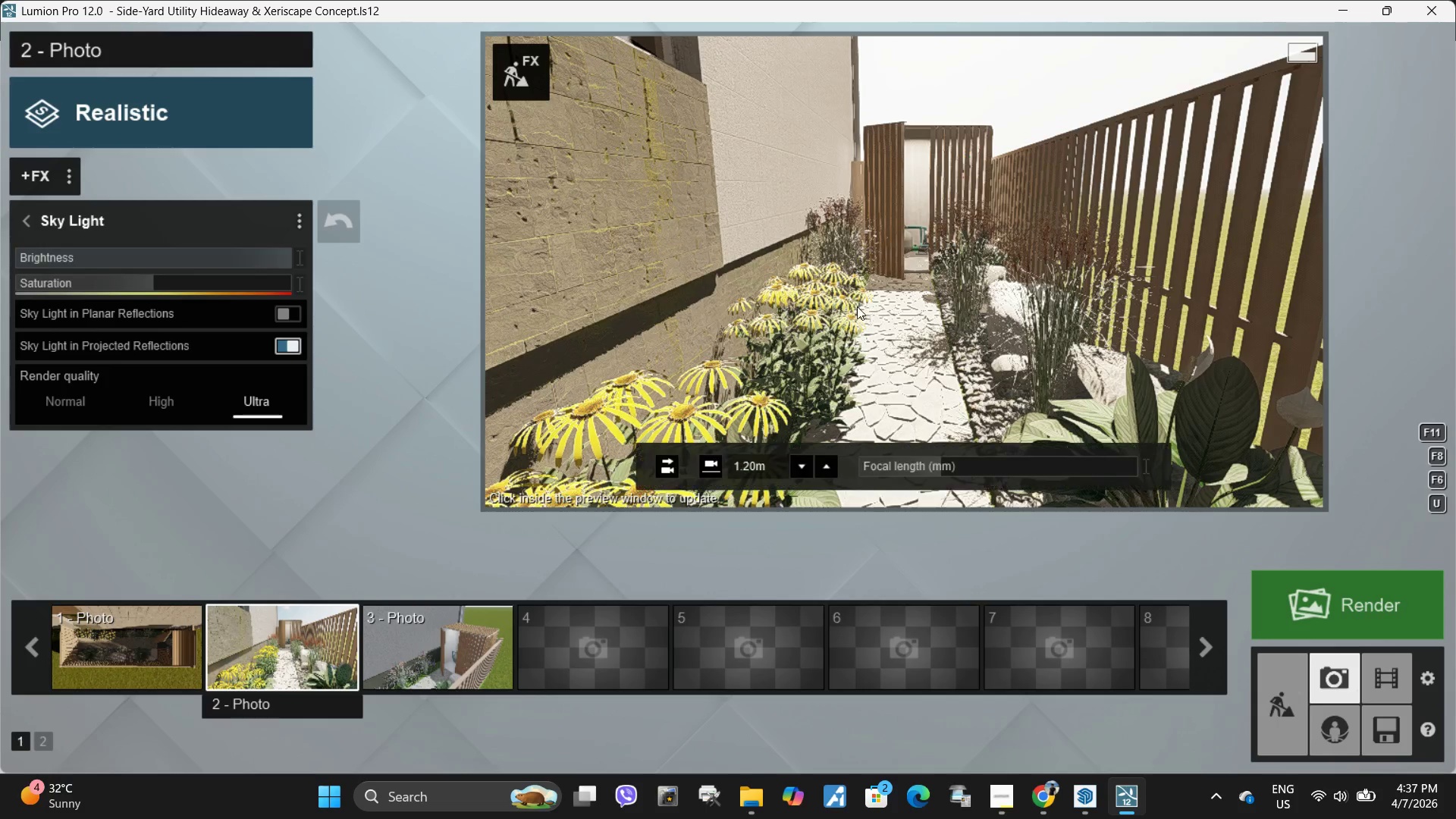 
triple_click([873, 309])
 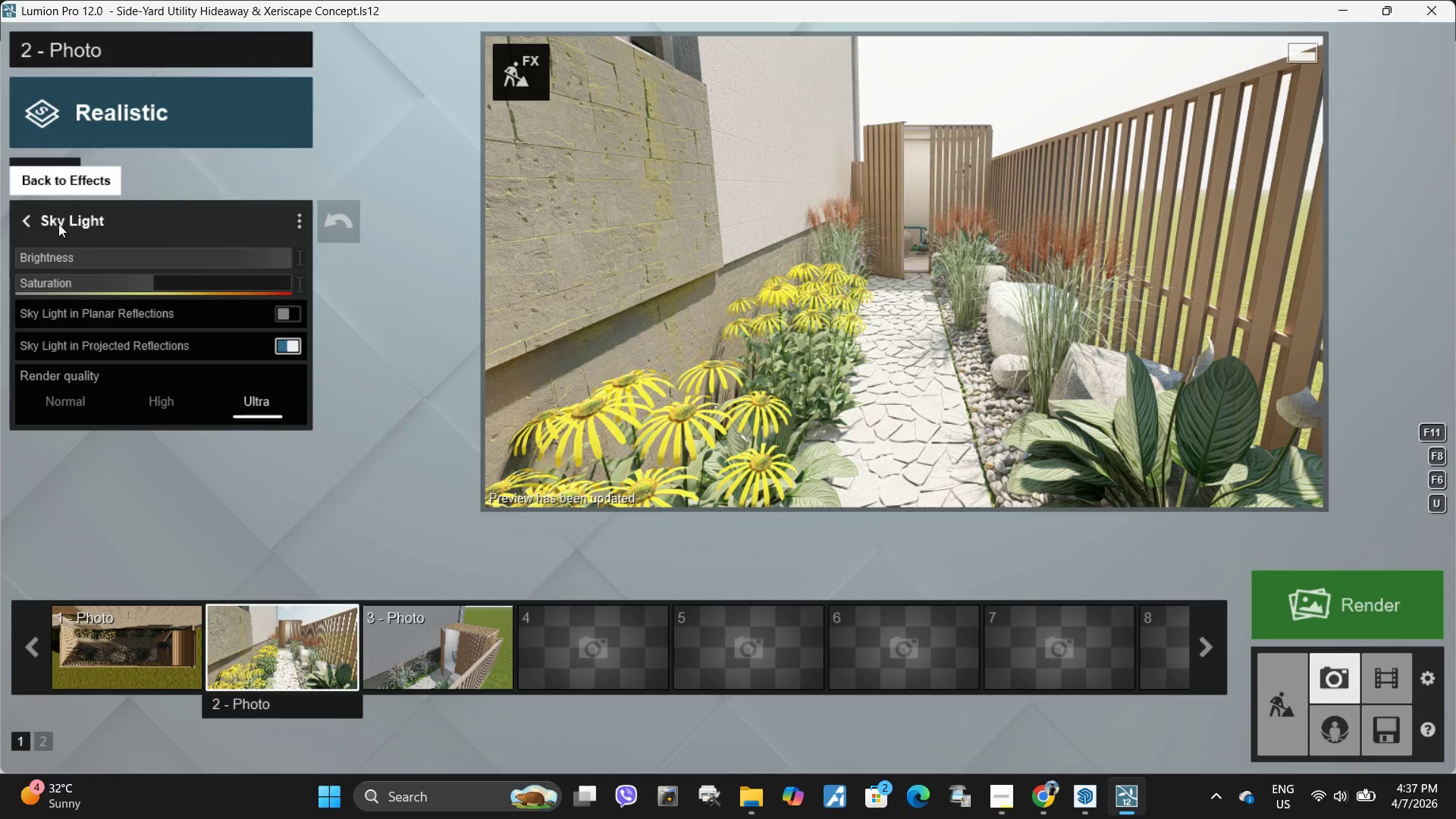 
left_click_drag(start_coordinate=[83, 256], to_coordinate=[60, 257])
 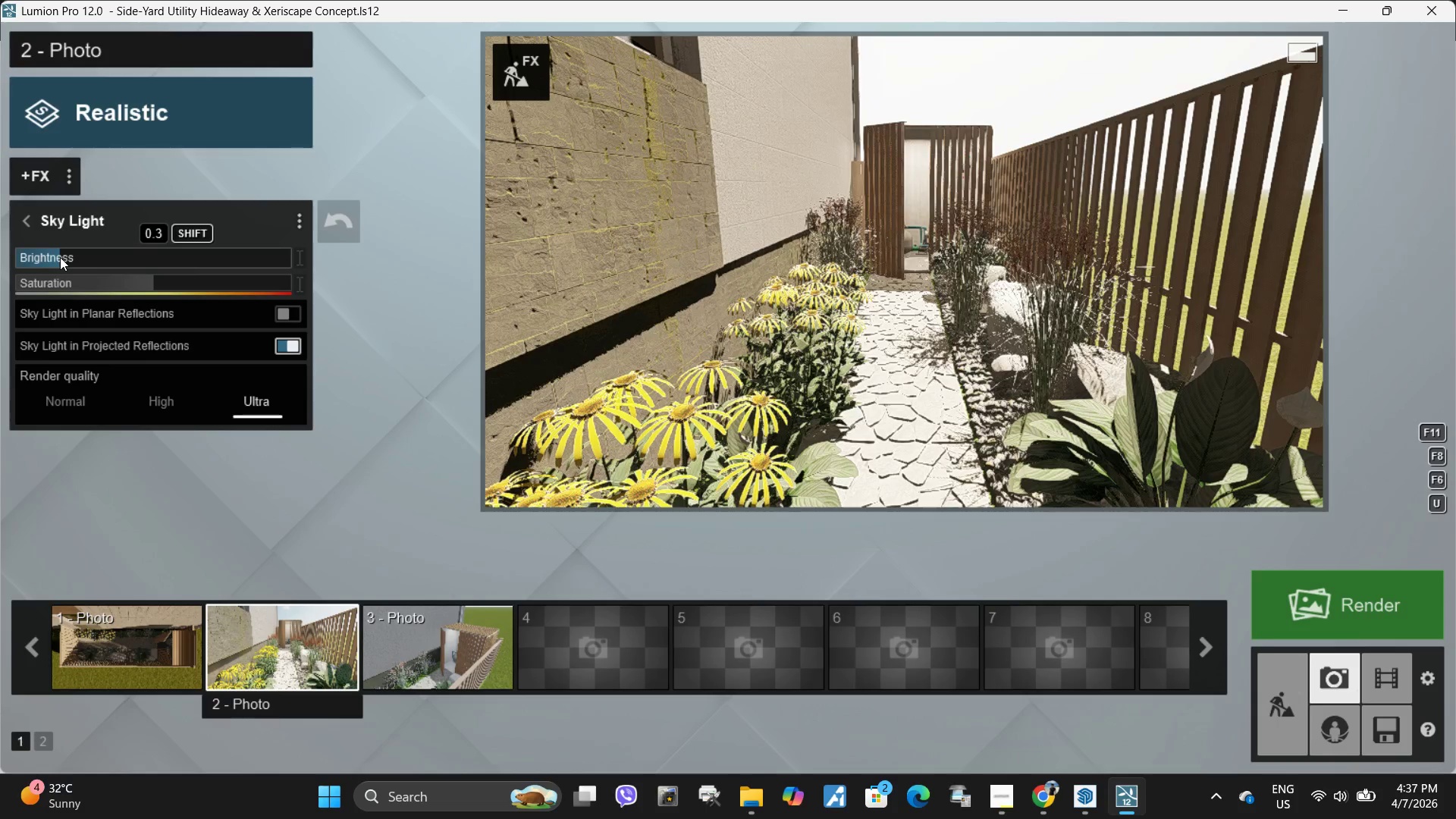 
double_click([60, 257])
 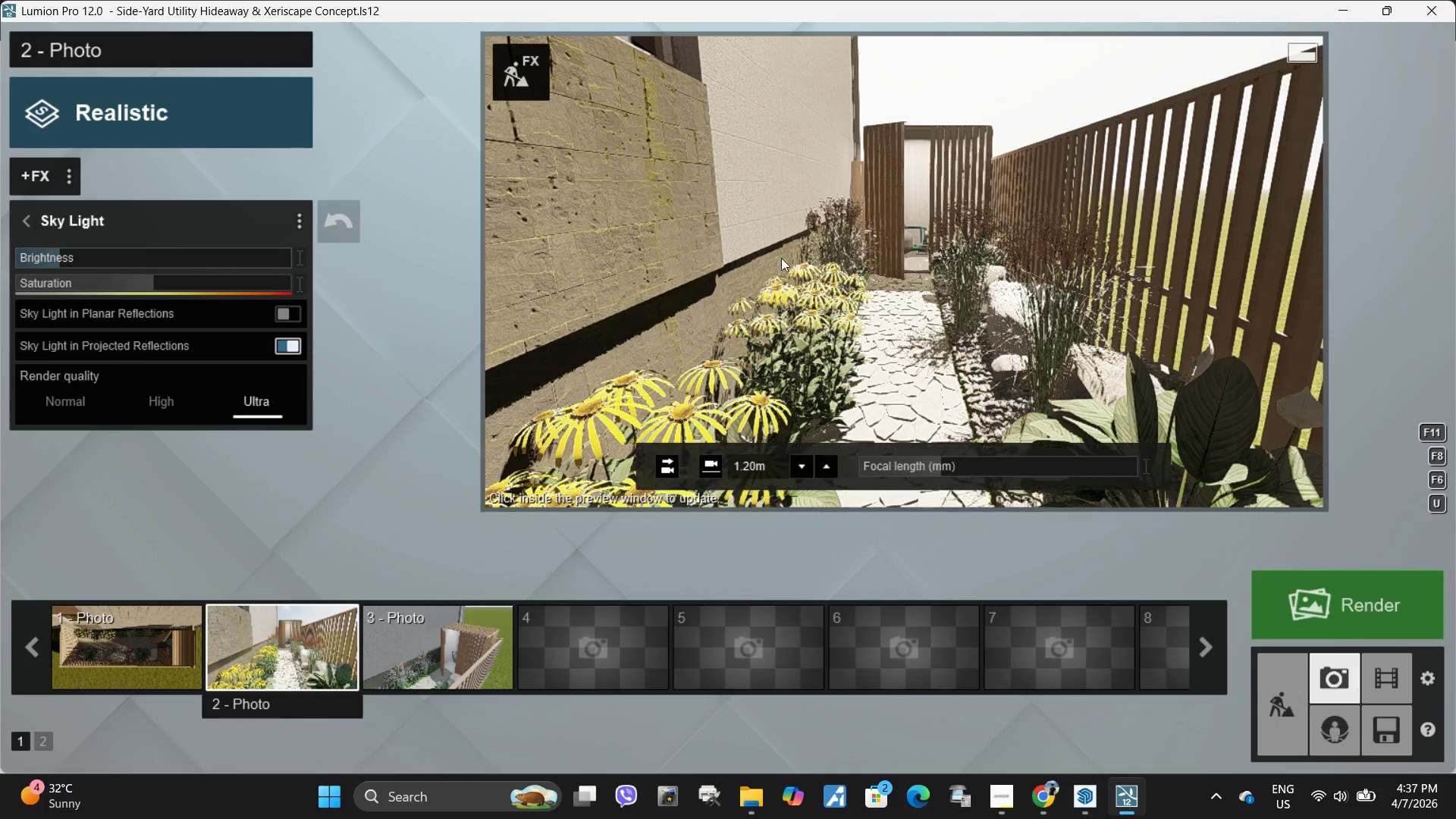 
triple_click([783, 258])
 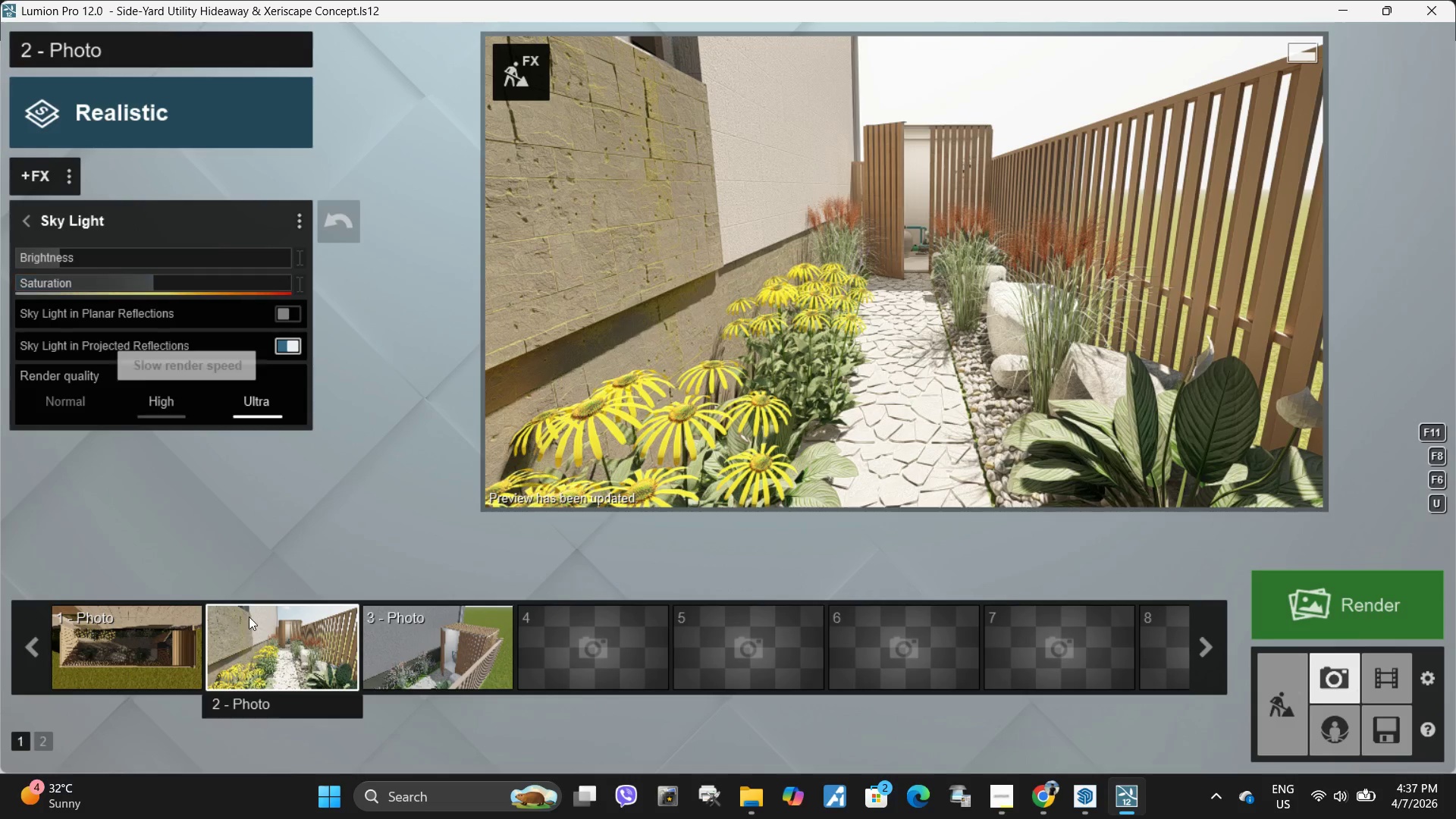 
left_click([142, 642])
 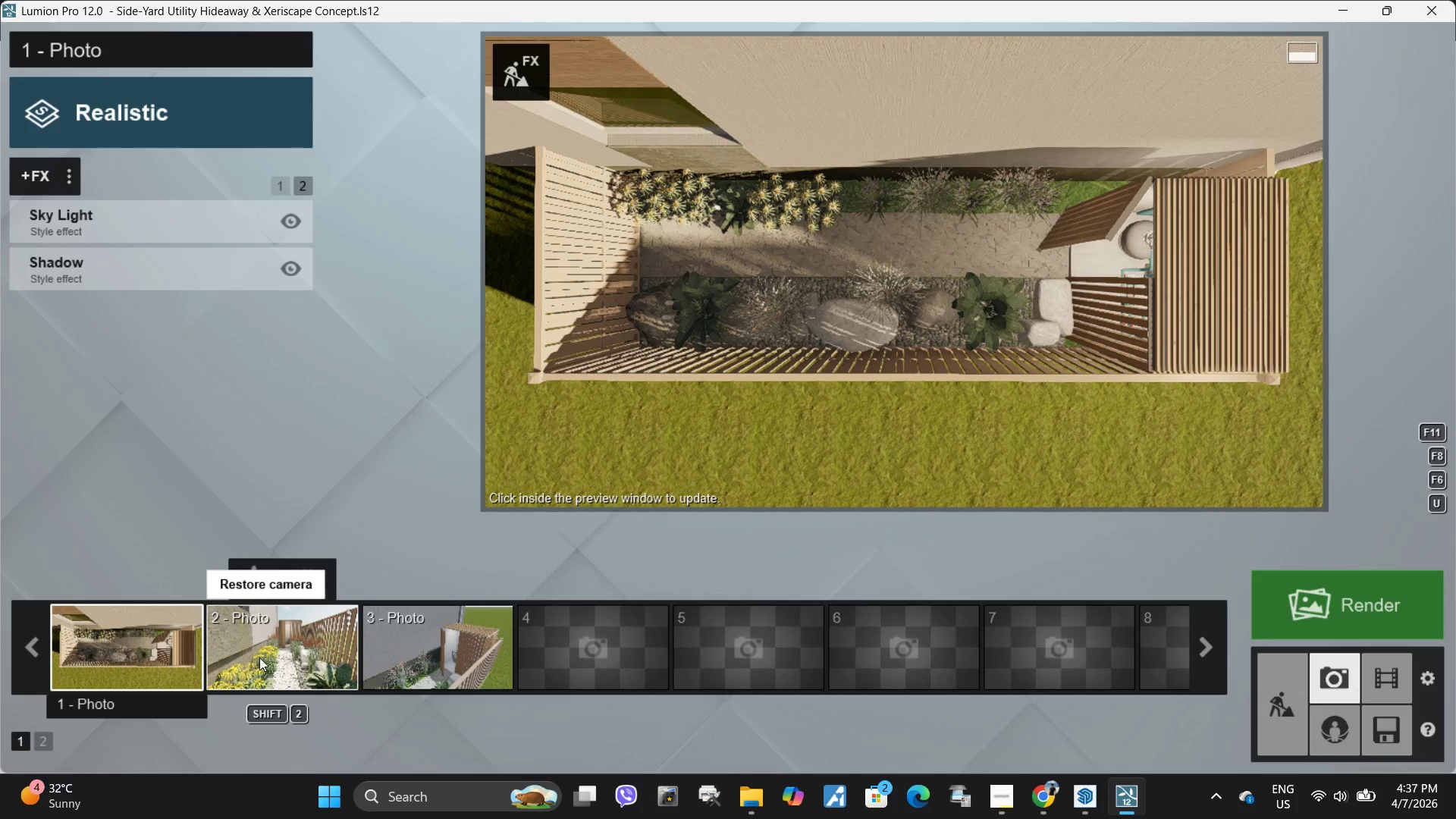 
left_click([255, 642])
 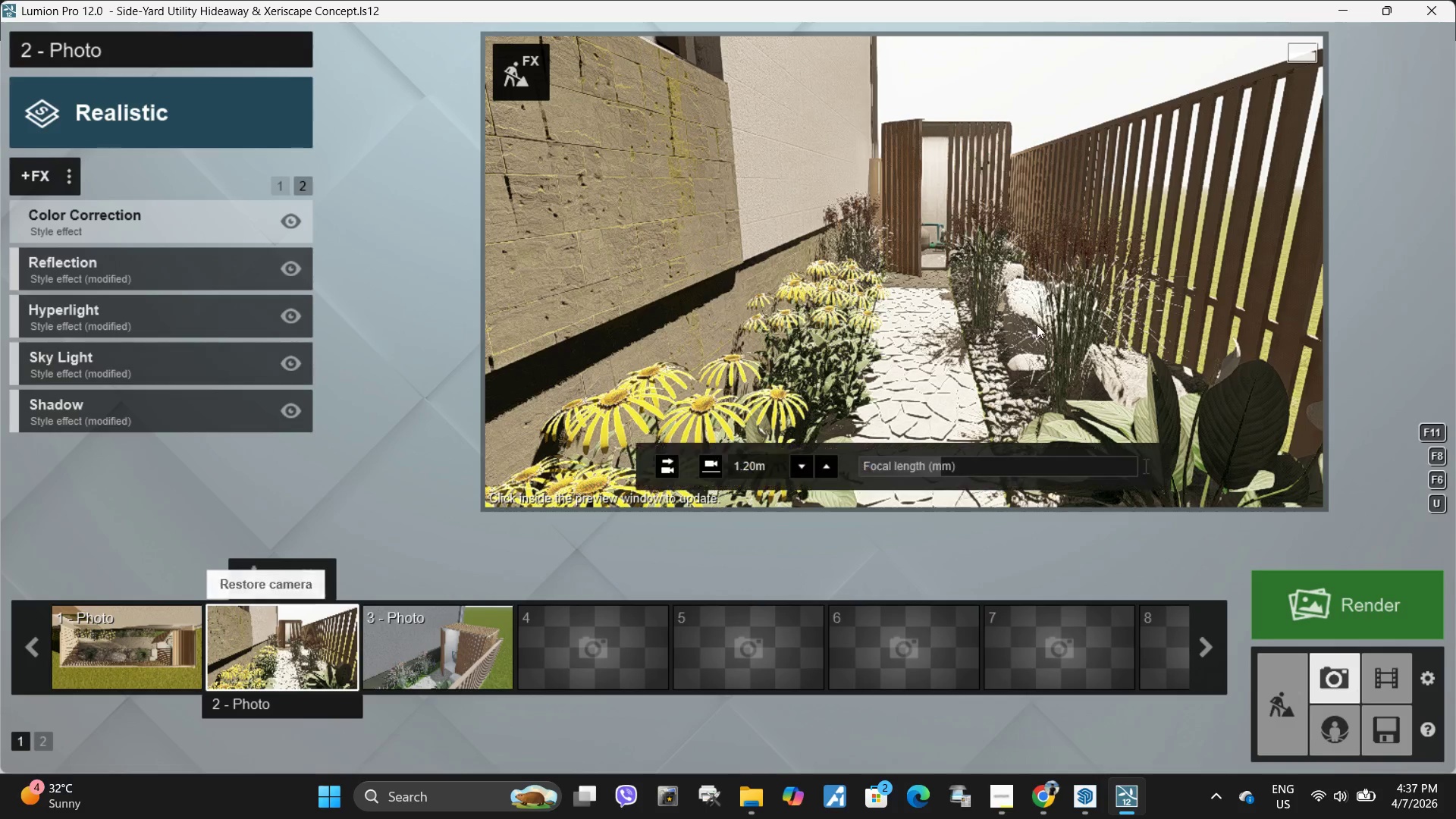 
double_click([1067, 309])
 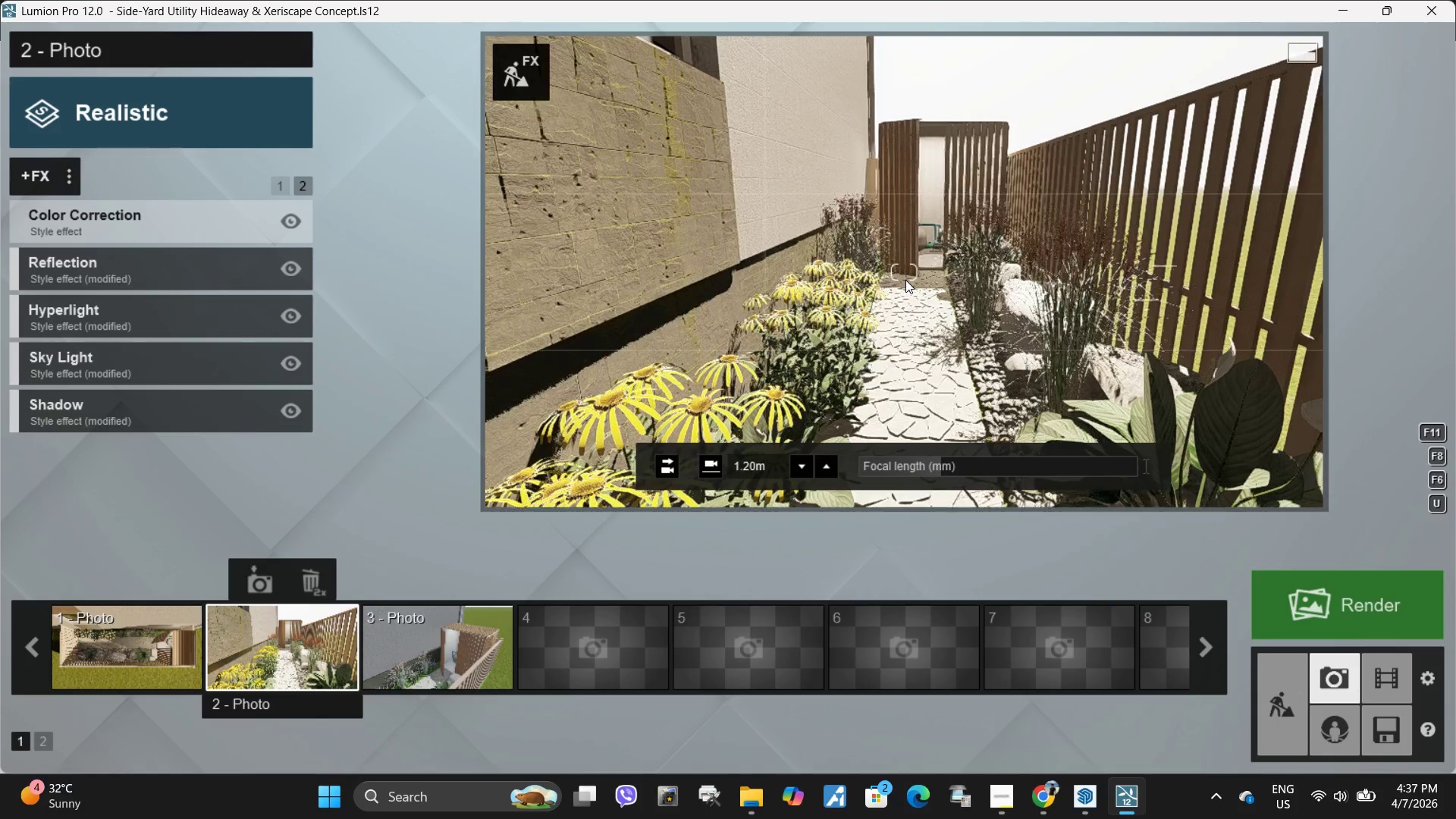 
left_click([902, 283])
 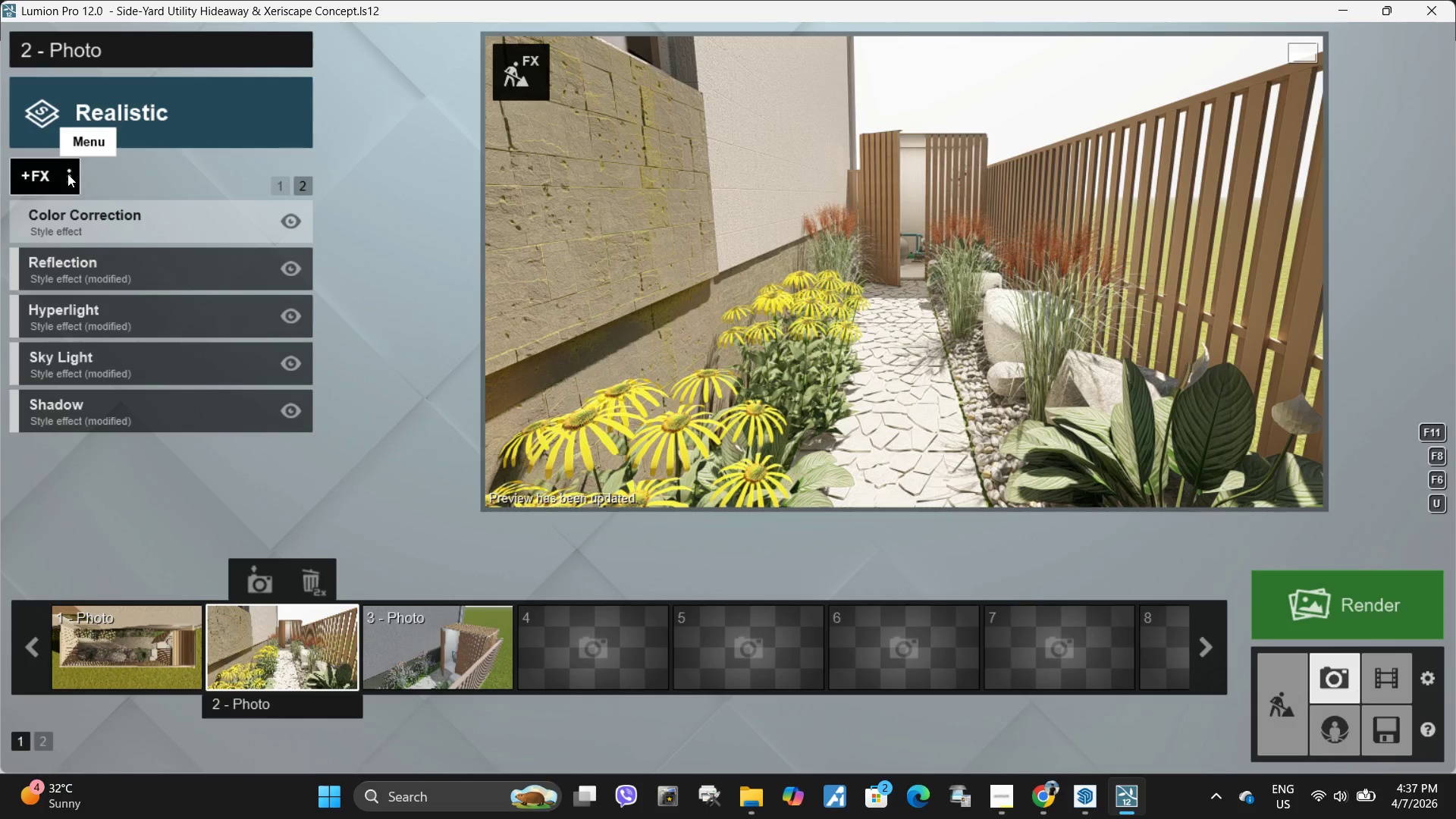 
wait(5.97)
 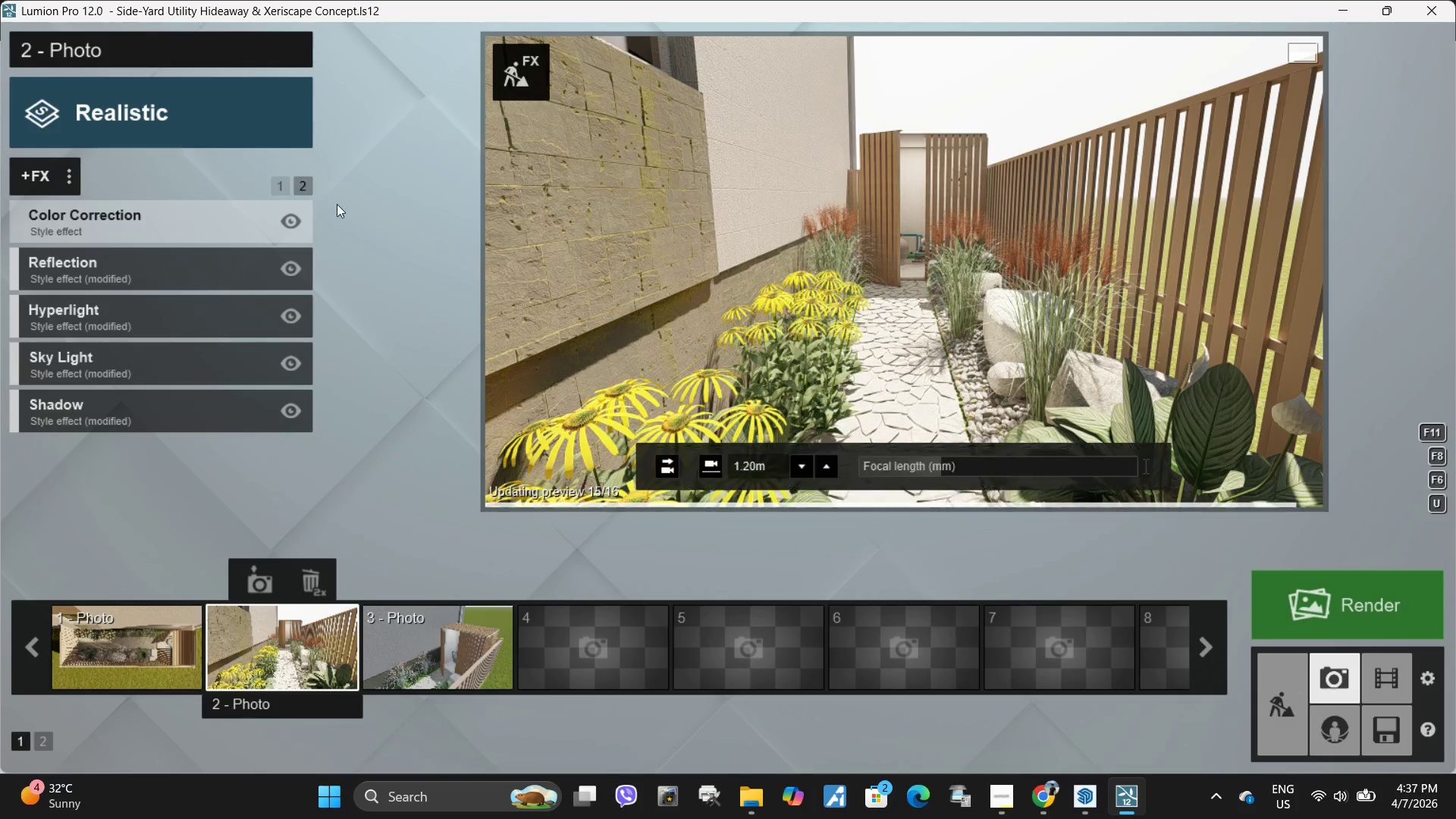 
double_click([796, 346])
 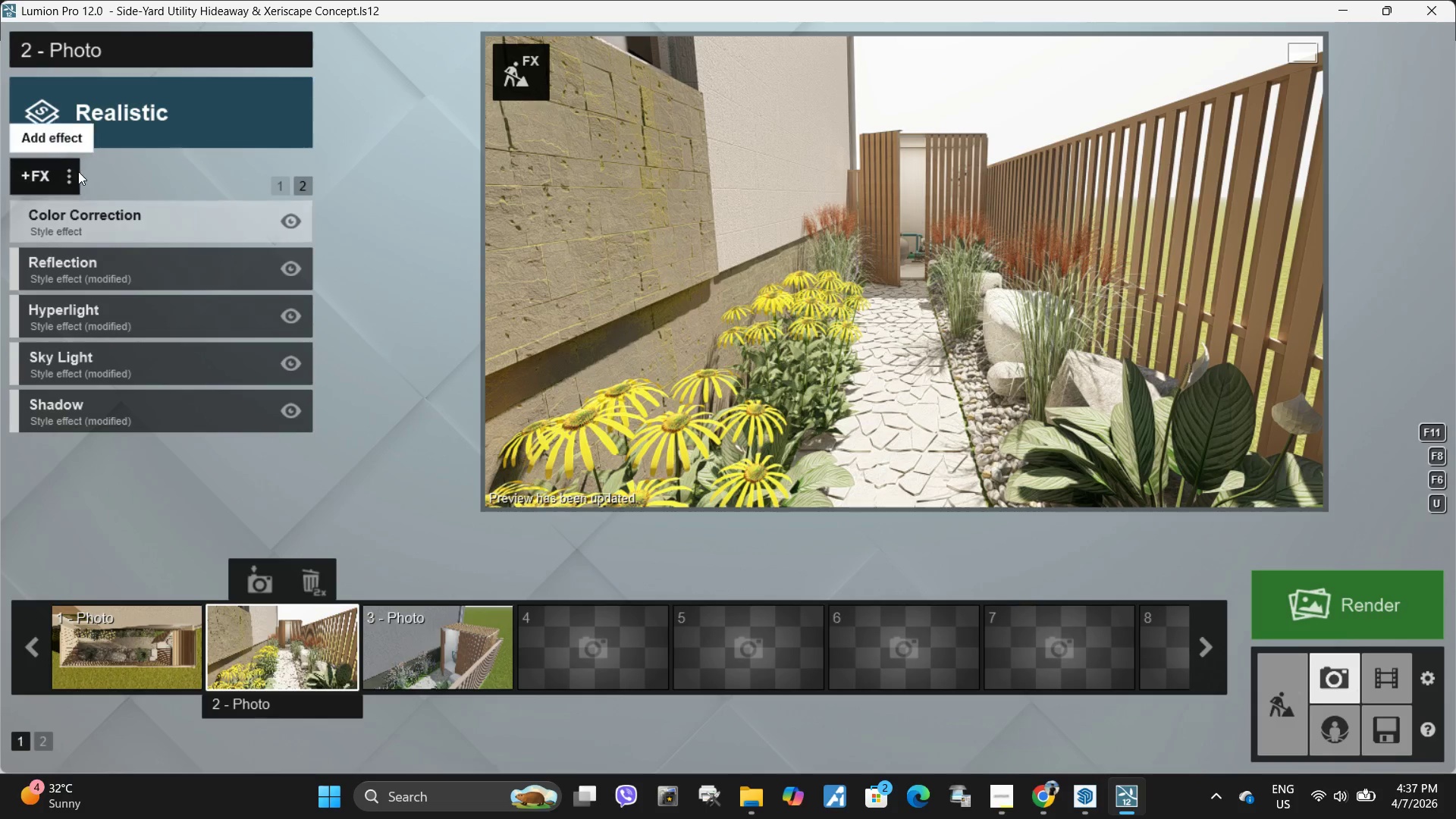 
left_click([71, 172])
 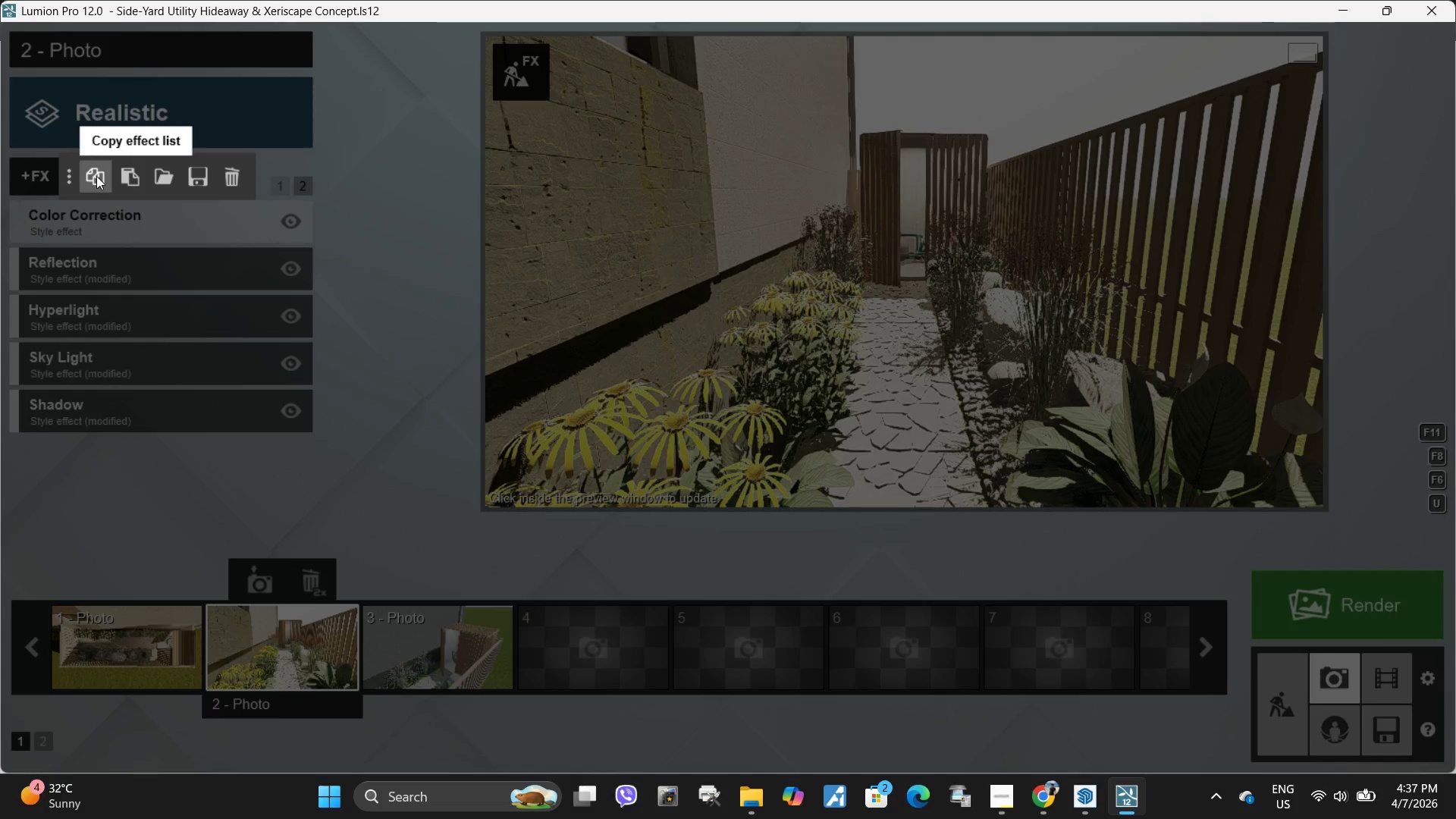 
left_click([96, 176])
 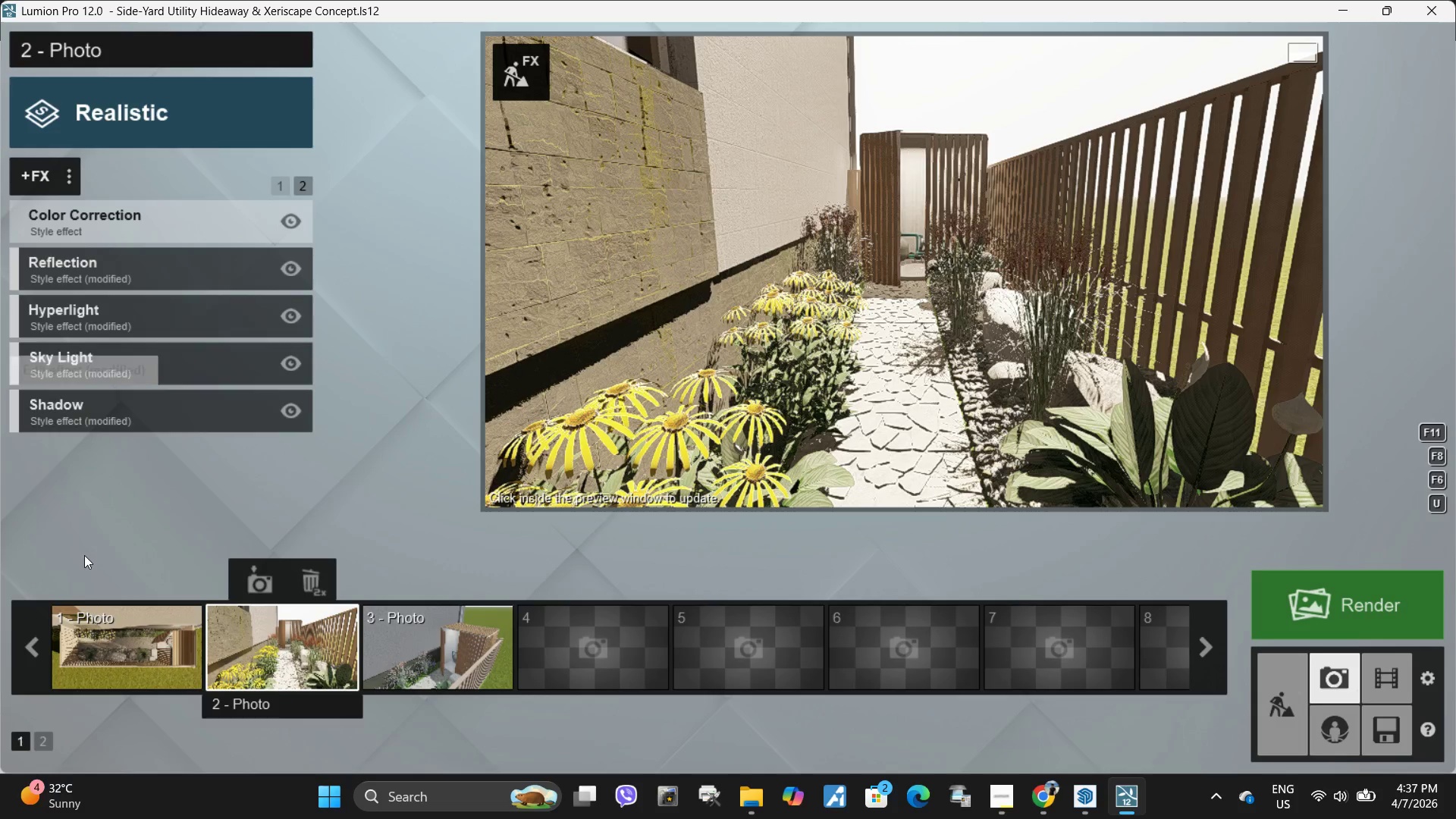 
left_click([124, 656])
 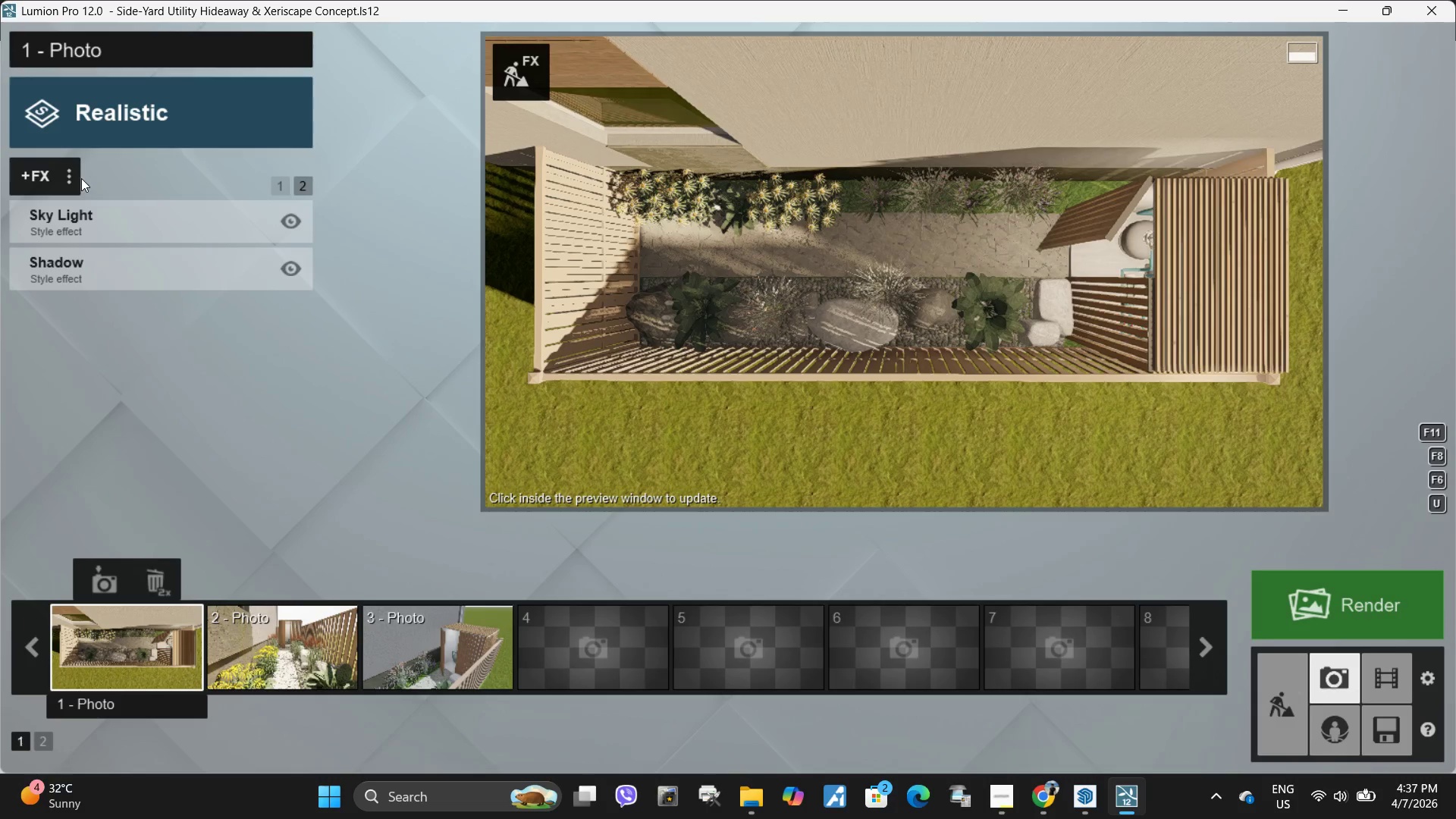 
left_click([75, 177])
 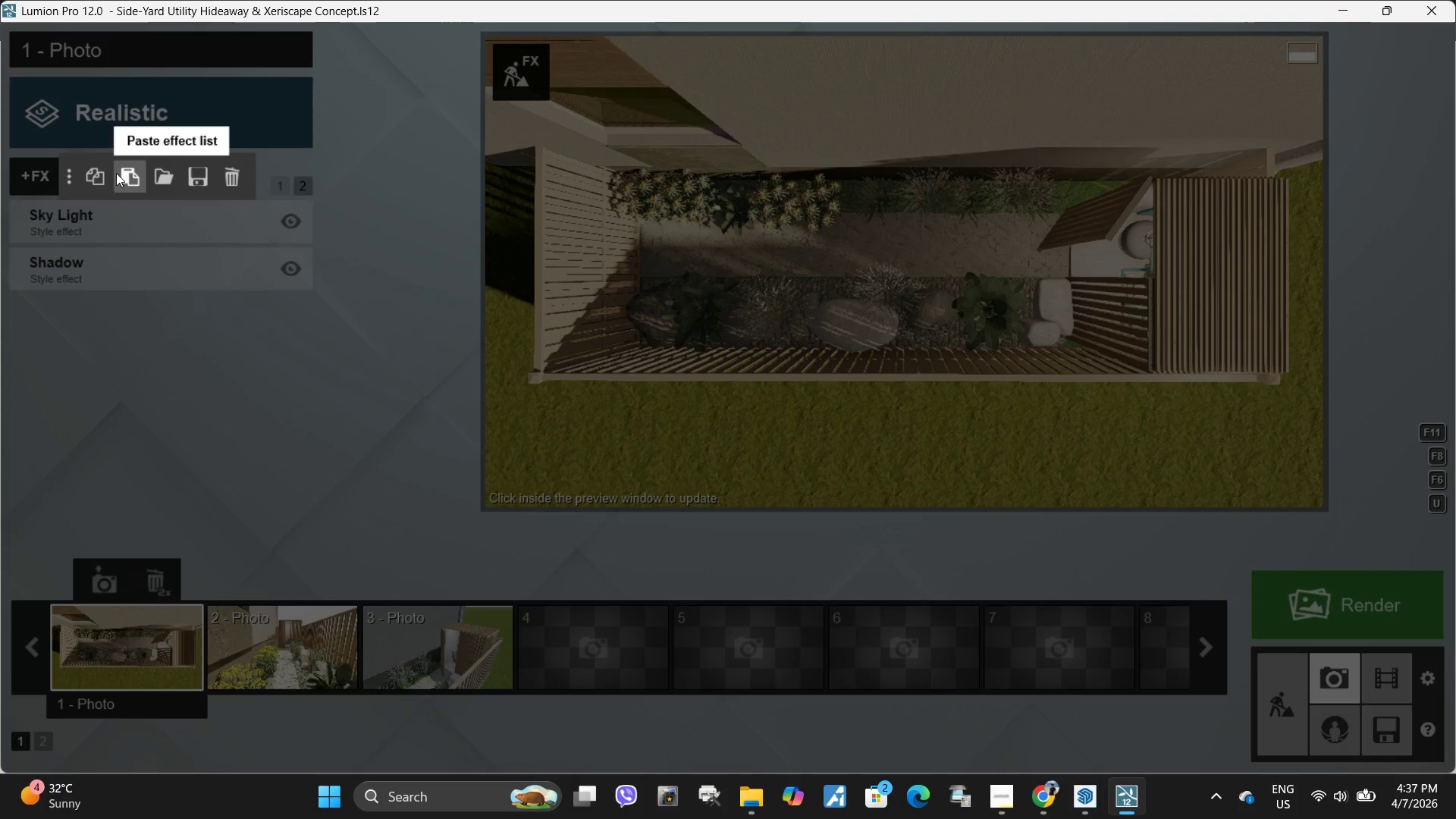 
double_click([122, 175])
 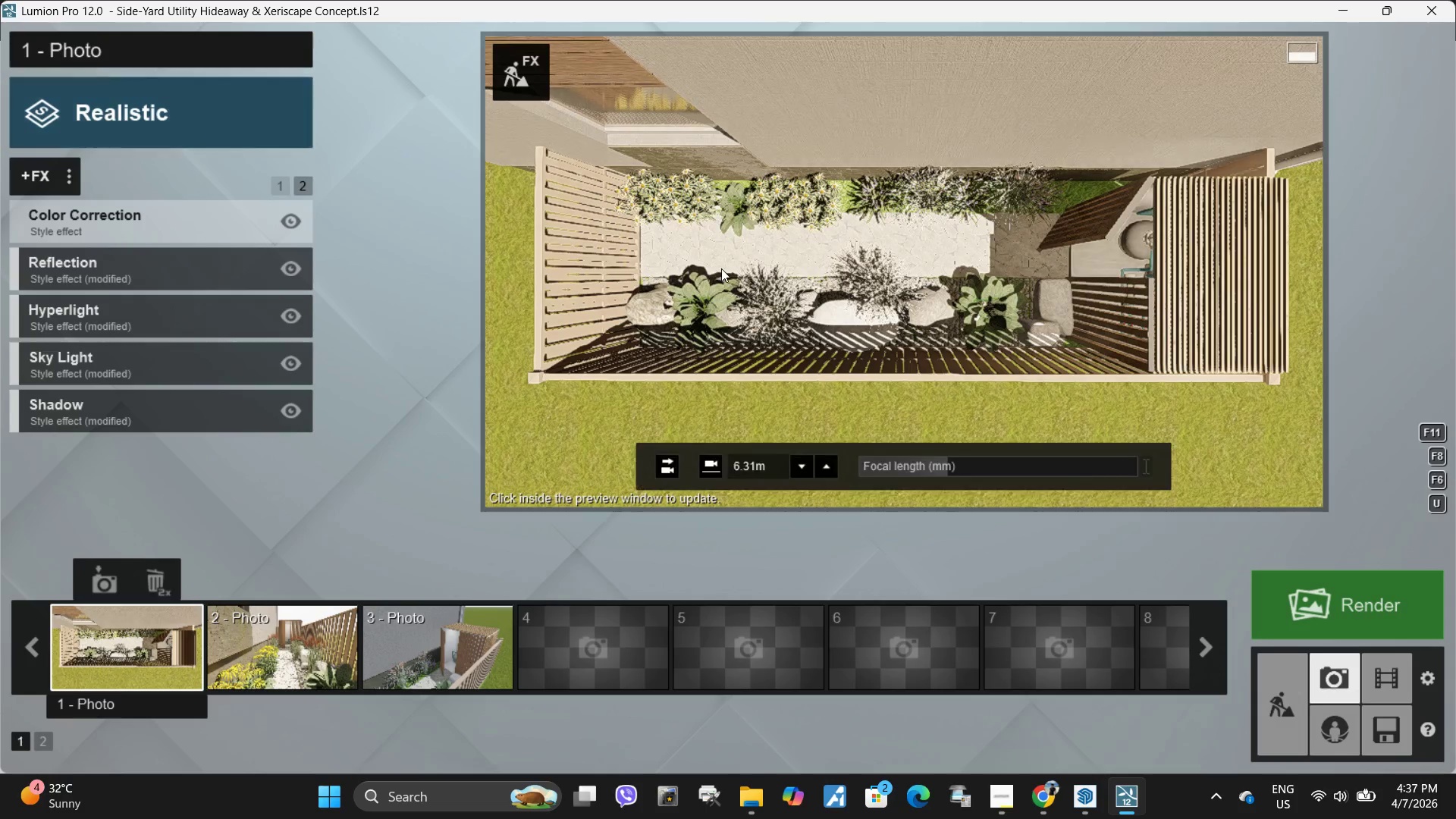 
double_click([721, 268])
 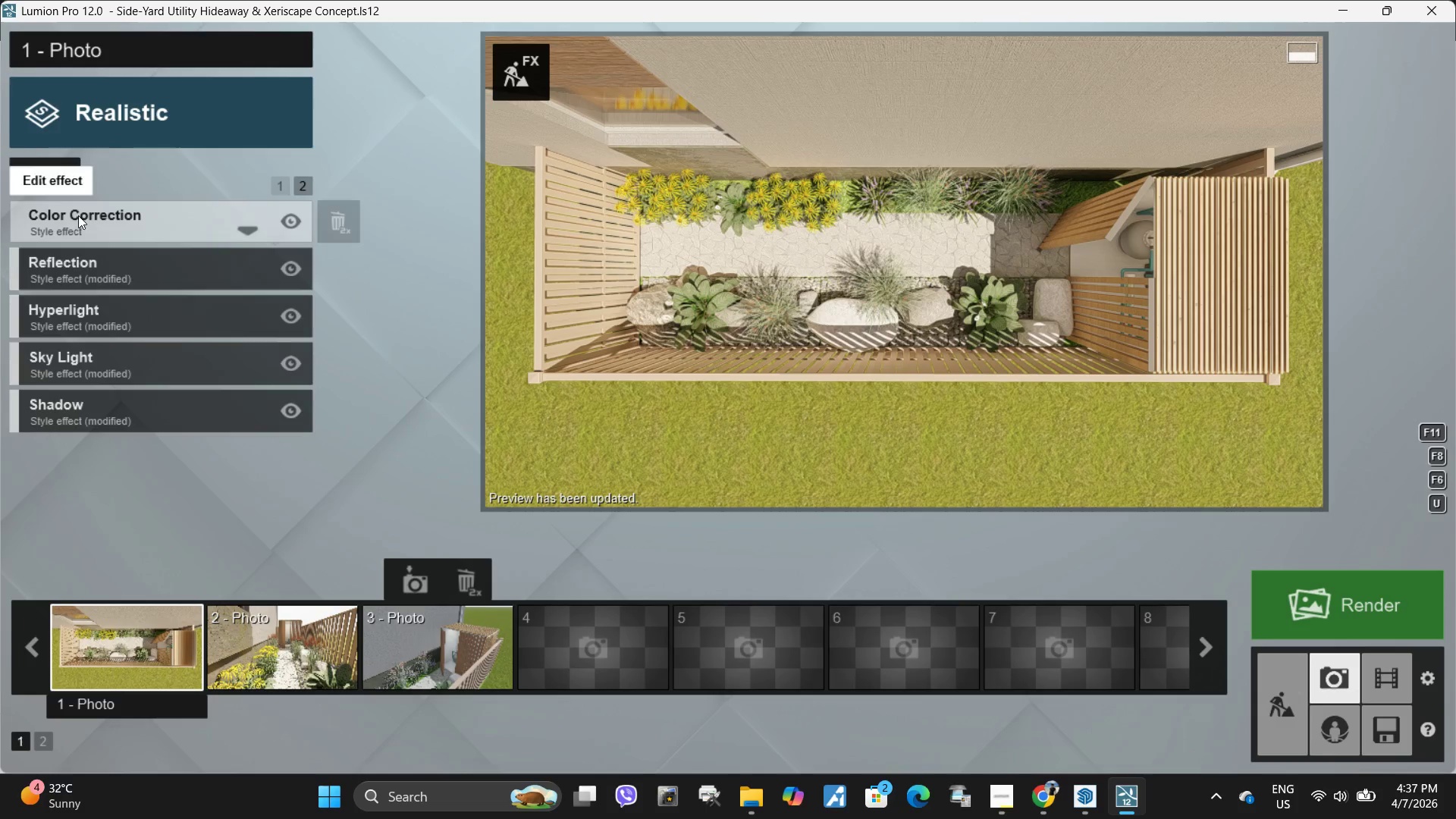 
double_click([428, 607])
 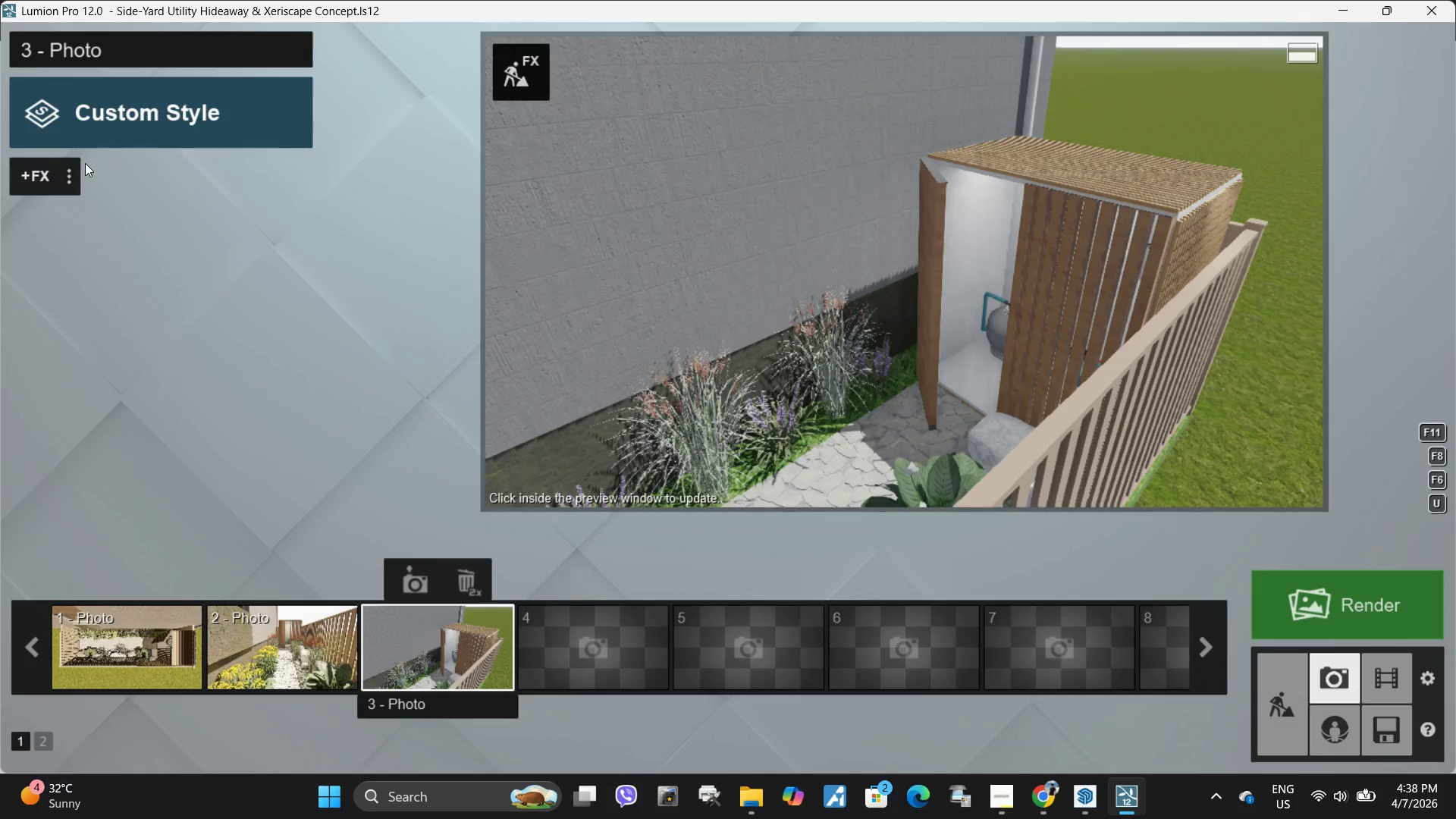 
left_click([74, 173])
 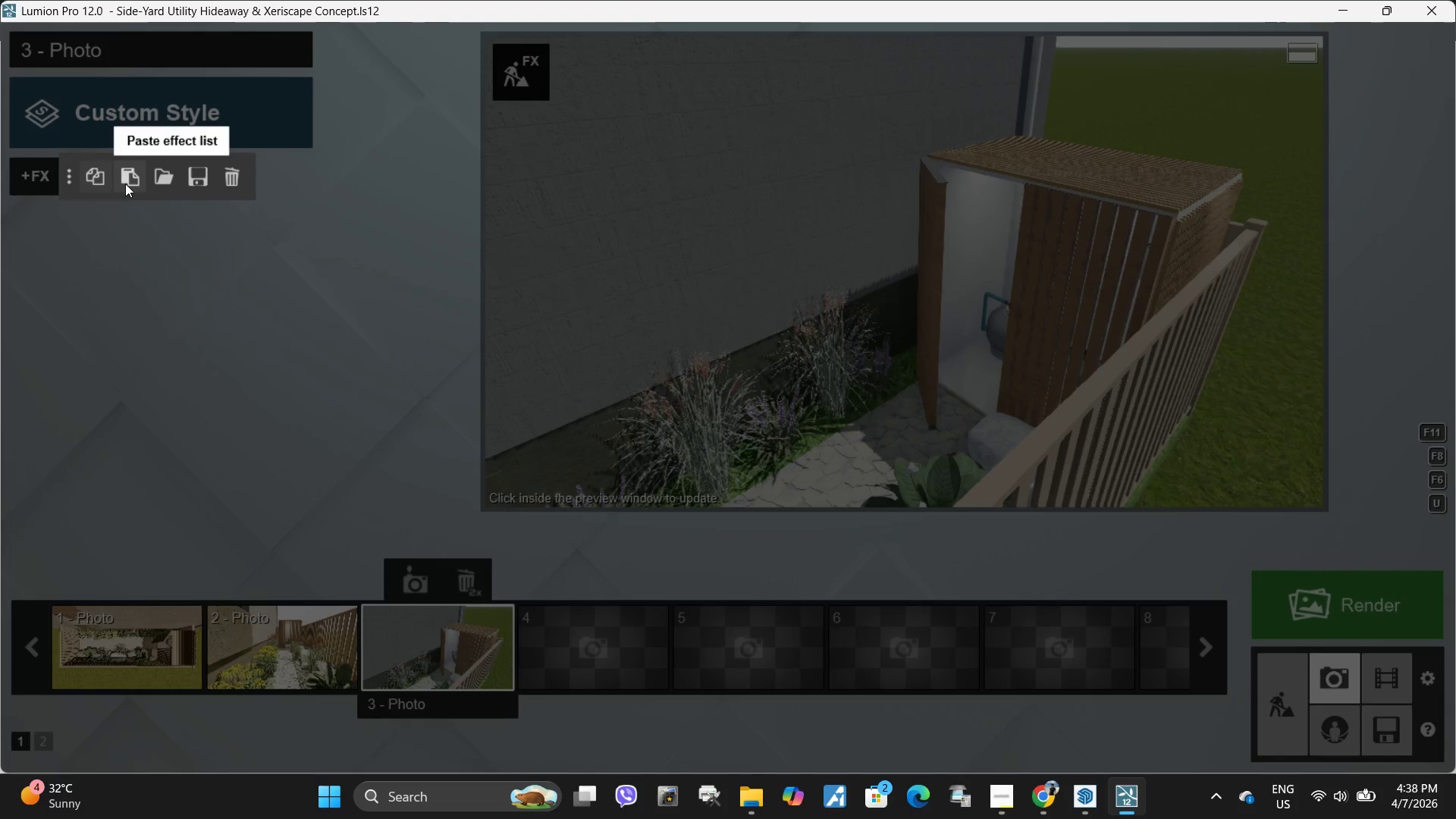 
left_click([125, 182])
 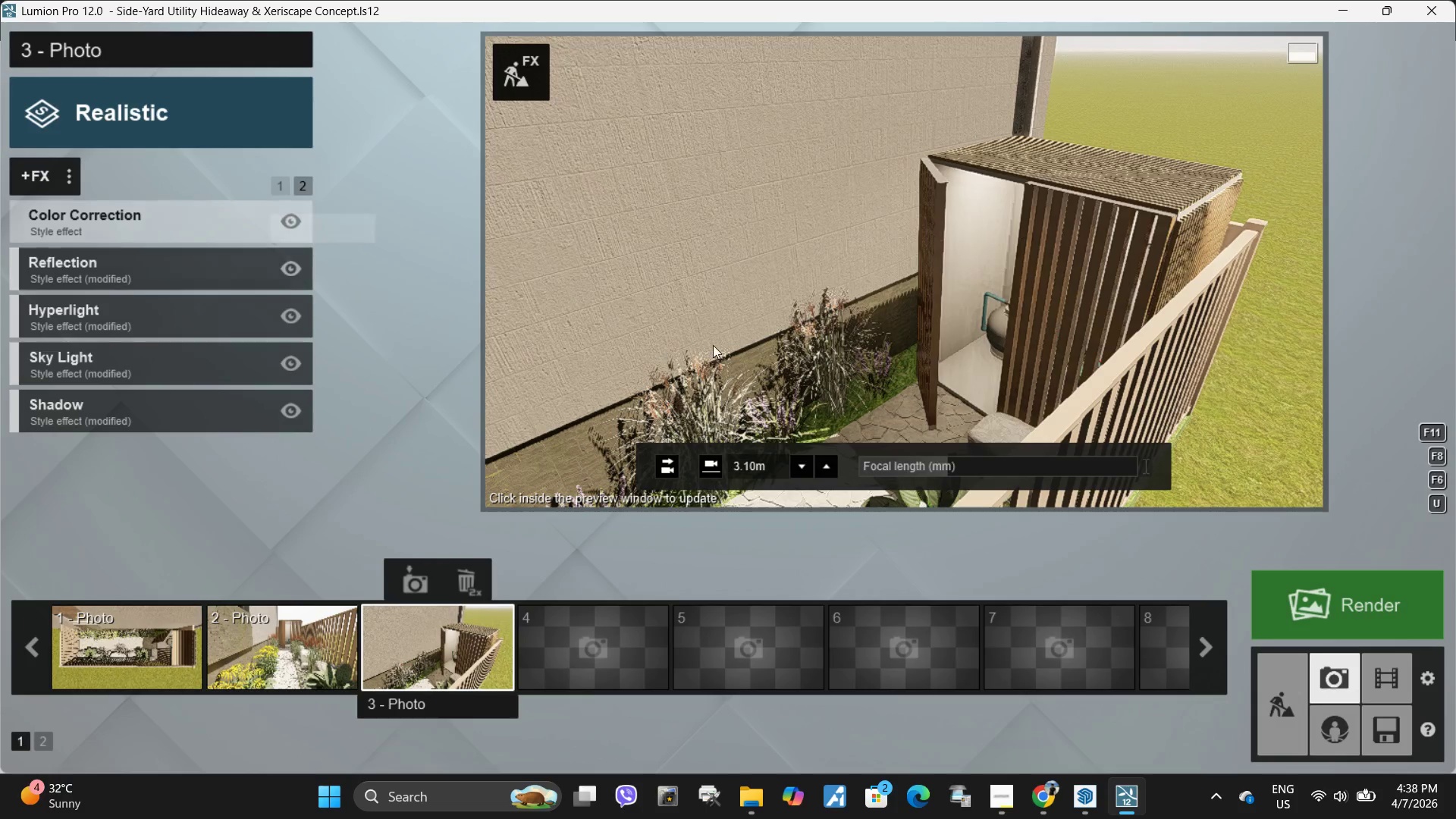 
double_click([718, 345])
 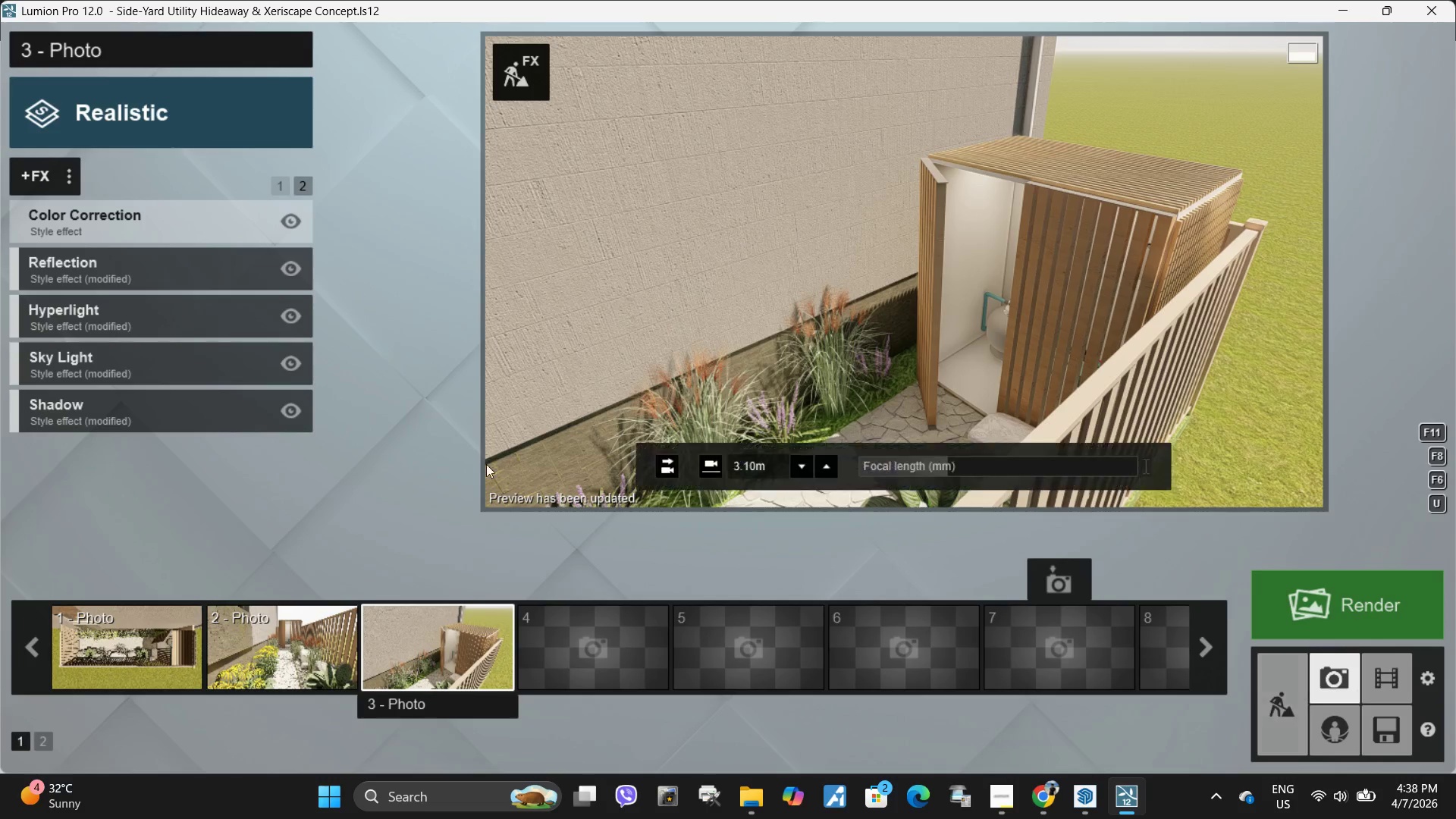 
double_click([167, 669])
 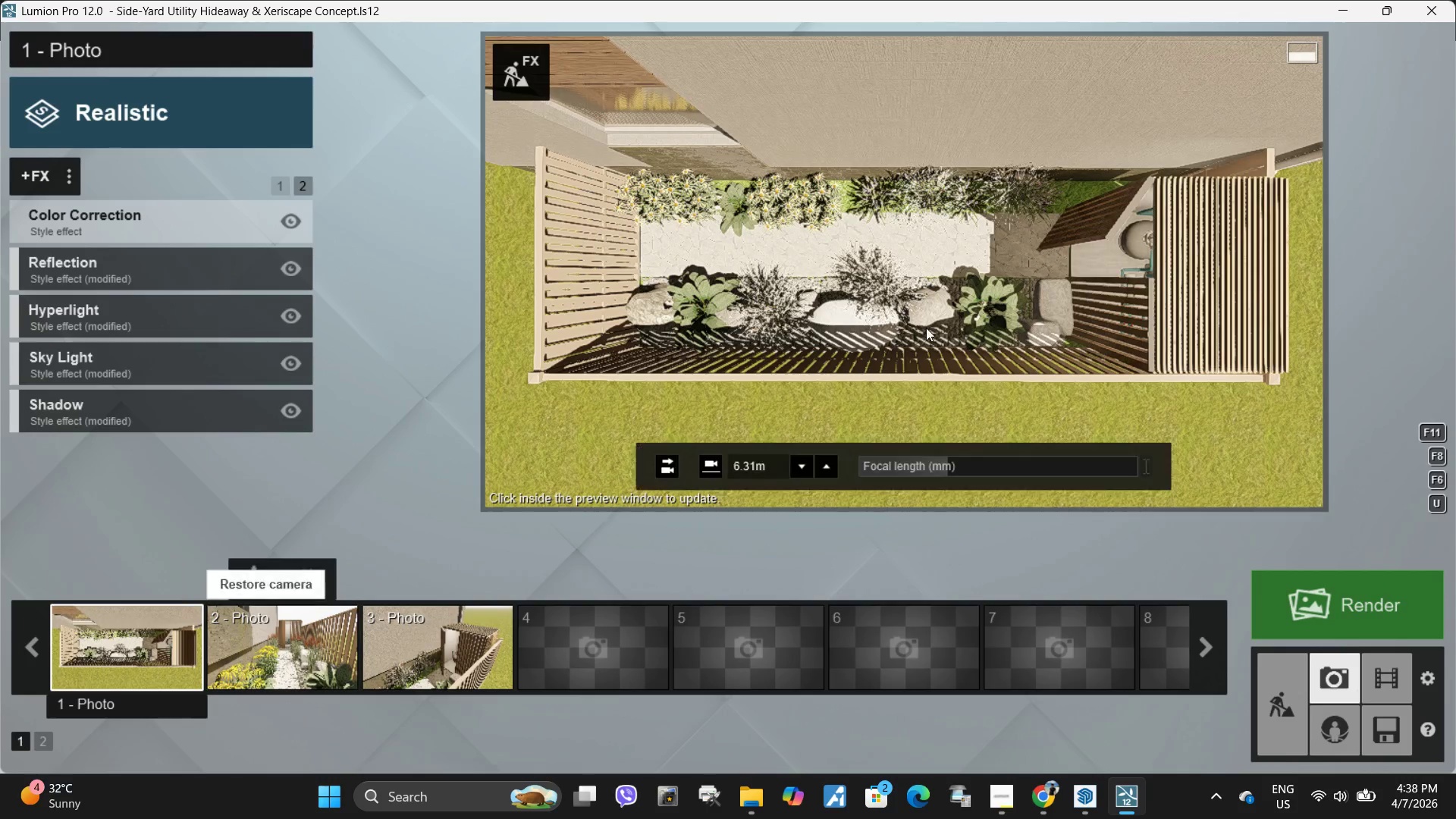 
double_click([927, 328])
 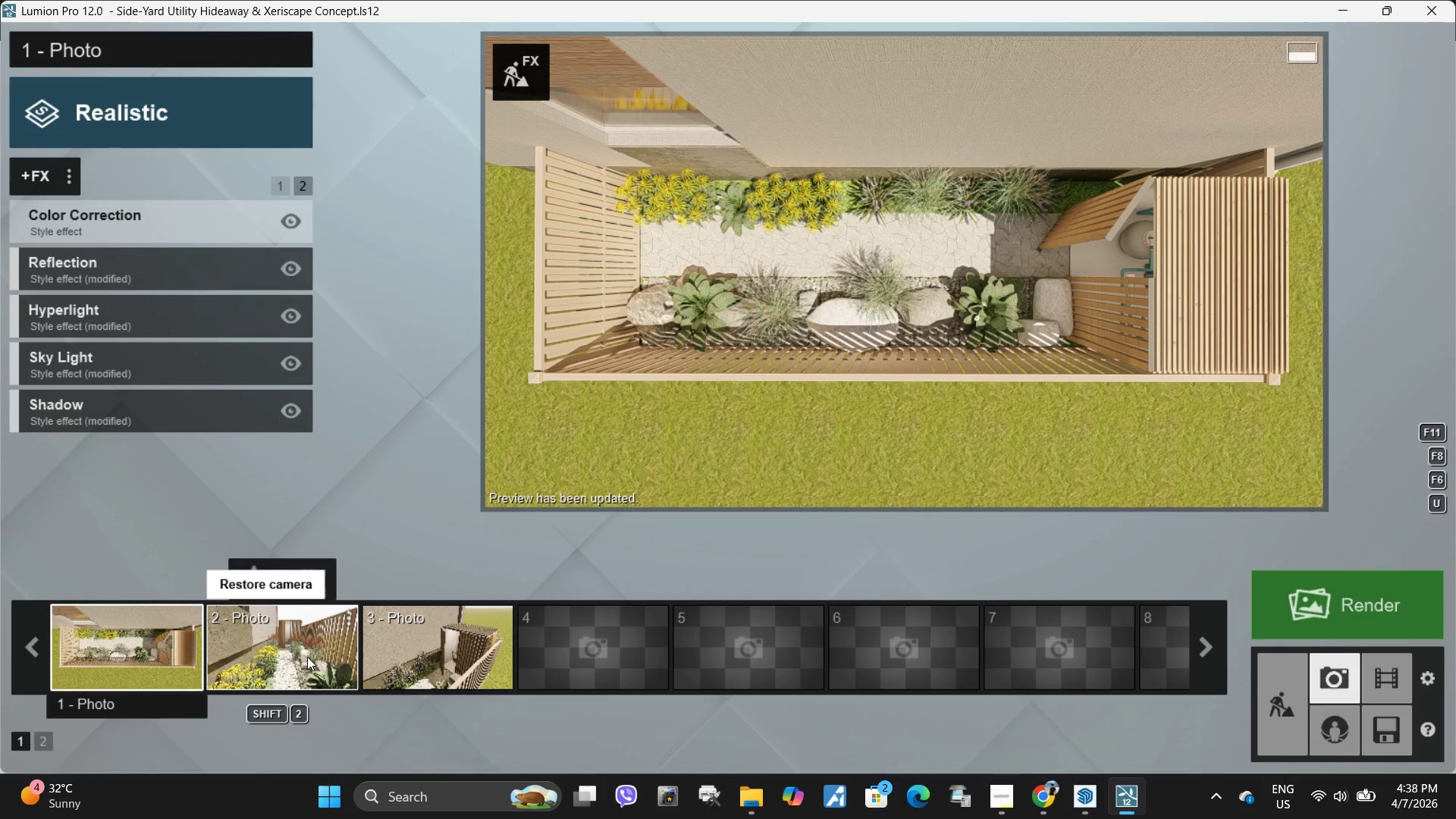 
wait(5.94)
 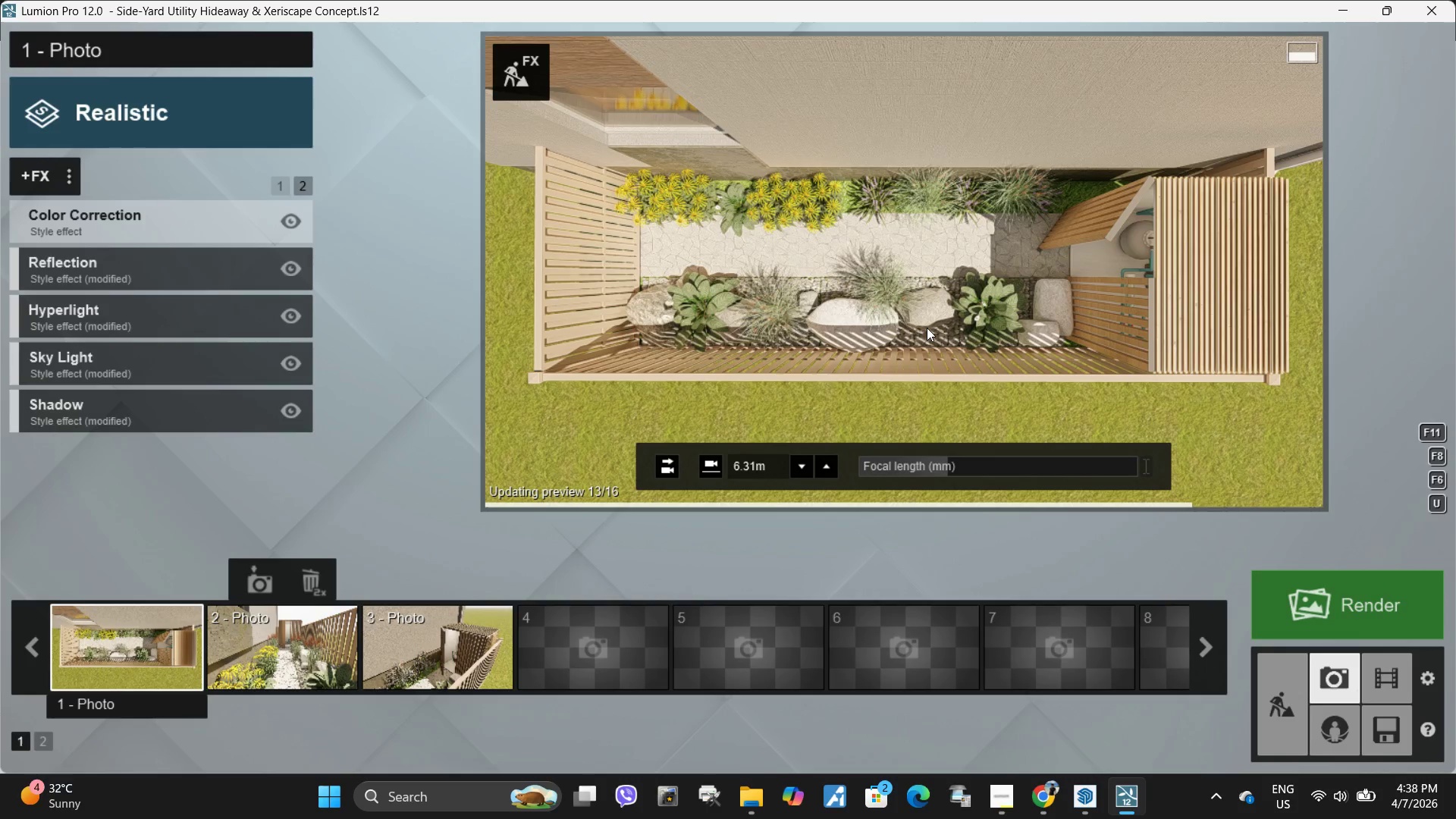 
type(wwwssss)
 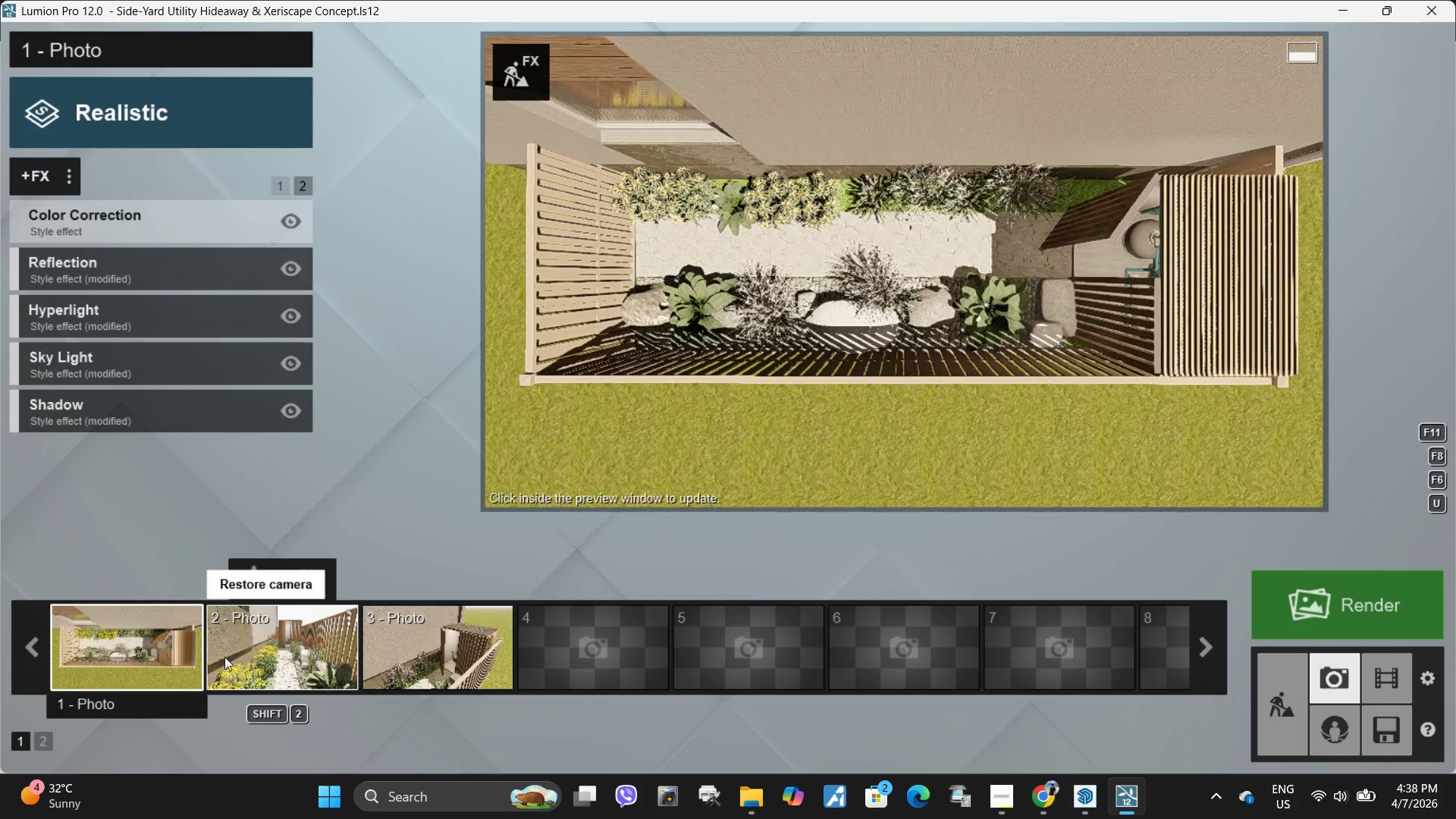 
left_click([124, 654])
 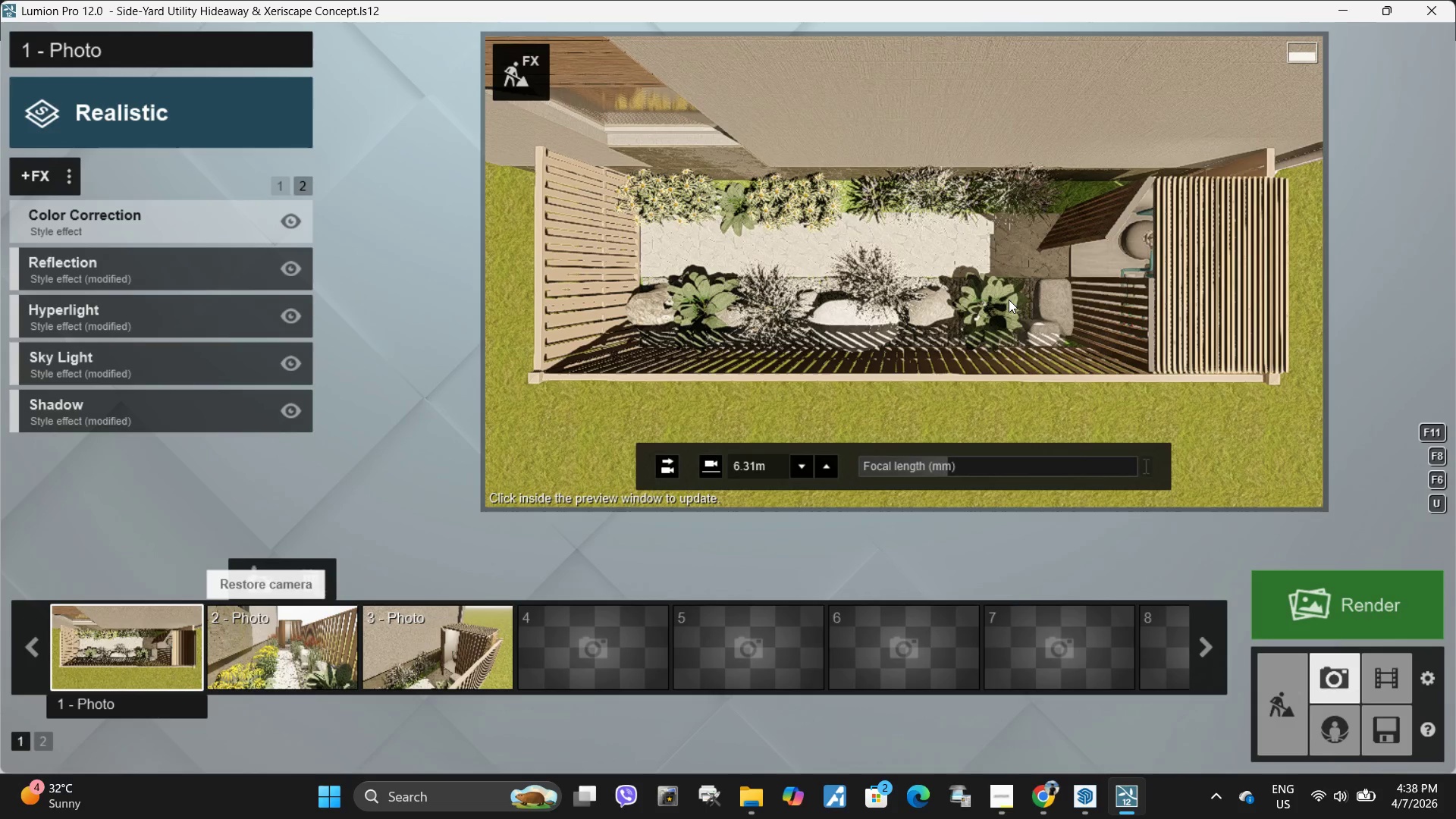 
scroll: coordinate [1012, 298], scroll_direction: up, amount: 1.0
 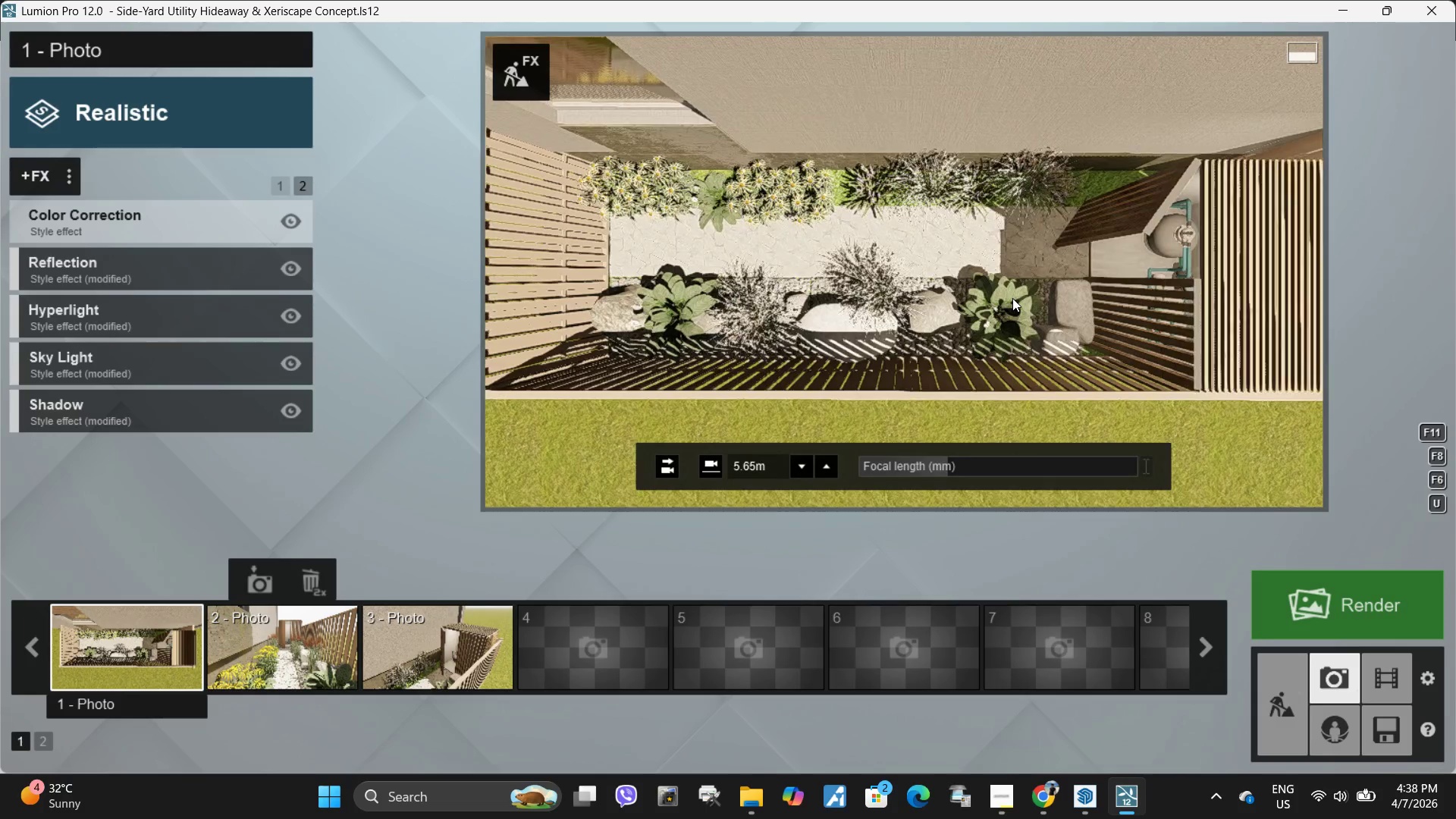 
scroll: coordinate [1012, 298], scroll_direction: down, amount: 1.0
 